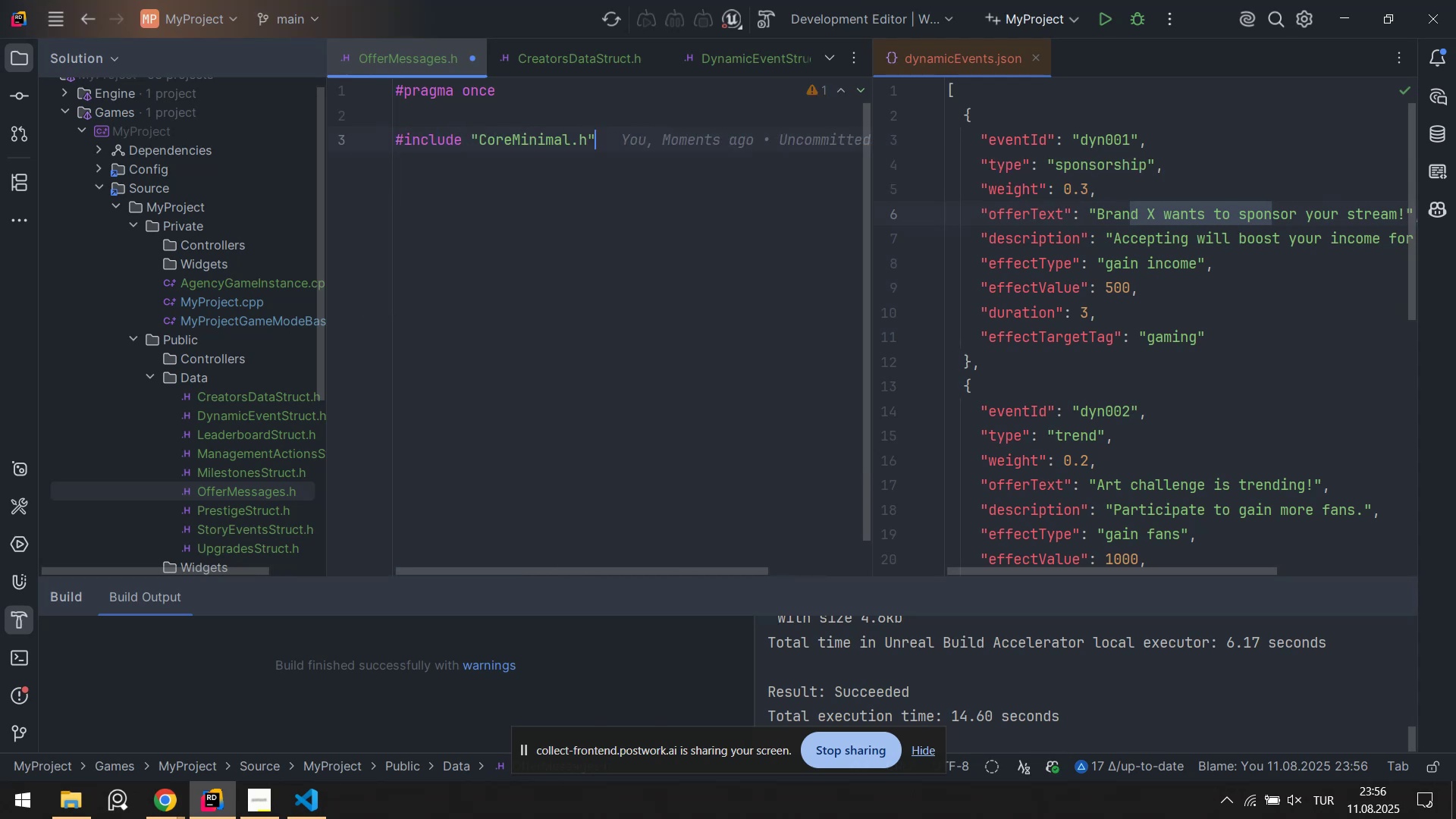 
key(Enter)
 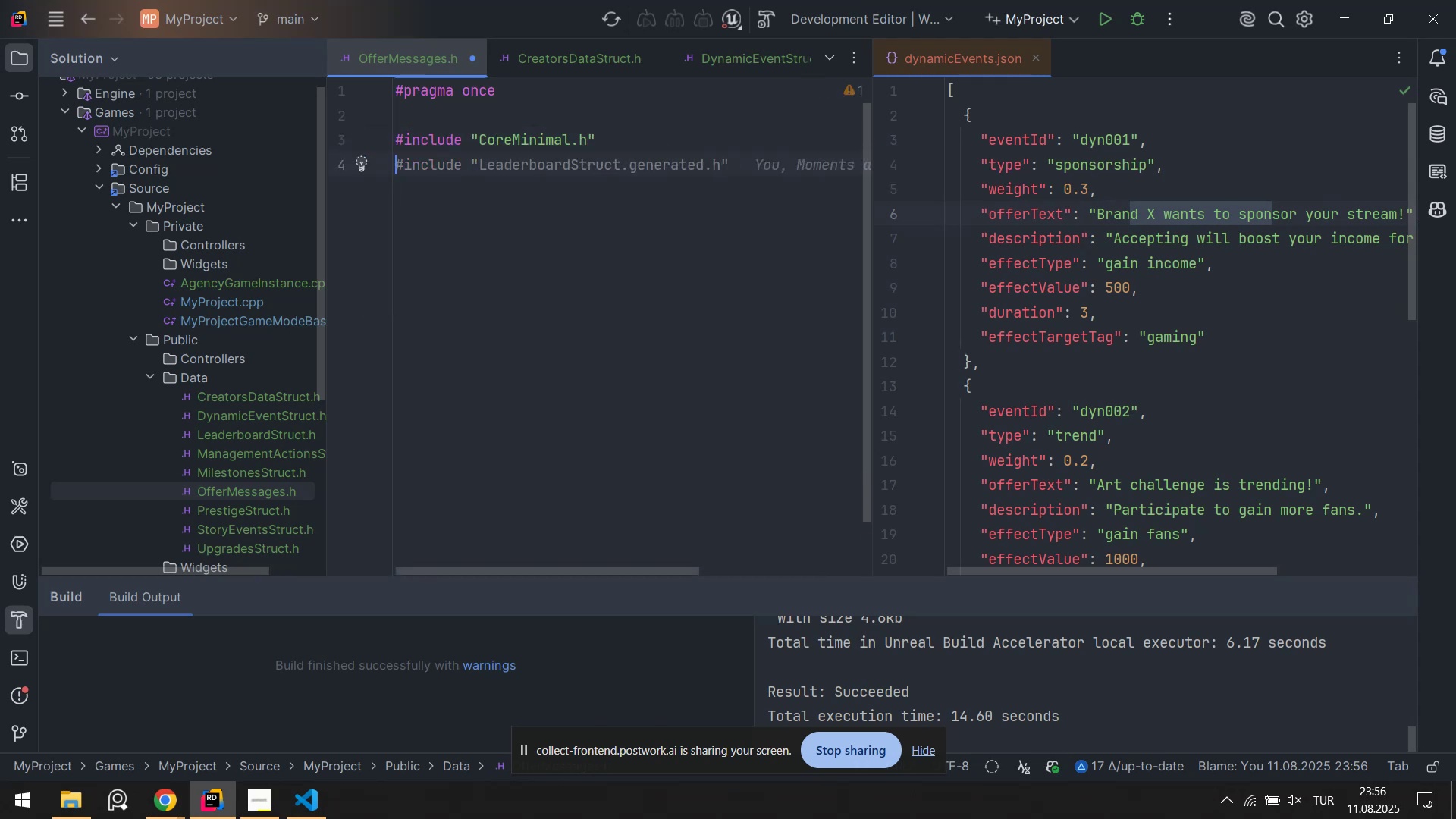 
key(Enter)
 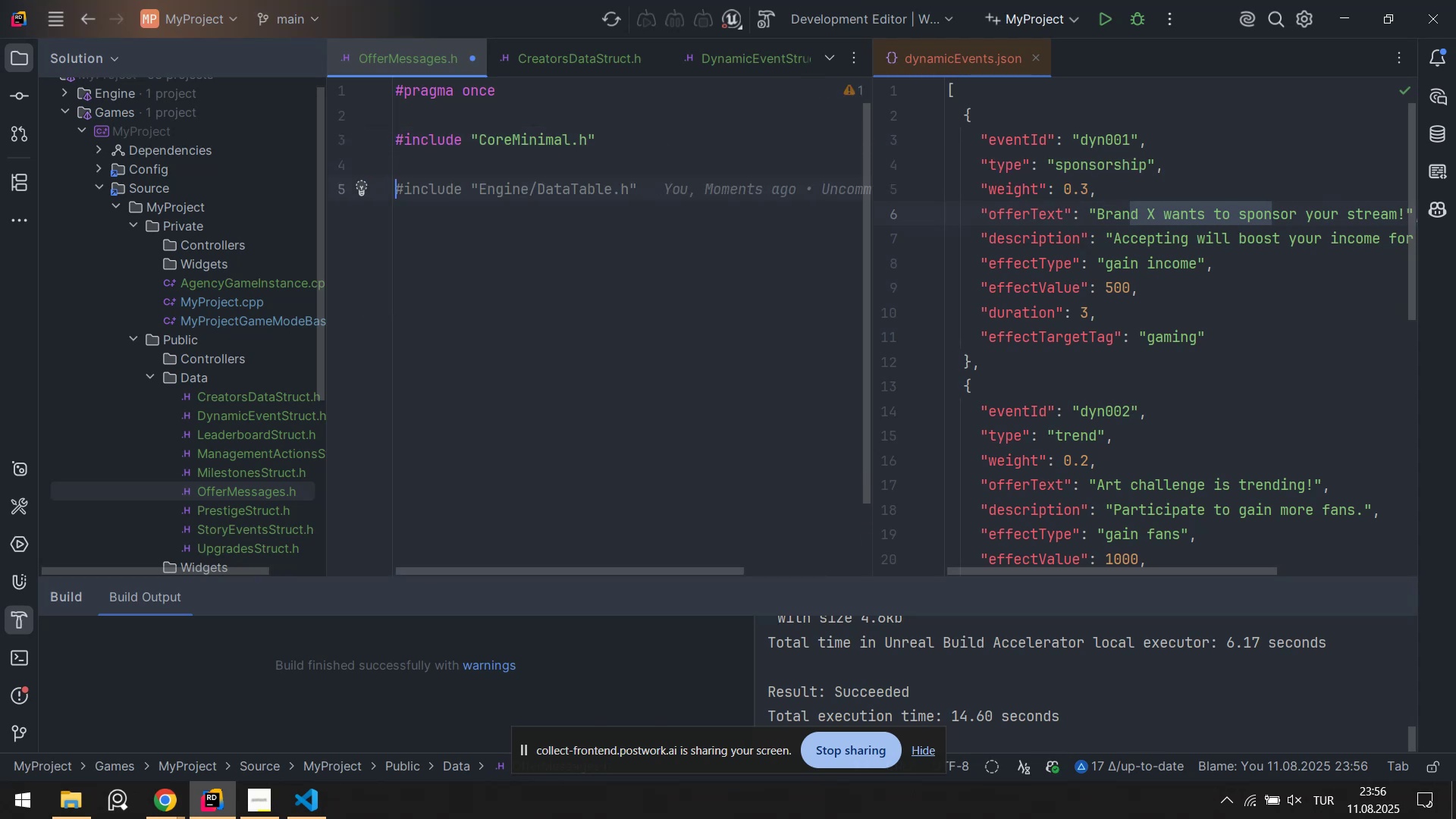 
type(UEN)
key(Tab)
 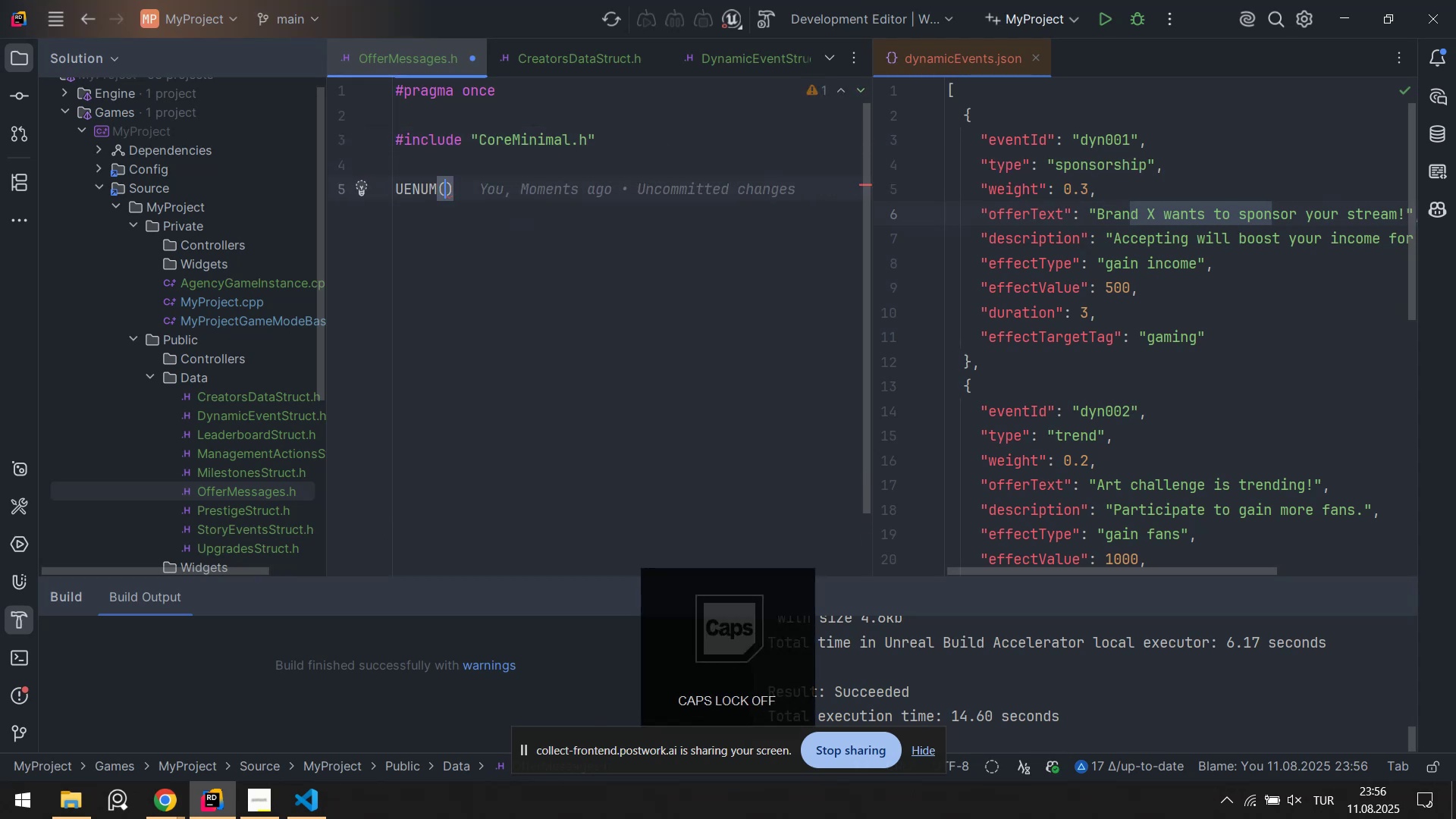 
key(ArrowRight)
 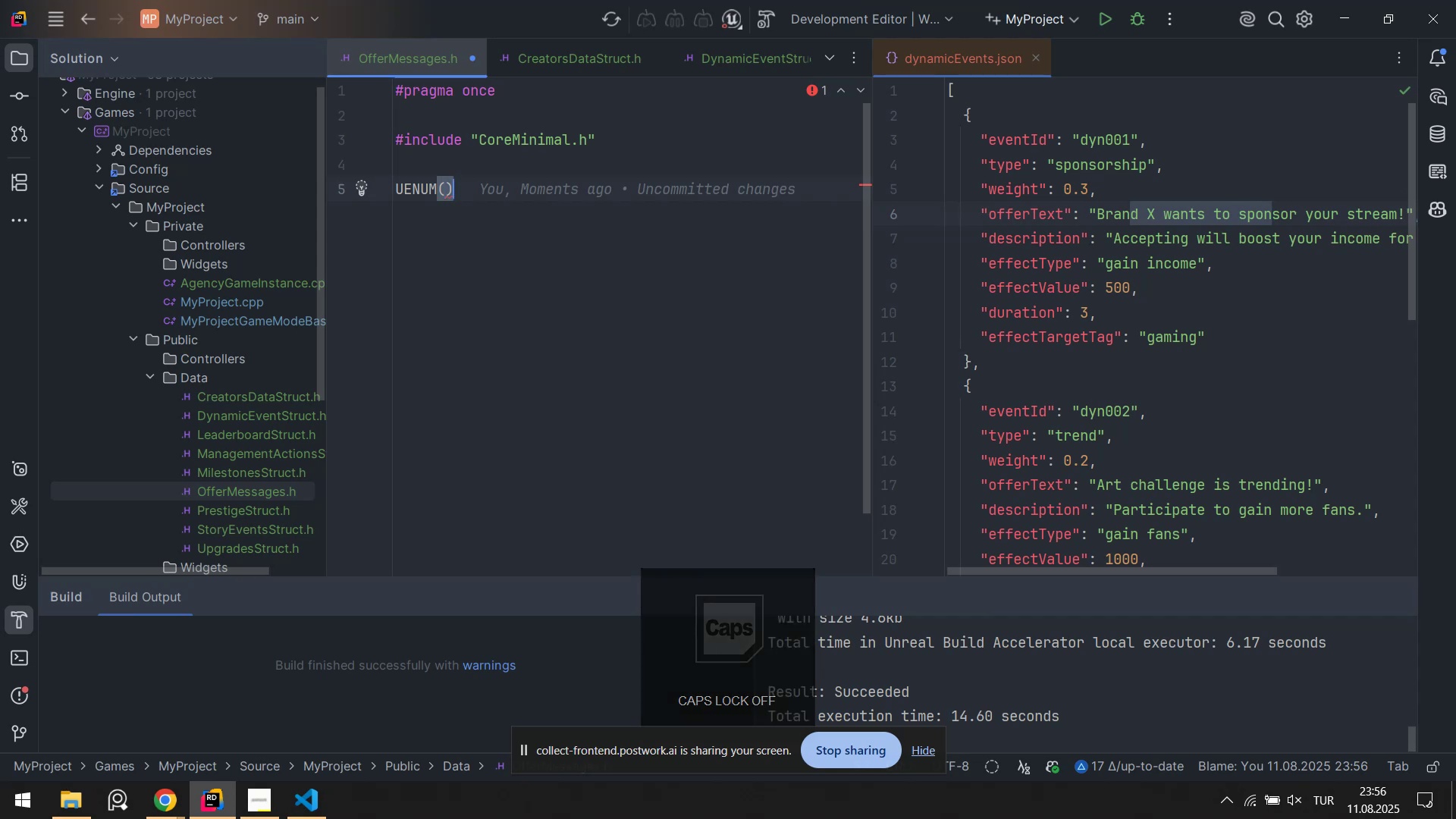 
key(Enter)
 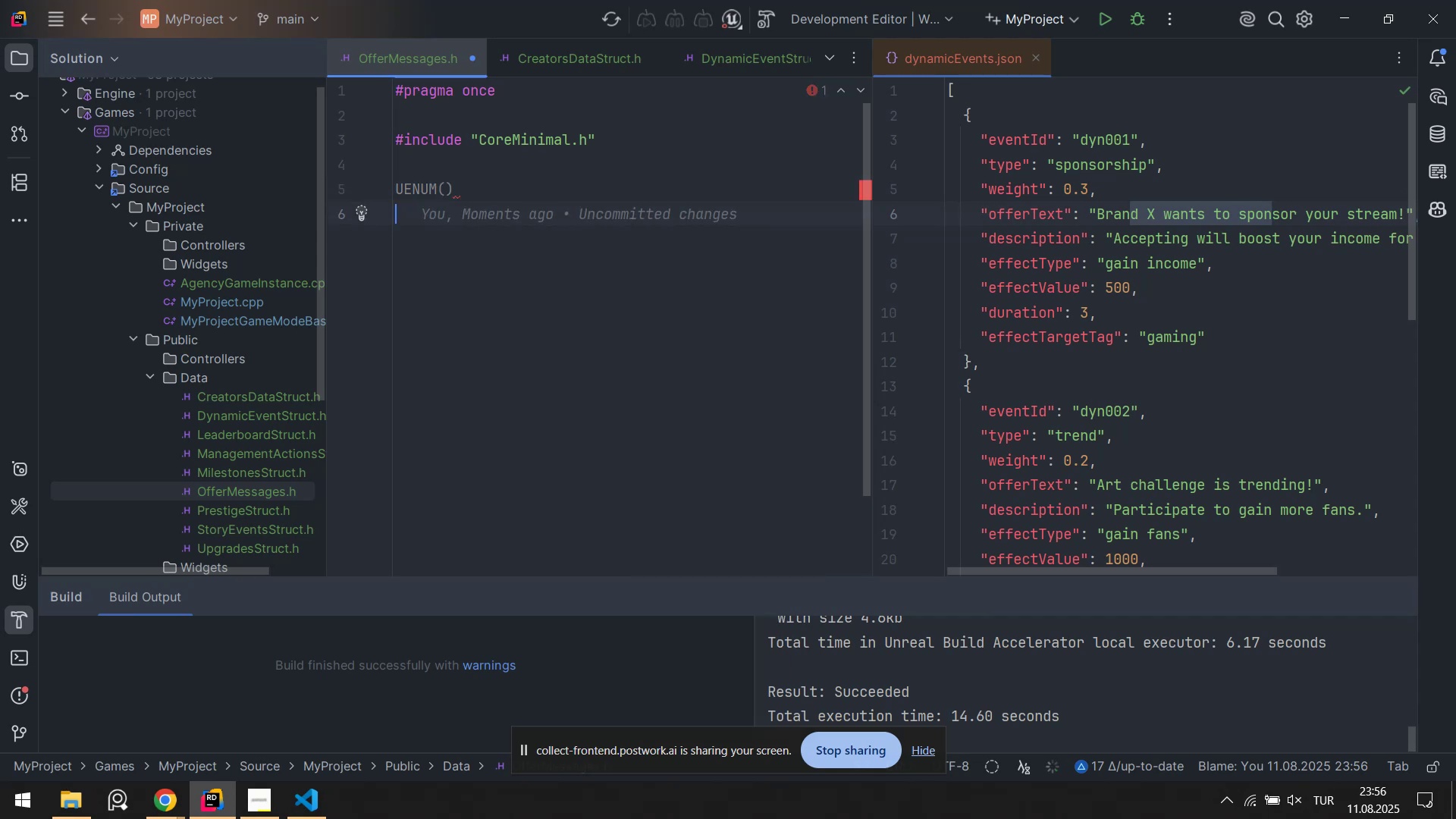 
type(enum )
key(Tab)
 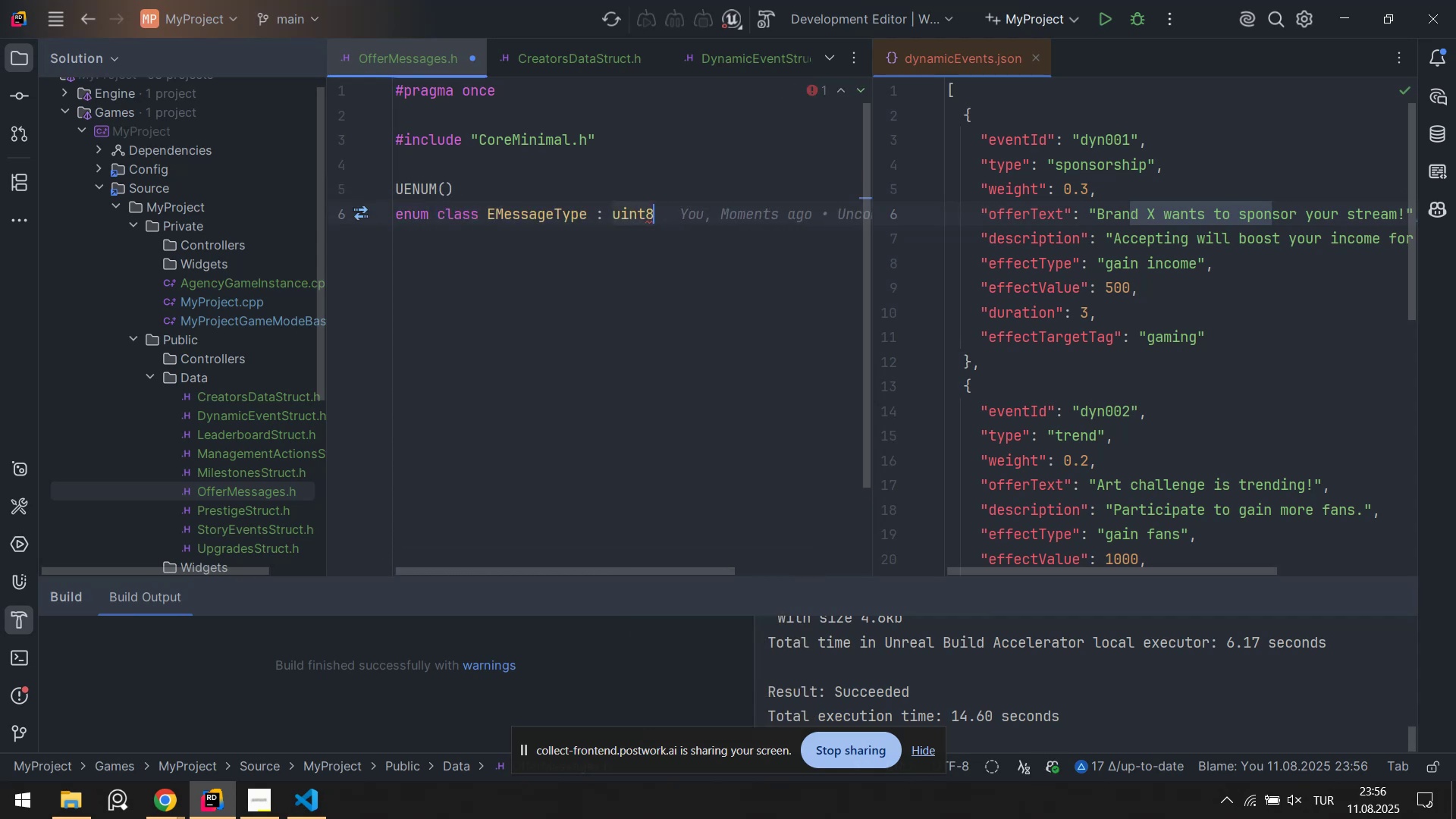 
hold_key(key=ArrowLeft, duration=0.71)
 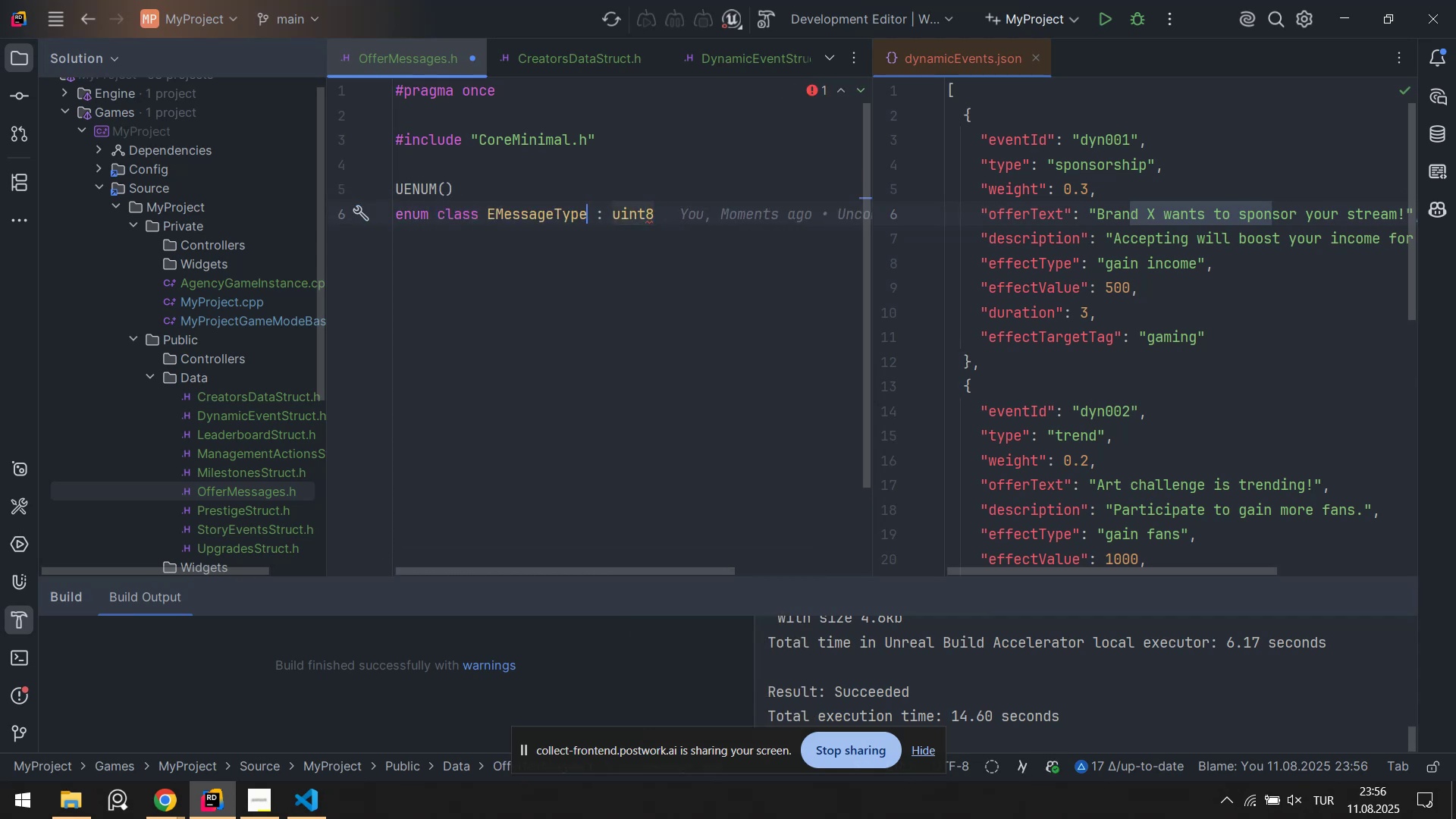 
hold_key(key=ArrowLeft, duration=0.63)
 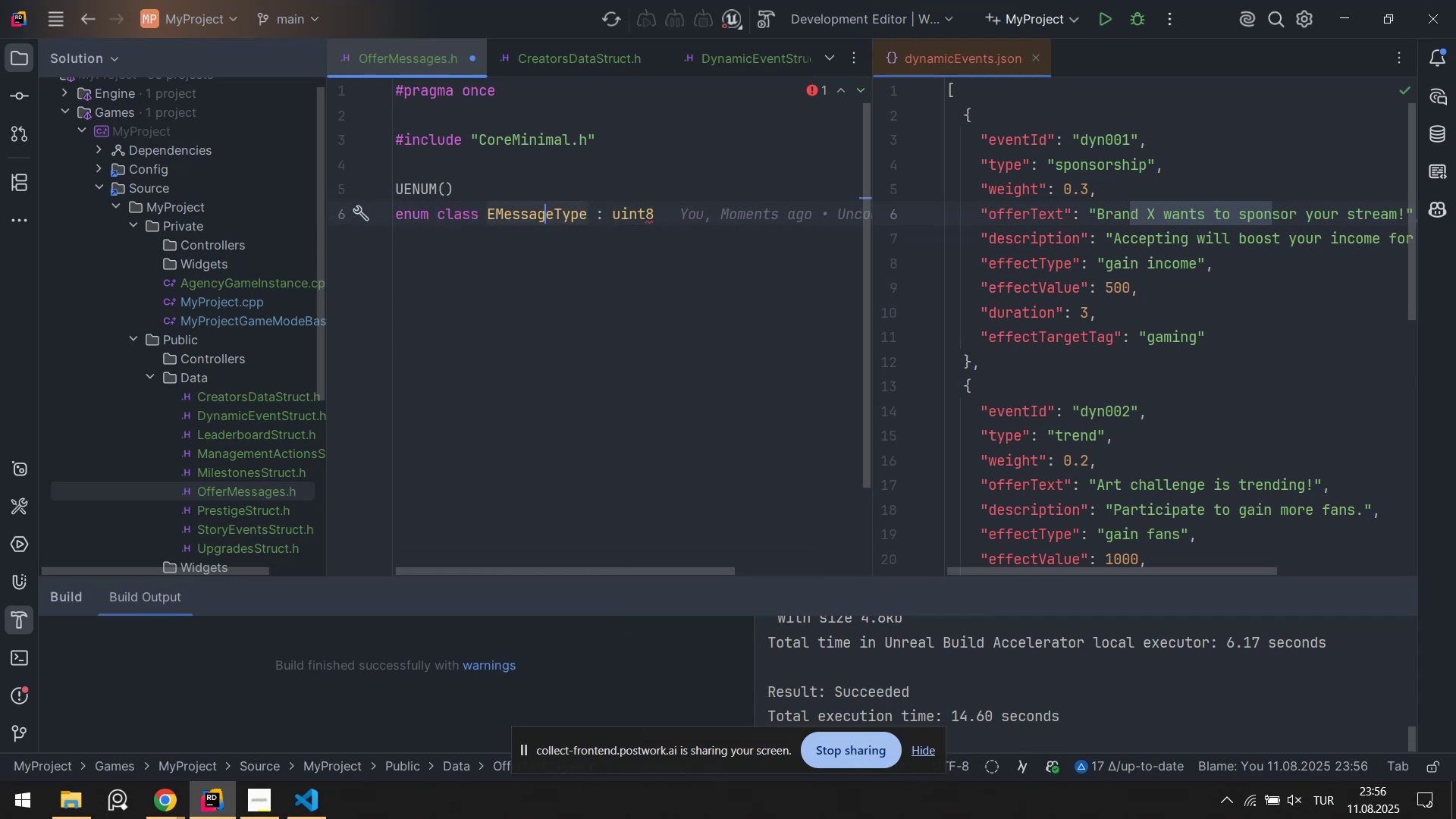 
key(ArrowRight)
 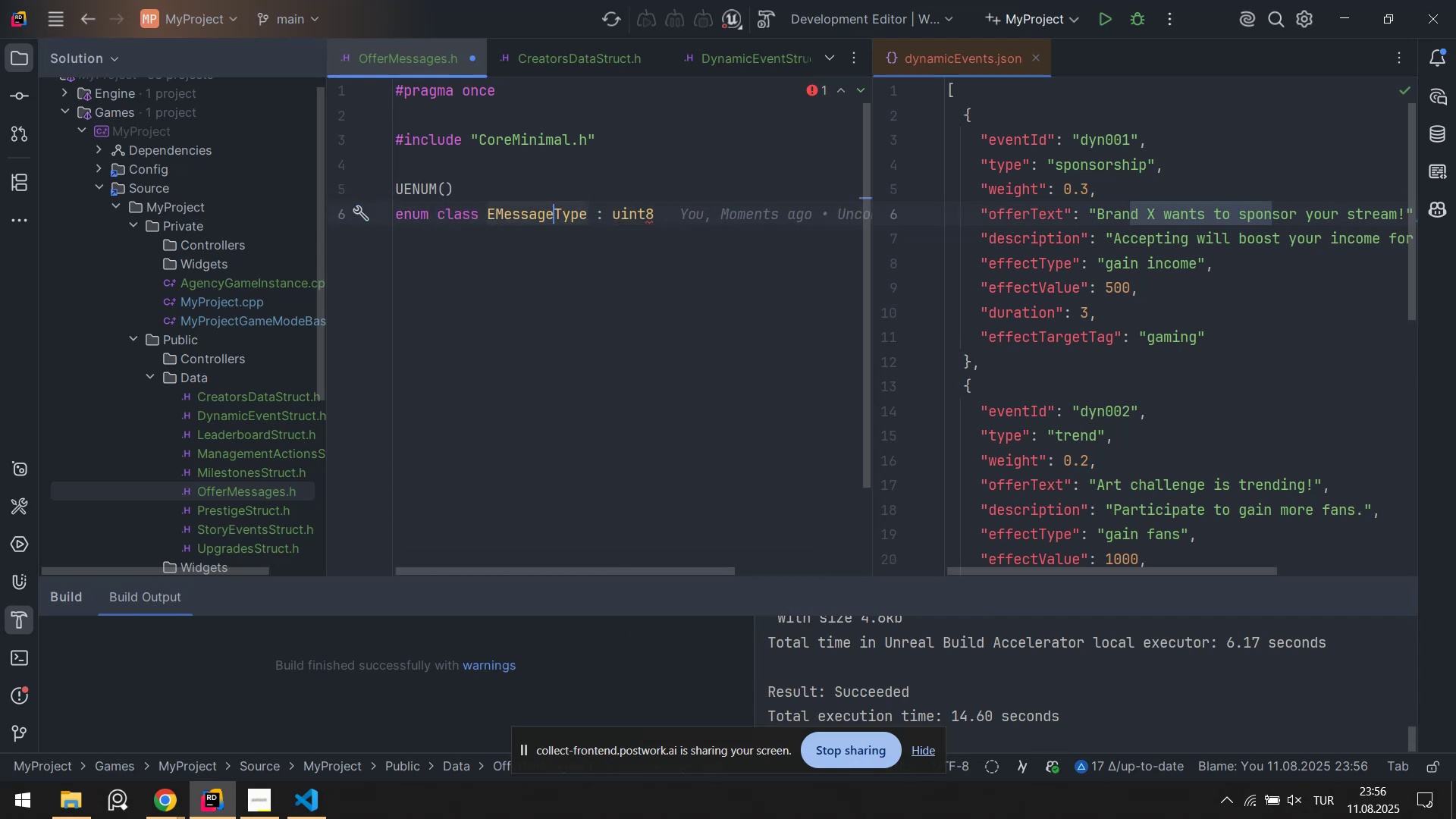 
hold_key(key=ArrowLeft, duration=0.63)
 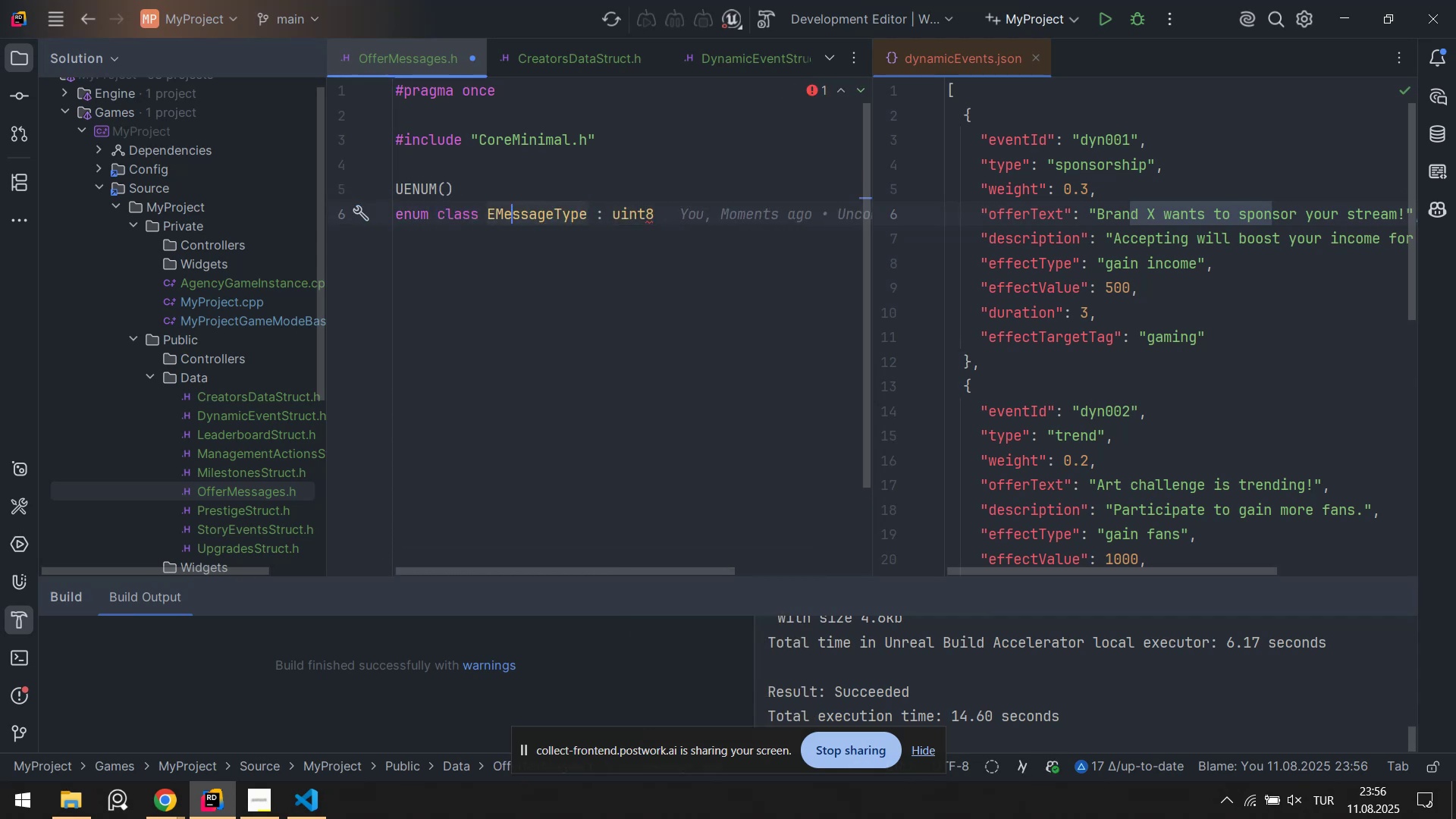 
key(ArrowLeft)
 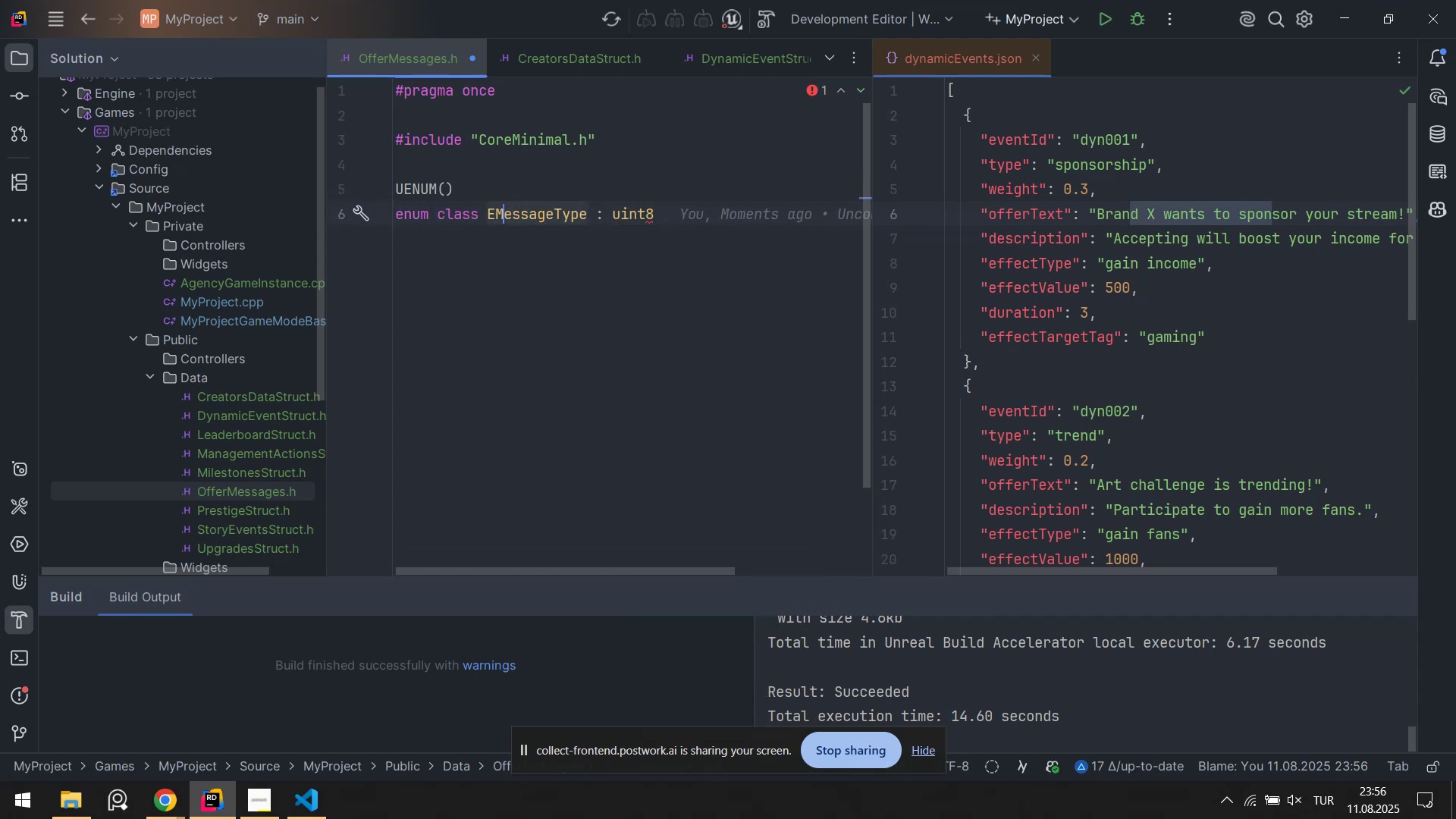 
key(ArrowLeft)
 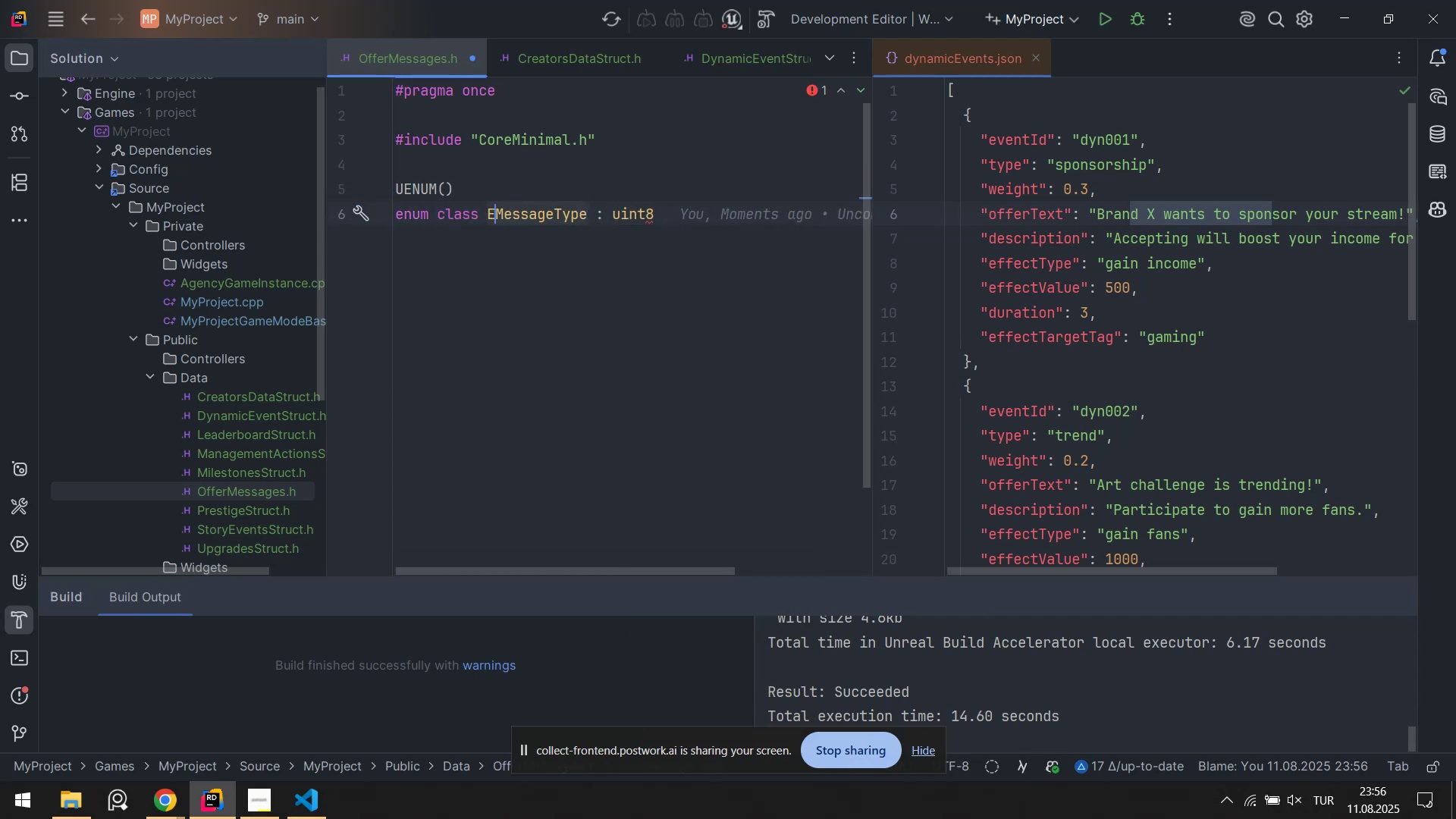 
type(Offer)
 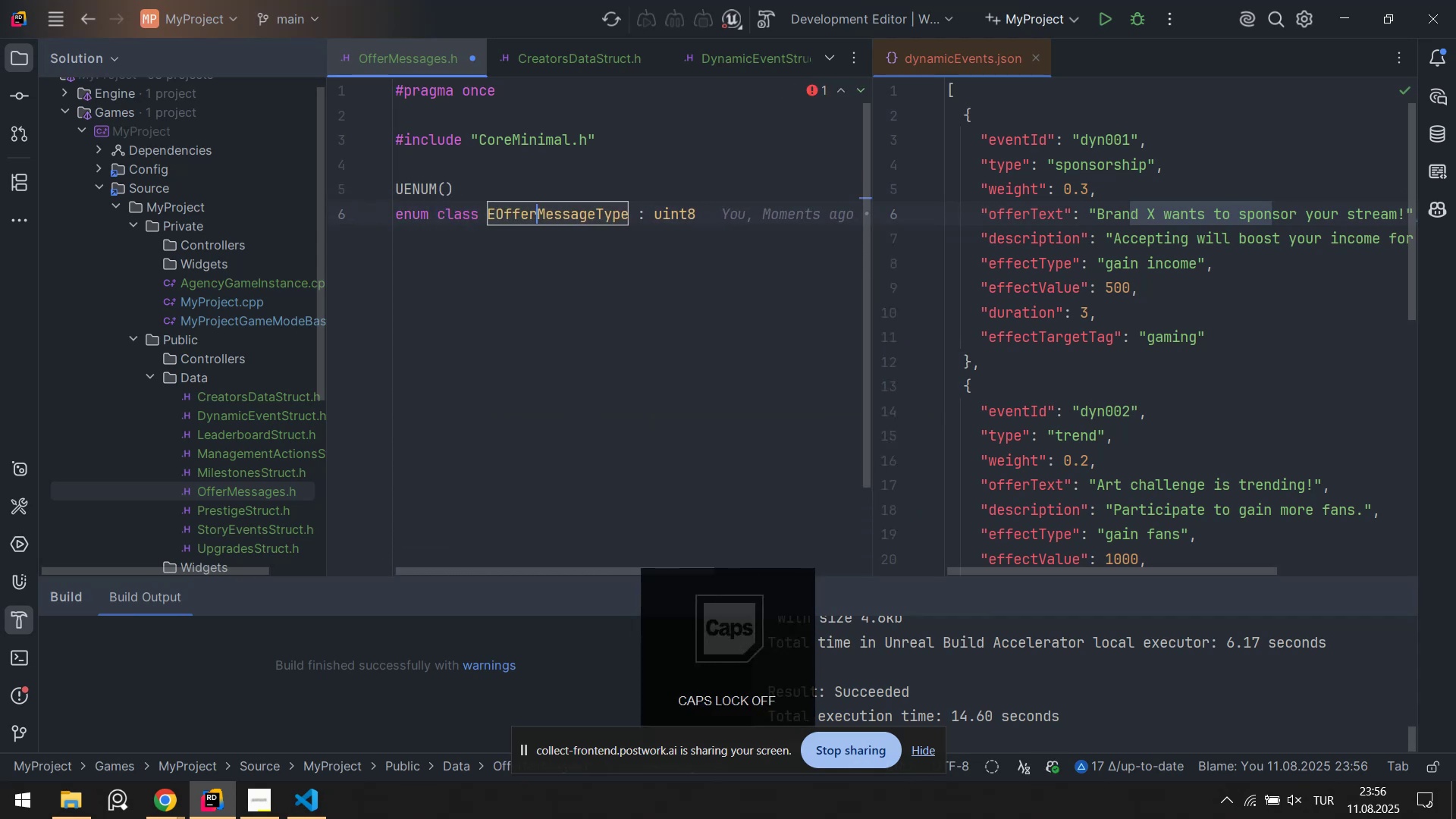 
hold_key(key=ArrowRight, duration=0.7)
 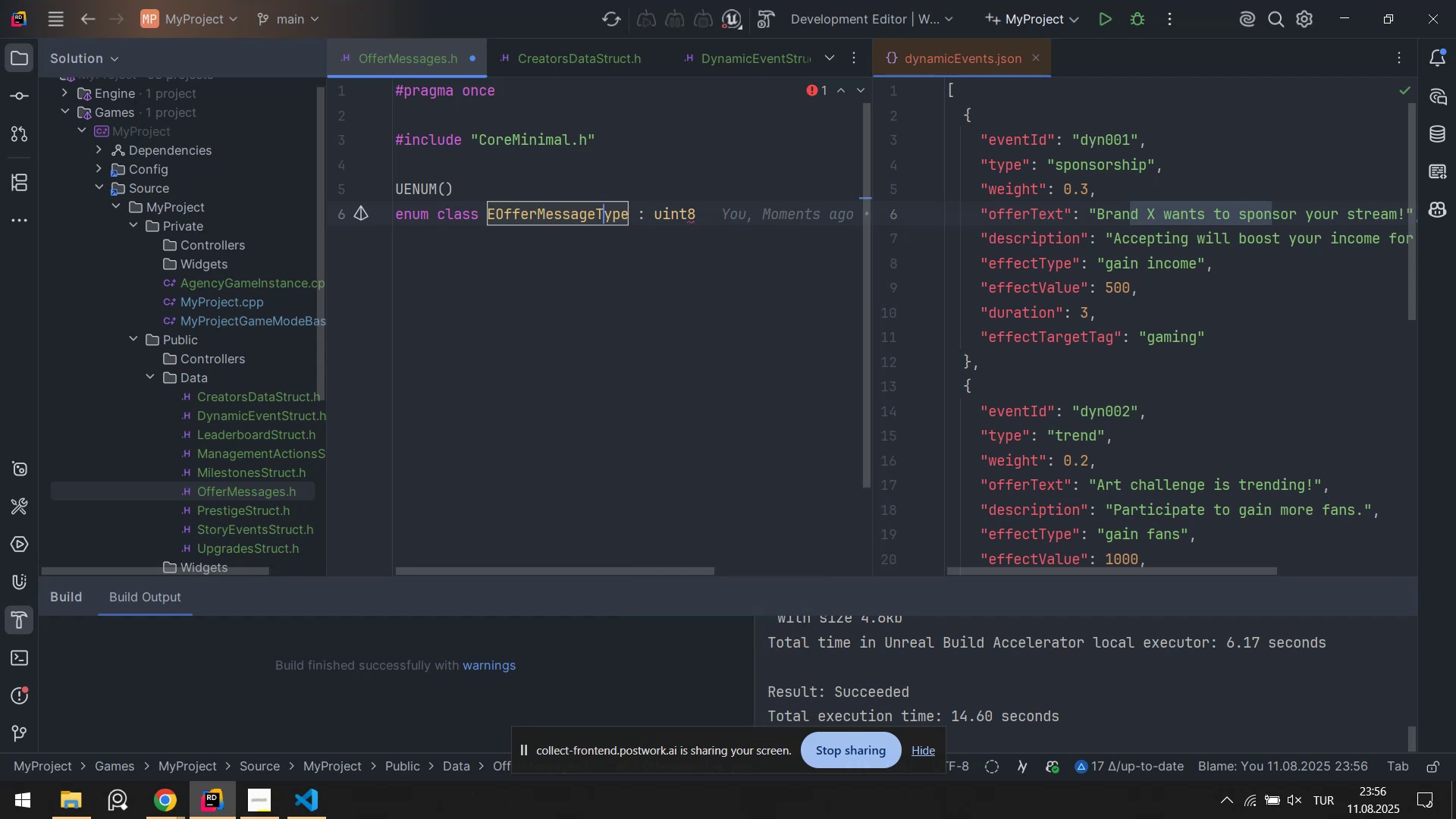 
key(ArrowRight)
 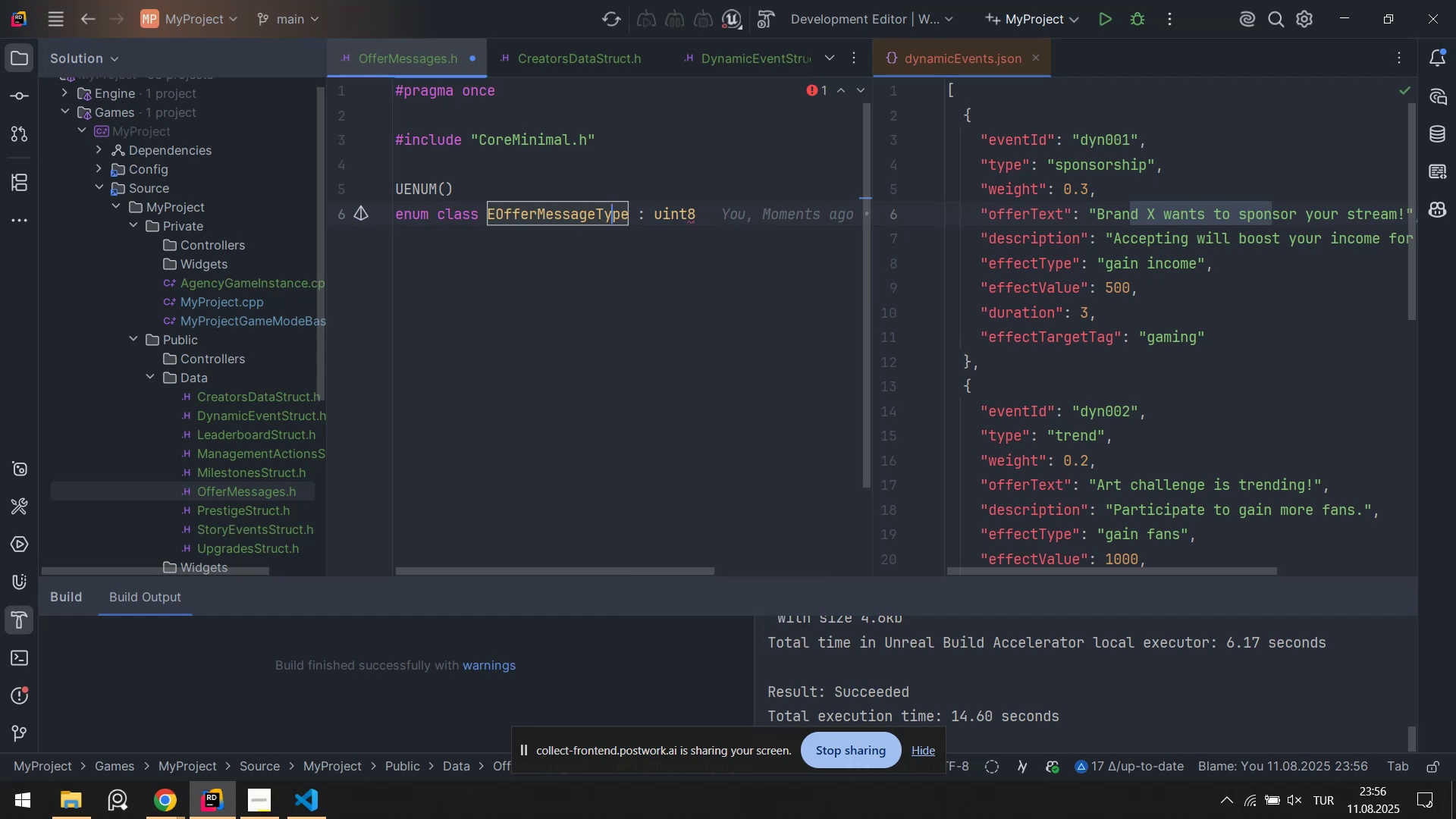 
key(ArrowRight)
 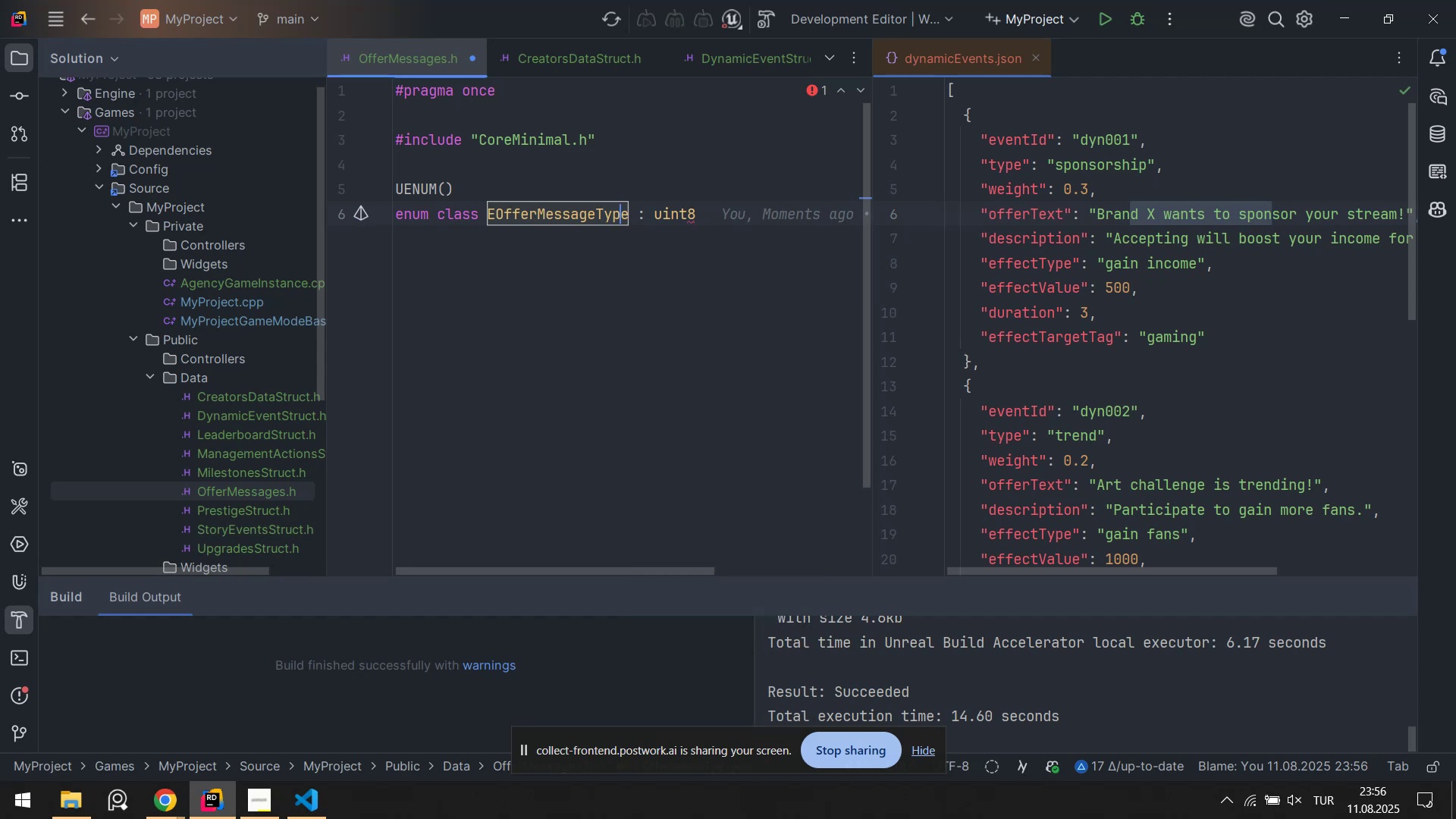 
key(ArrowRight)
 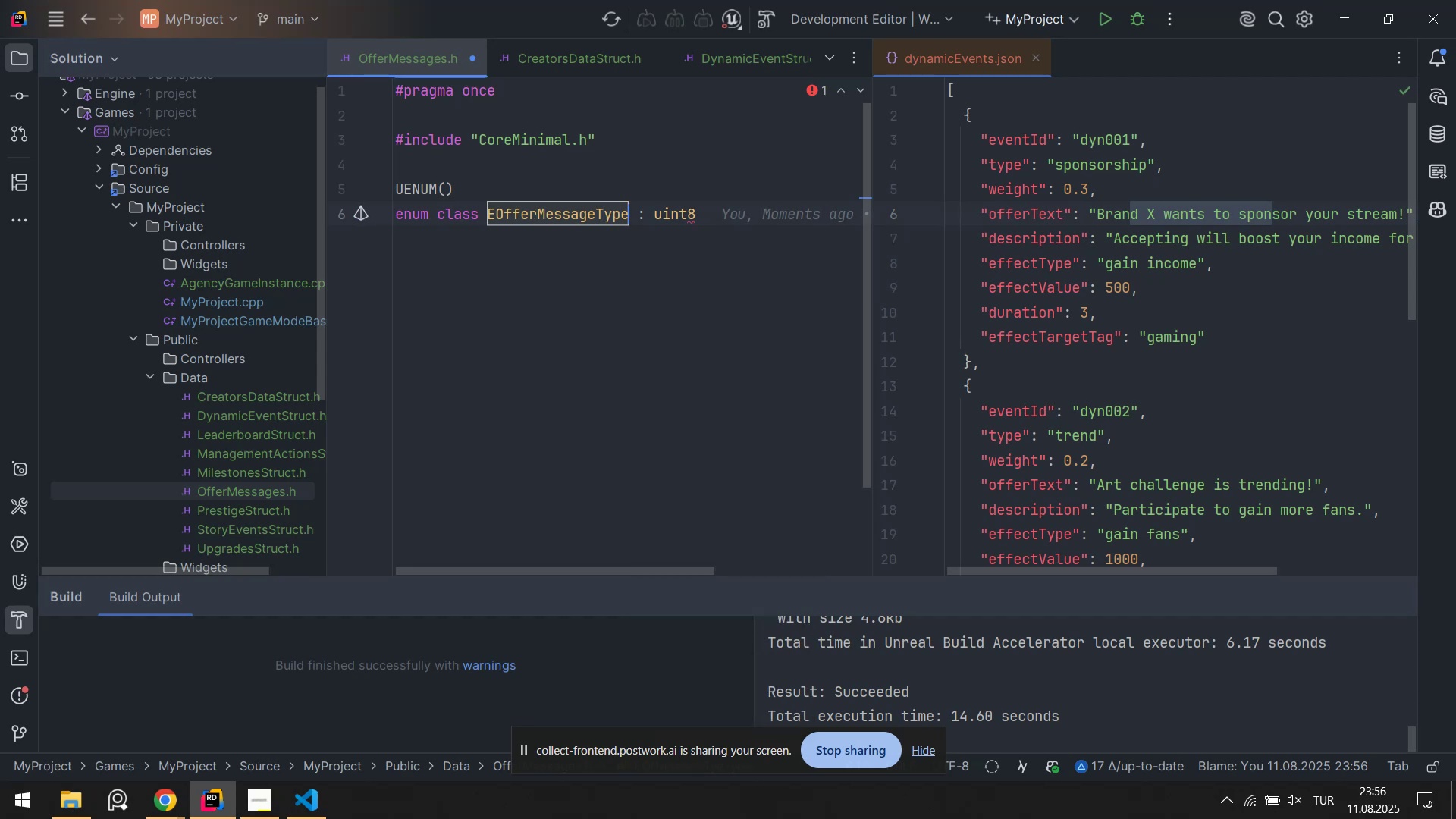 
hold_key(key=ArrowRight, duration=0.31)
 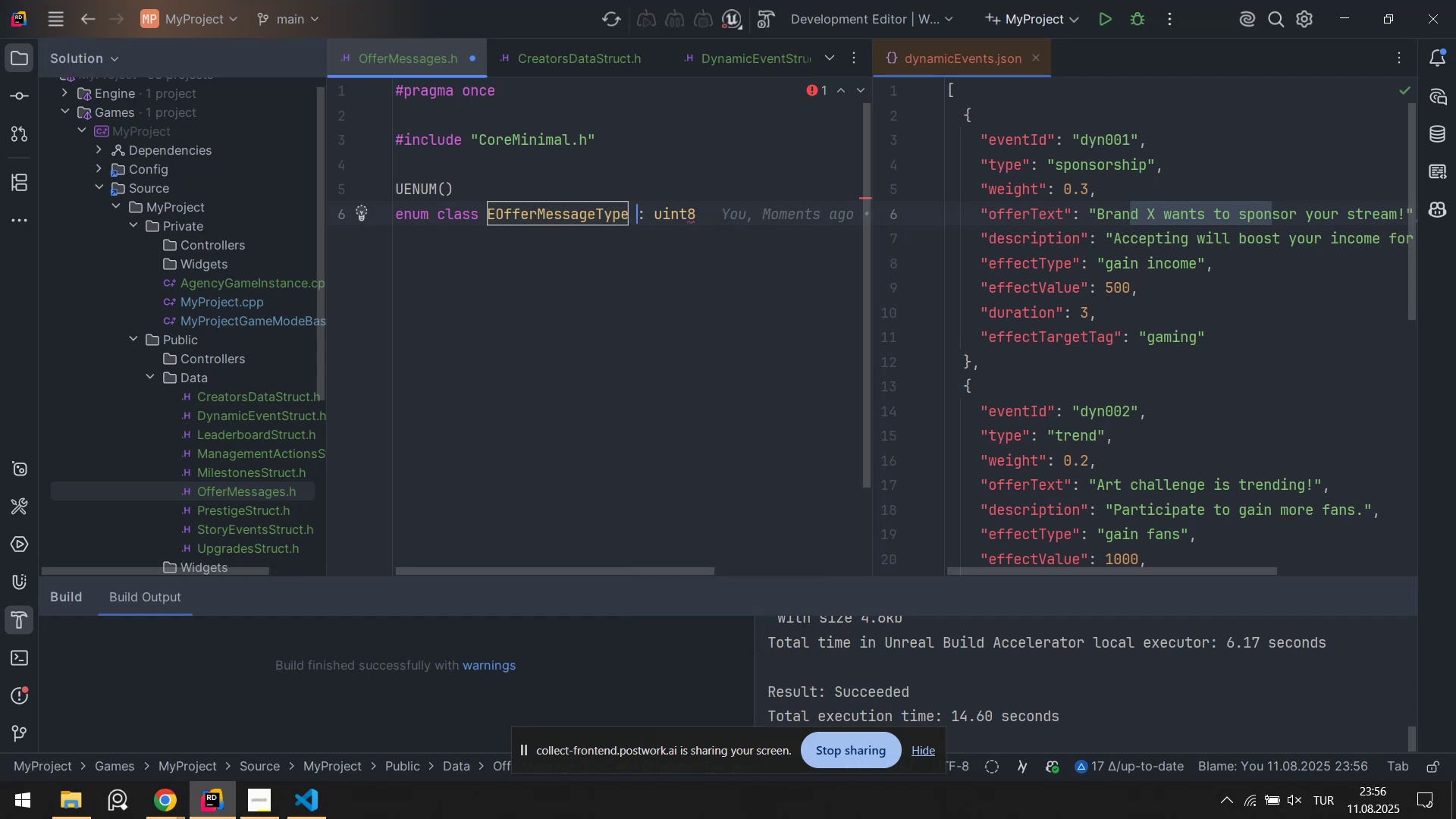 
key(ArrowLeft)
 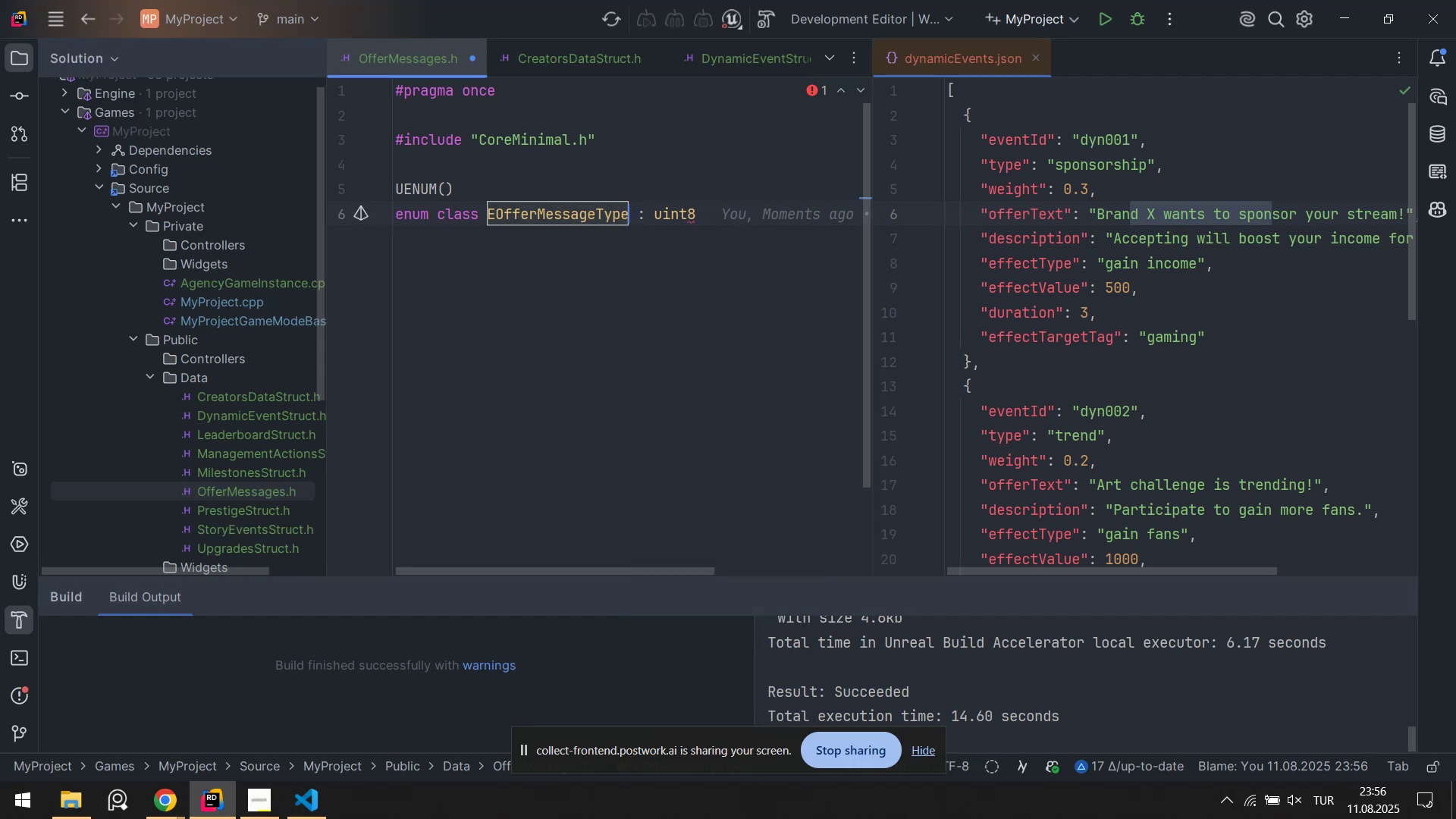 
key(Backspace)
 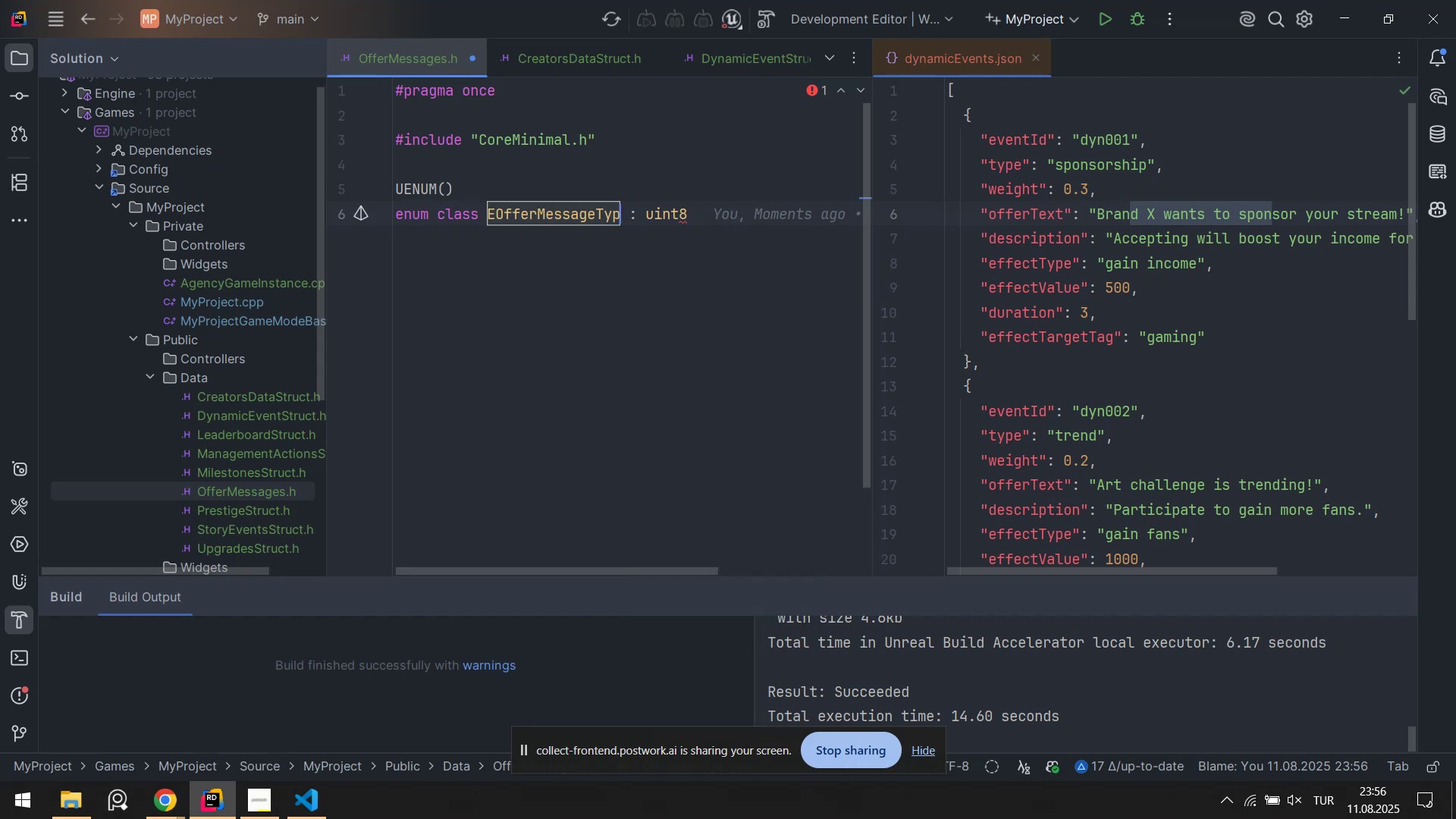 
key(Backspace)
 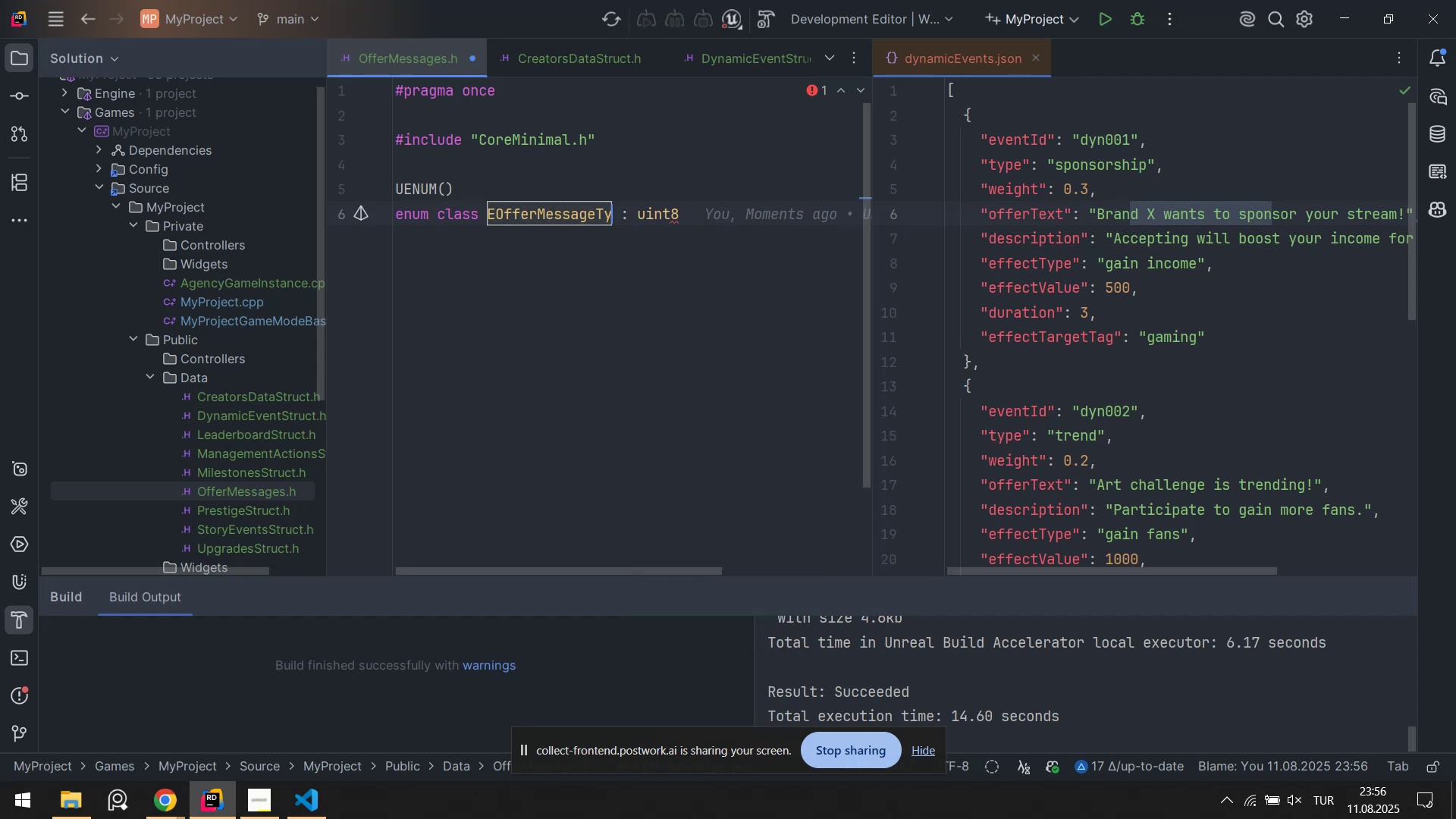 
key(Backspace)
 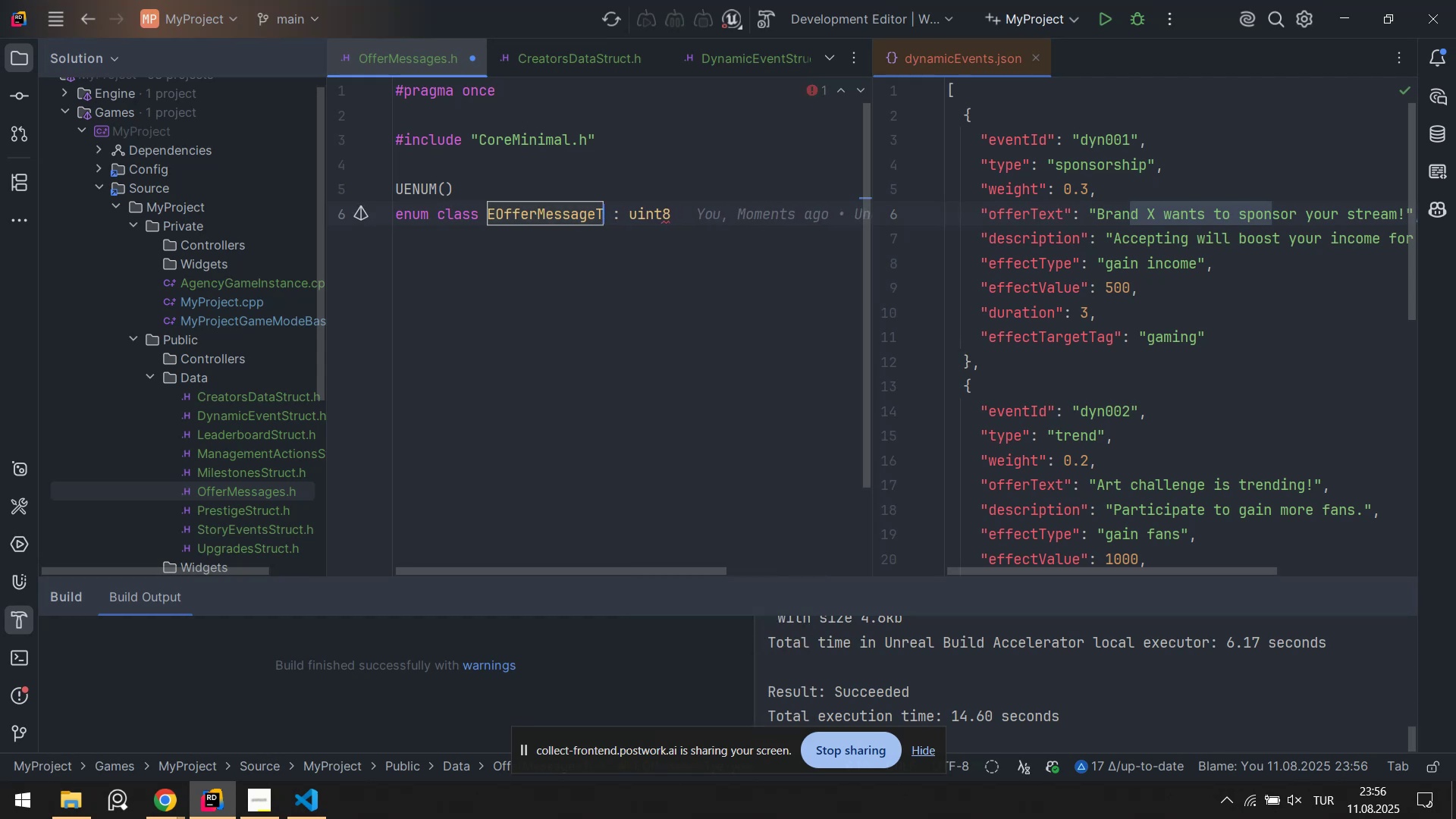 
key(Backspace)
 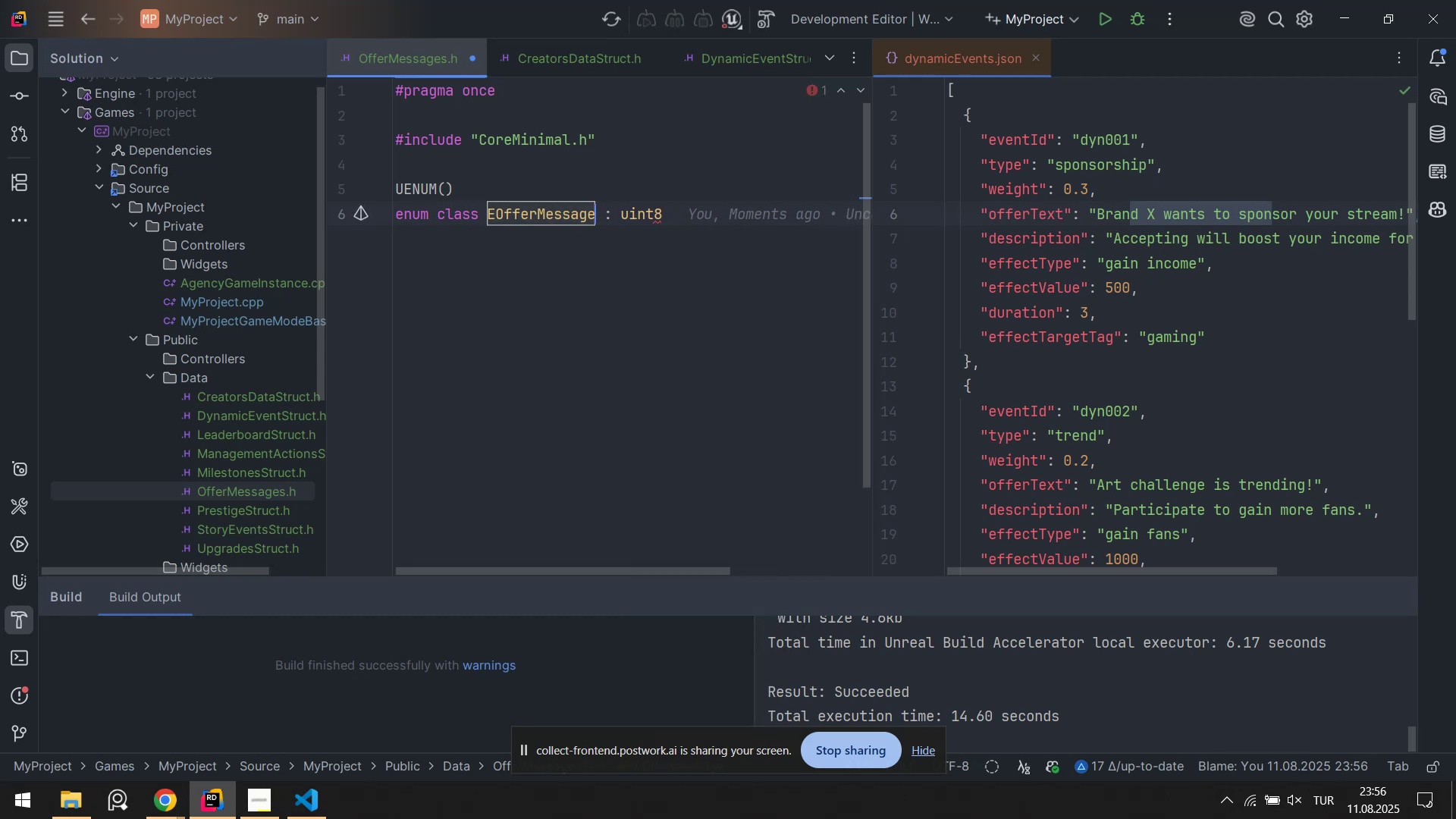 
key(Control+ControlLeft)
 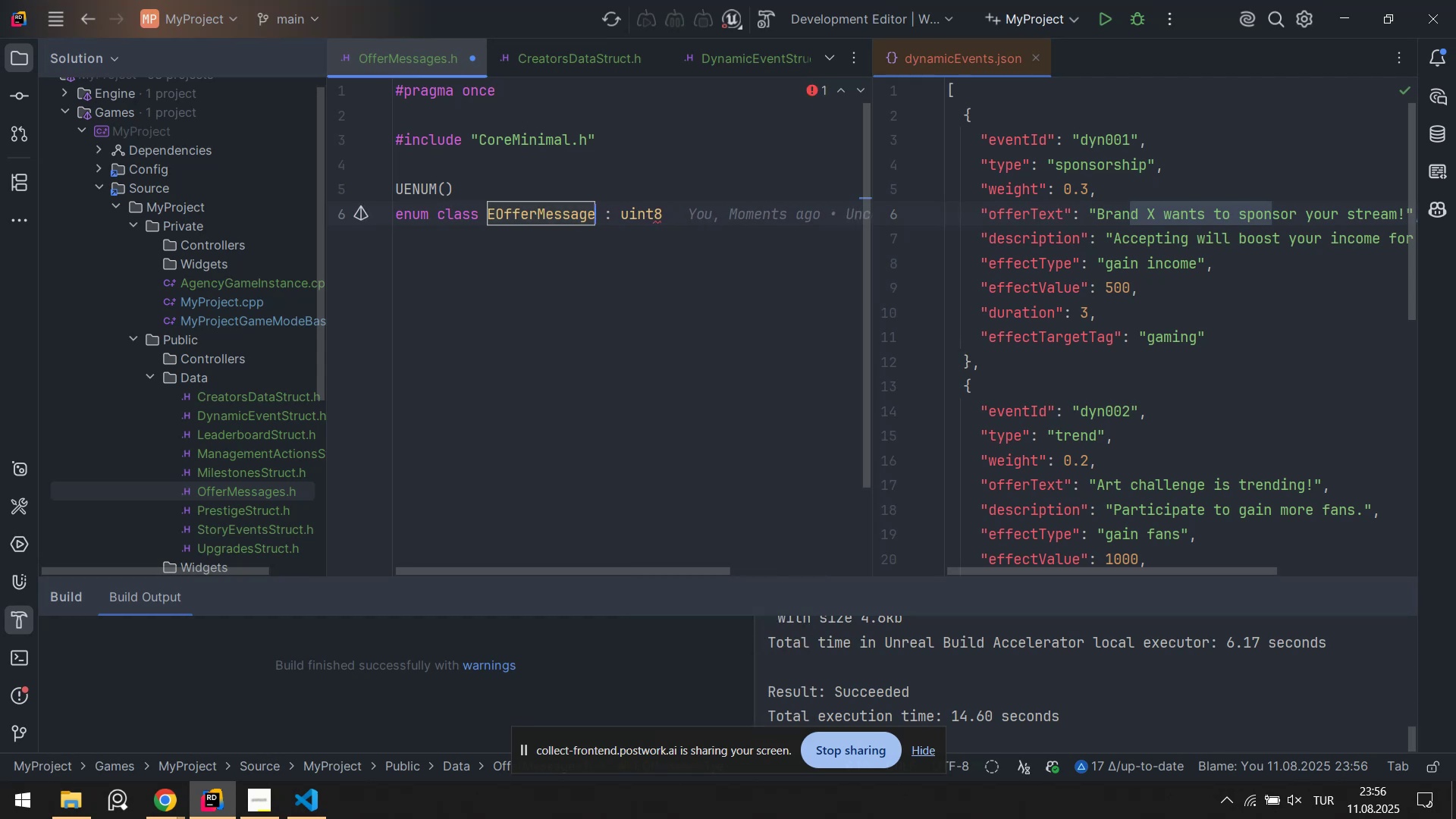 
key(Control+A)
 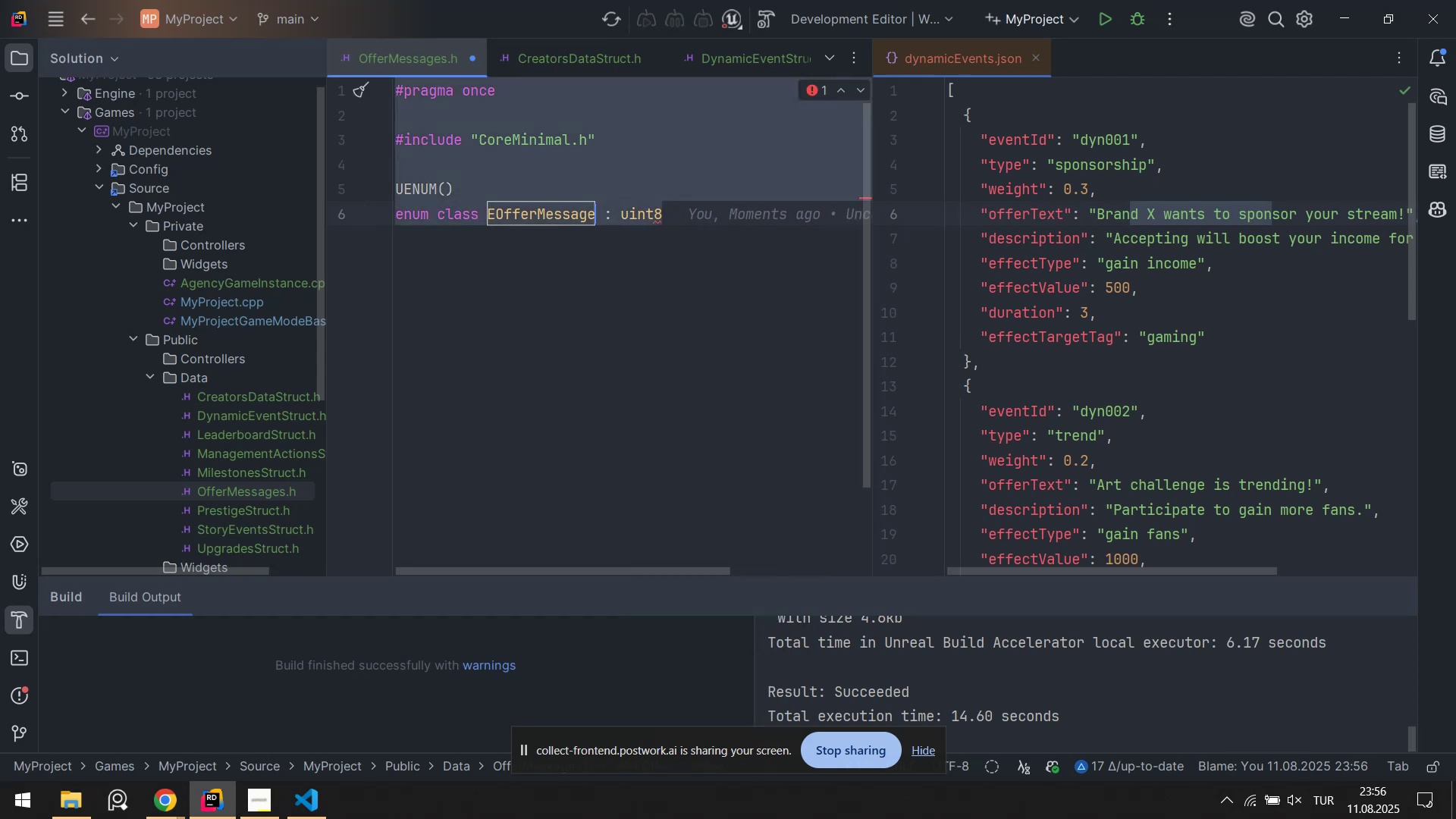 
key(ArrowRight)
 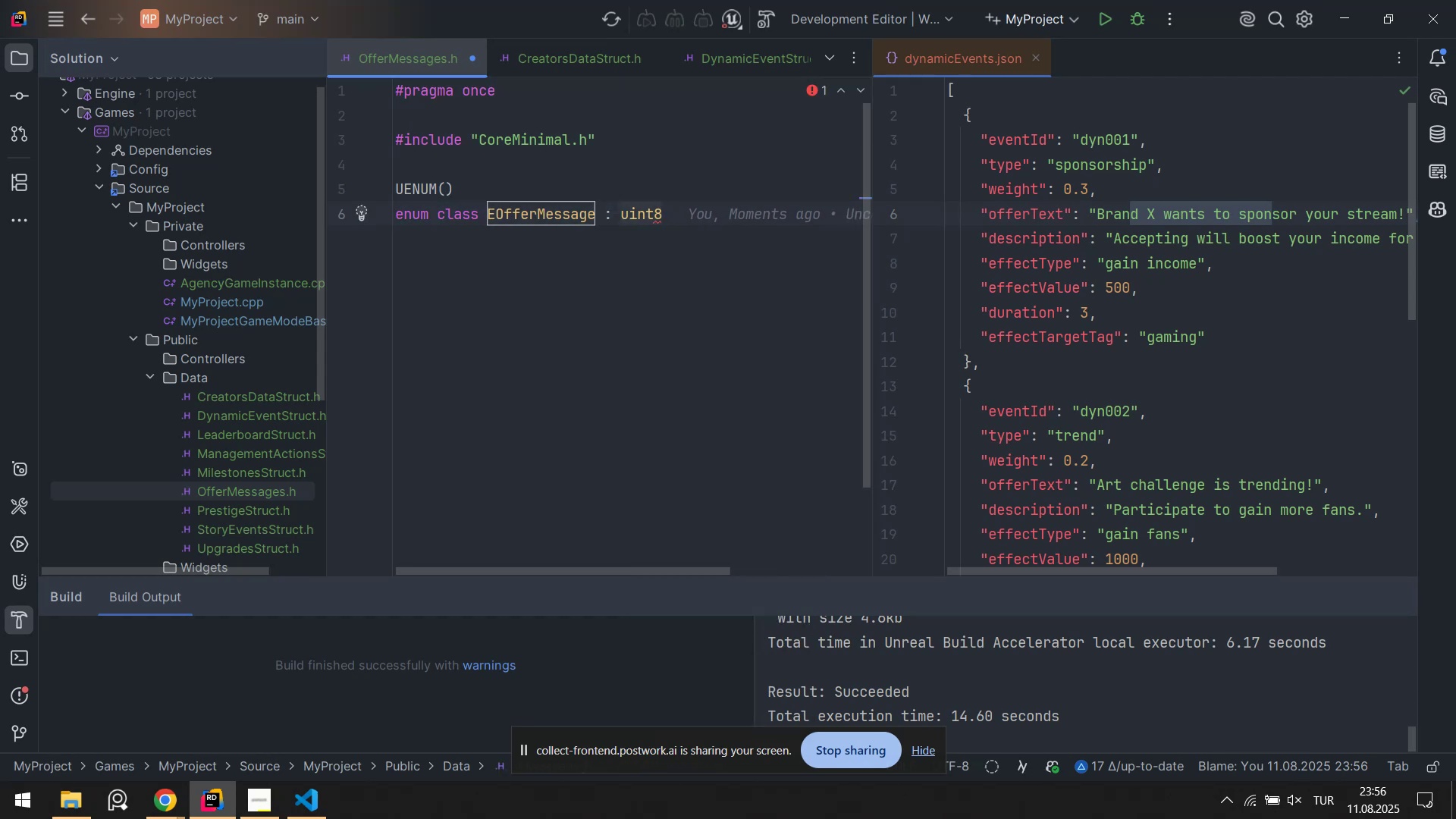 
key(Space)
 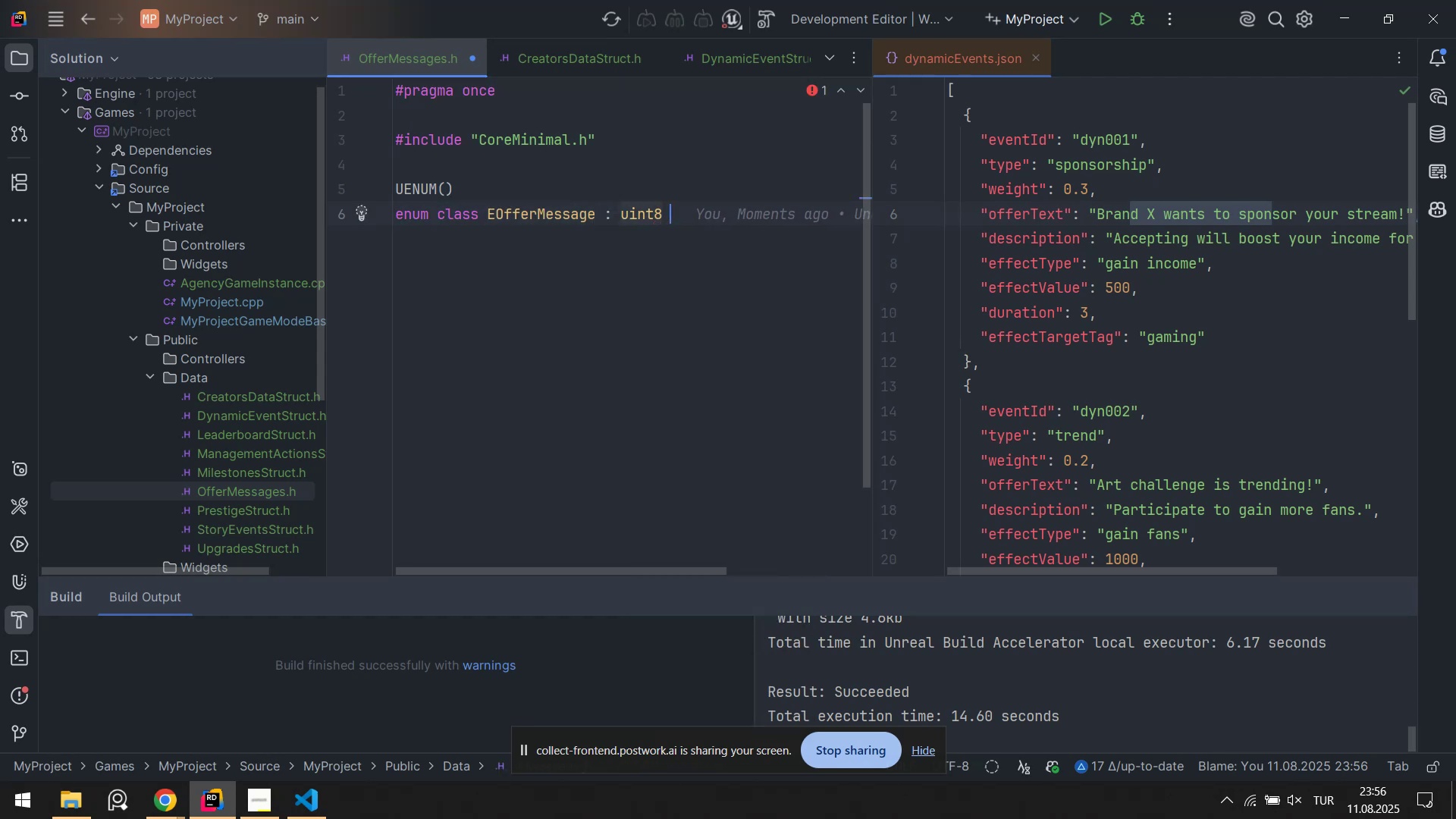 
key(Control+ControlLeft)
 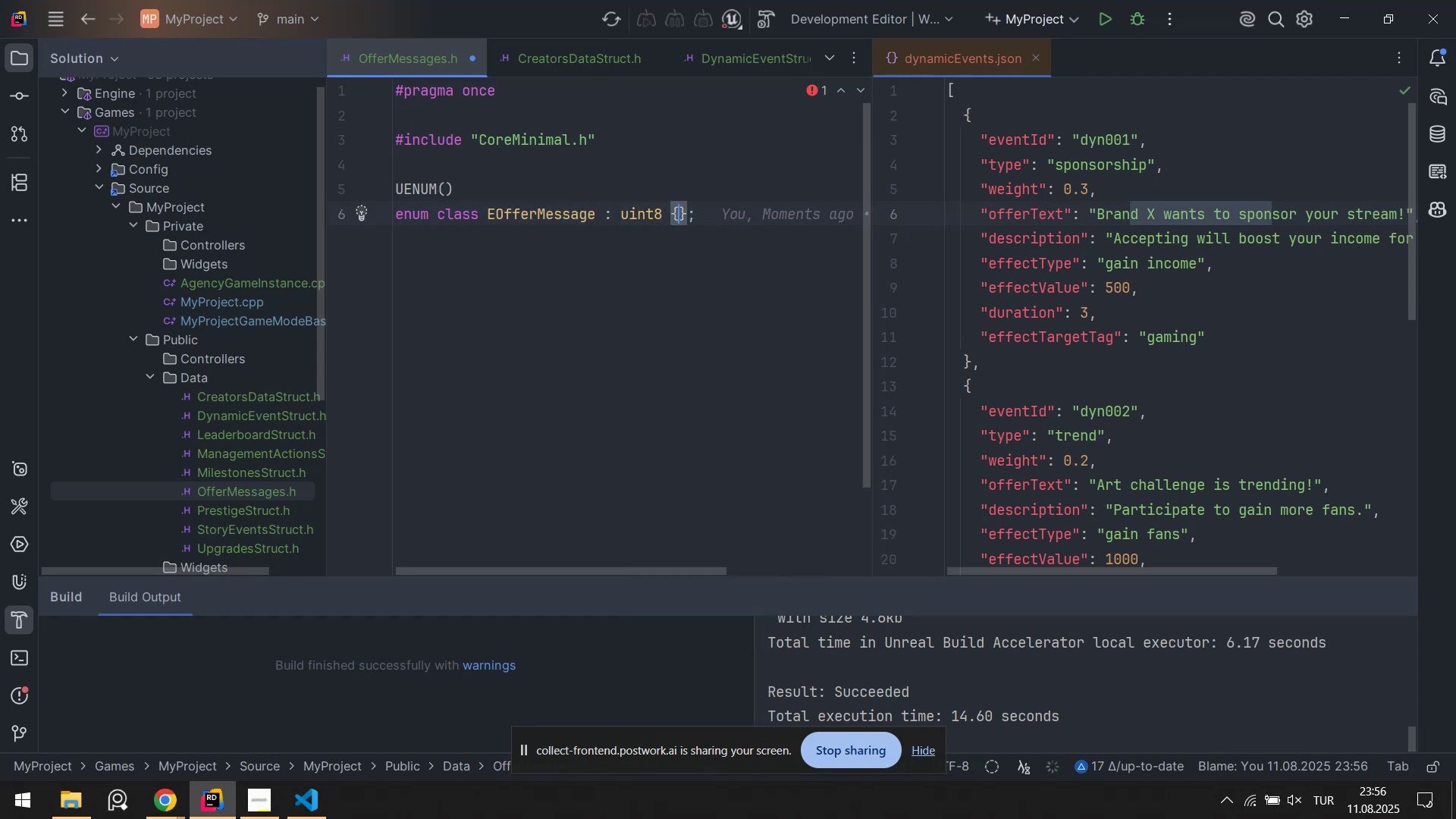 
key(Alt+Control+AltRight)
 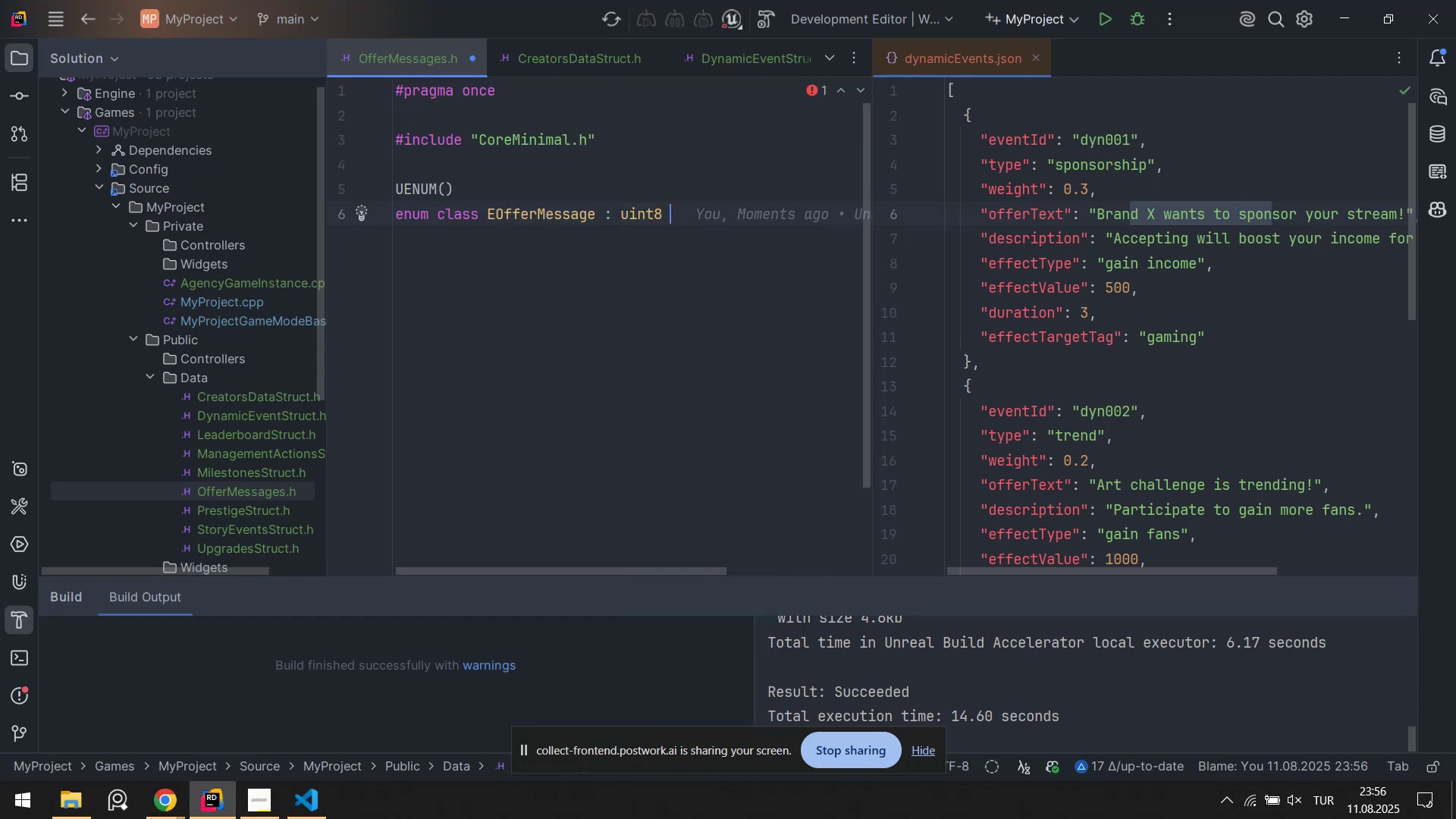 
key(Alt+Control+7)
 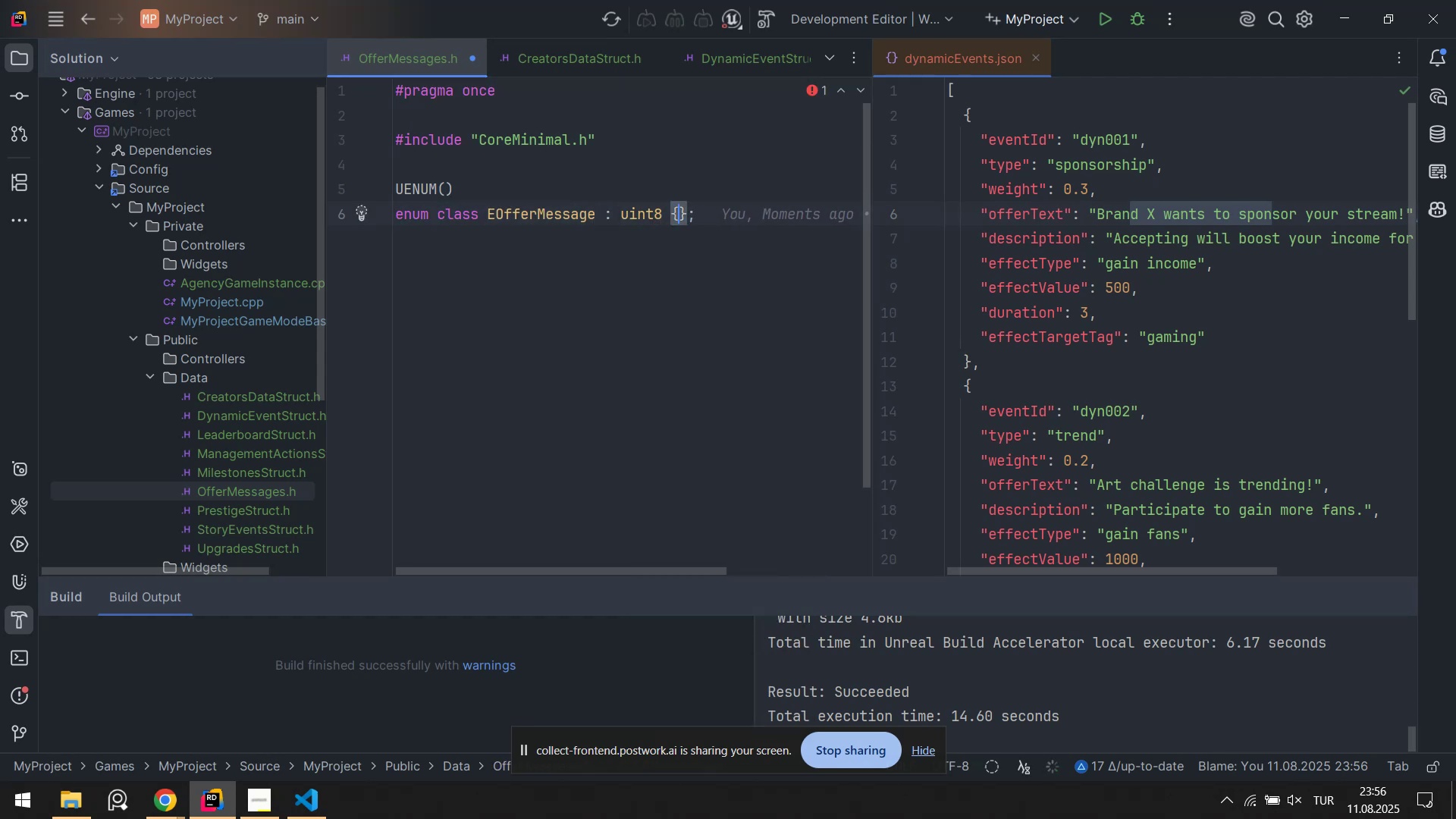 
key(Enter)
 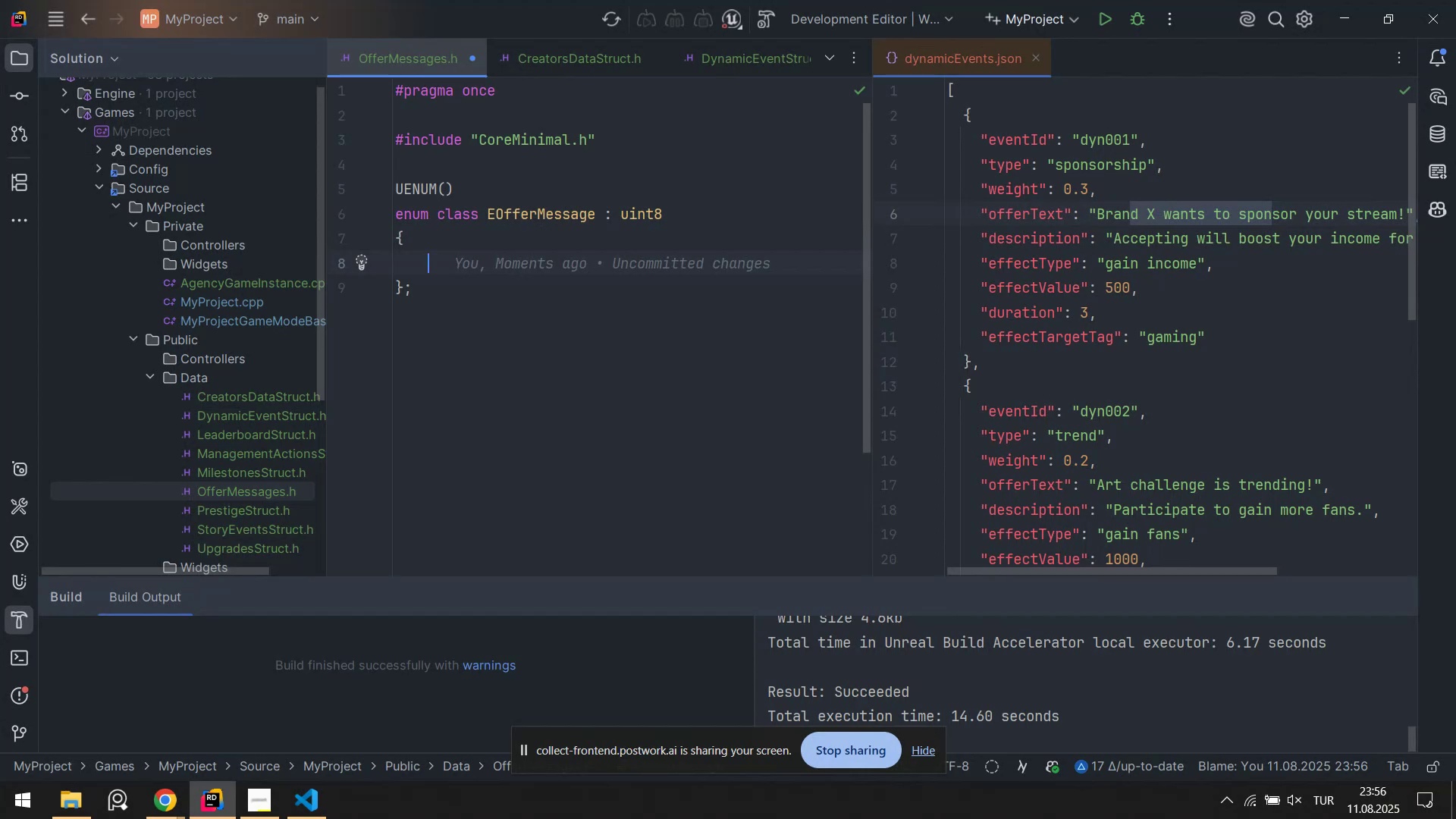 
wait(5.2)
 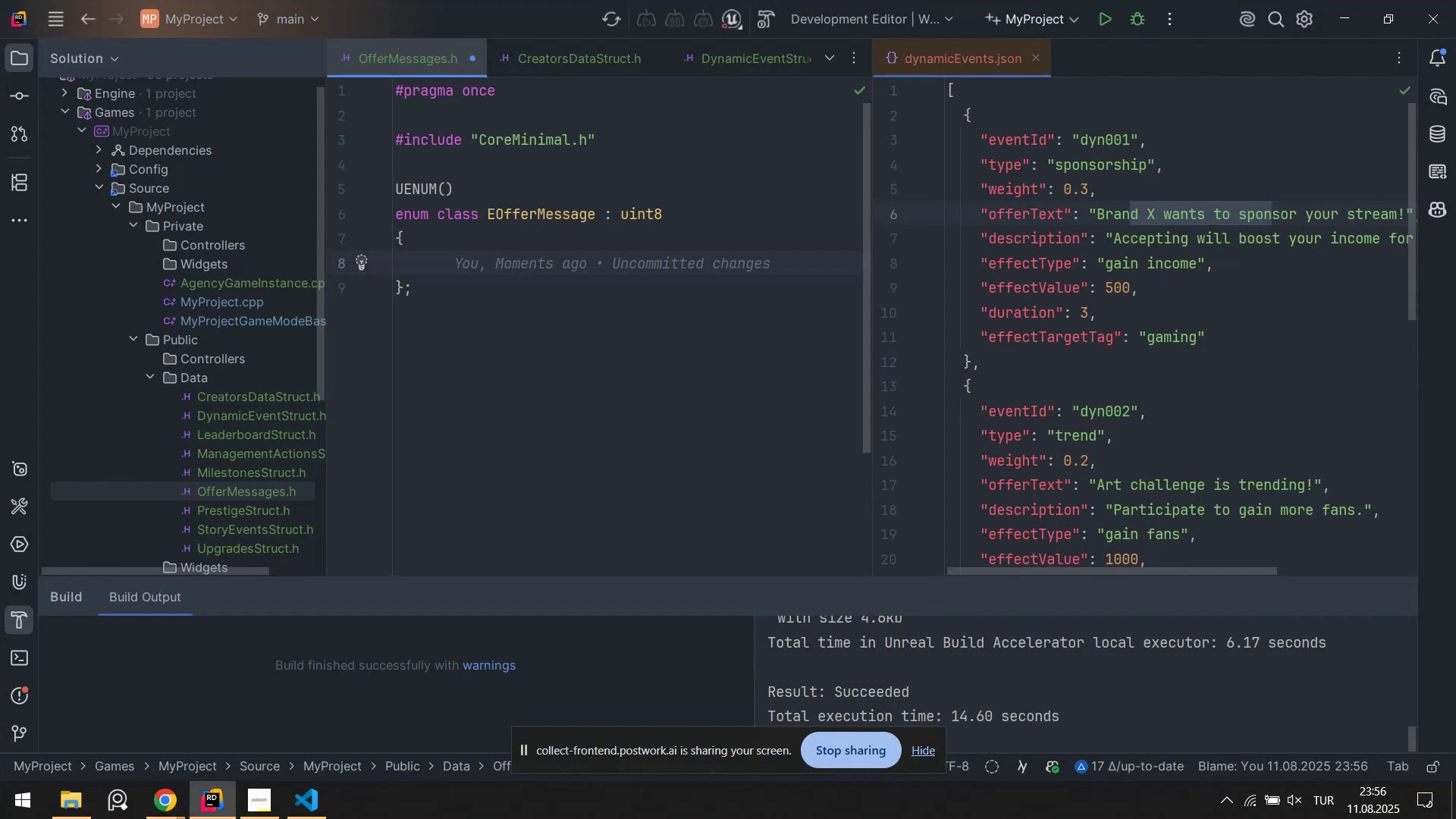 
type(Offer)
key(Backspace)
key(Backspace)
 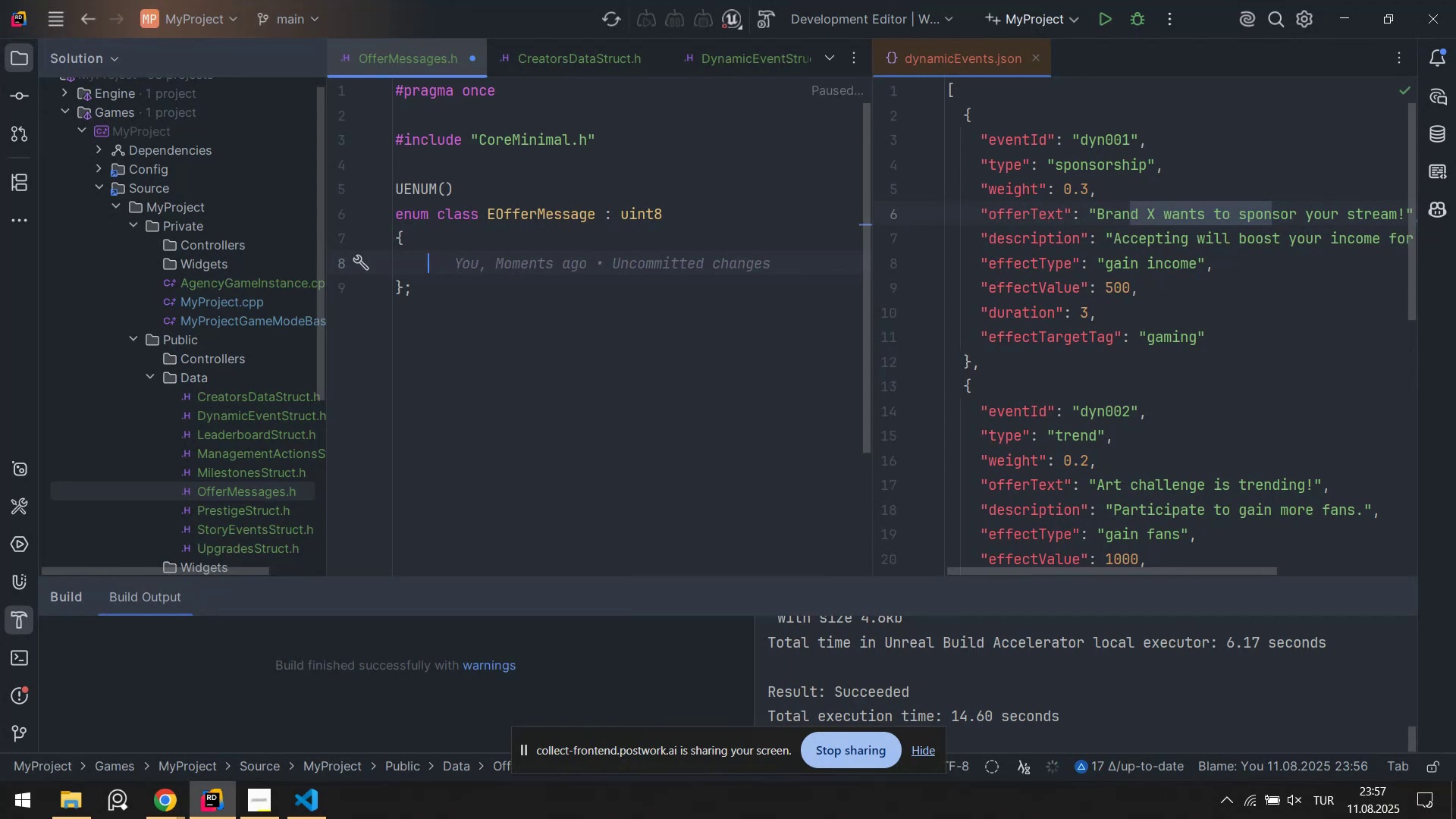 
left_click_drag(start_coordinate=[1191, 570], to_coordinate=[1216, 562])
 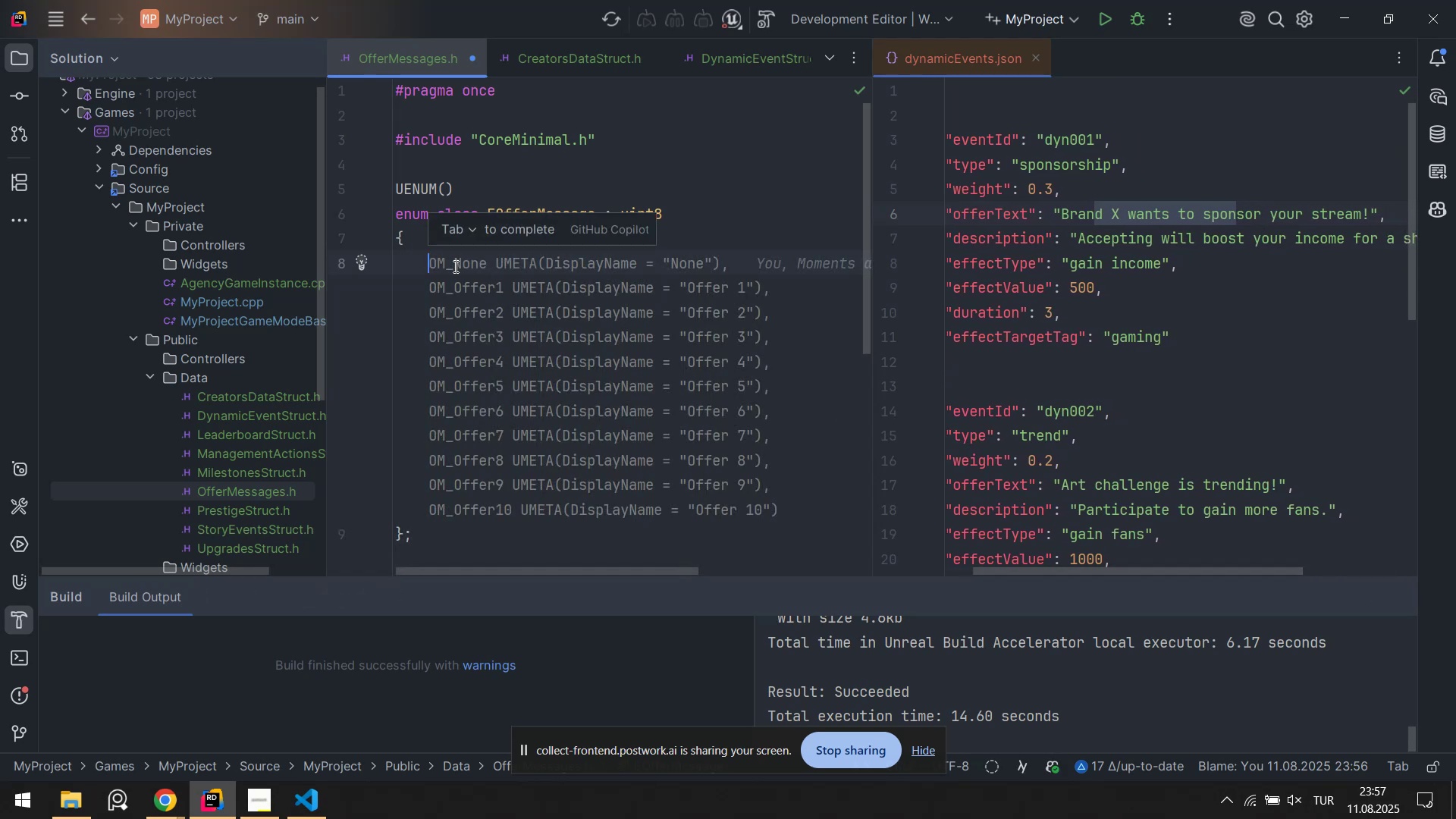 
left_click([456, 266])
 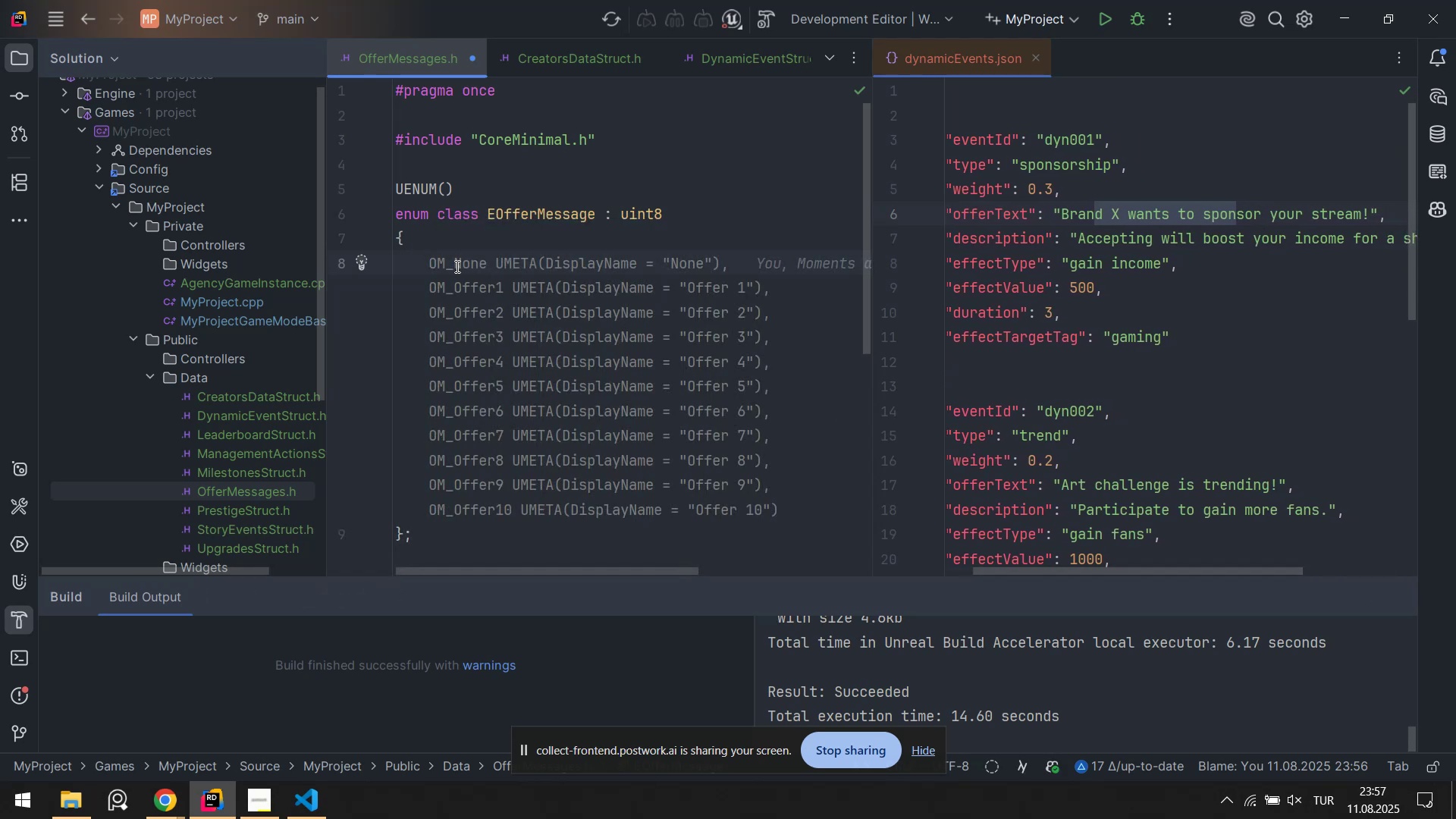 
wait(9.76)
 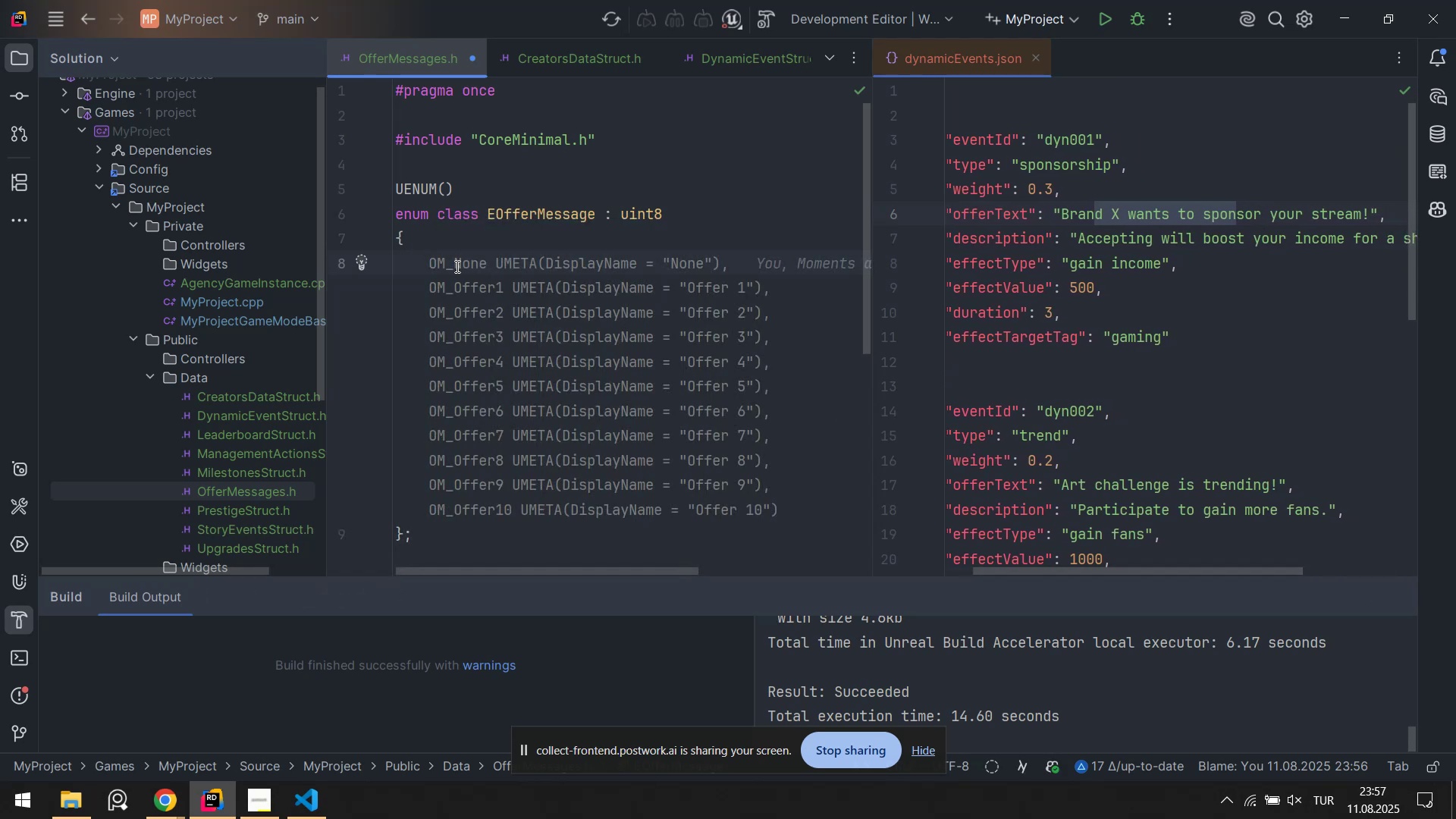 
type(OM[IntlYen])
key(Backspace)
type(_)
 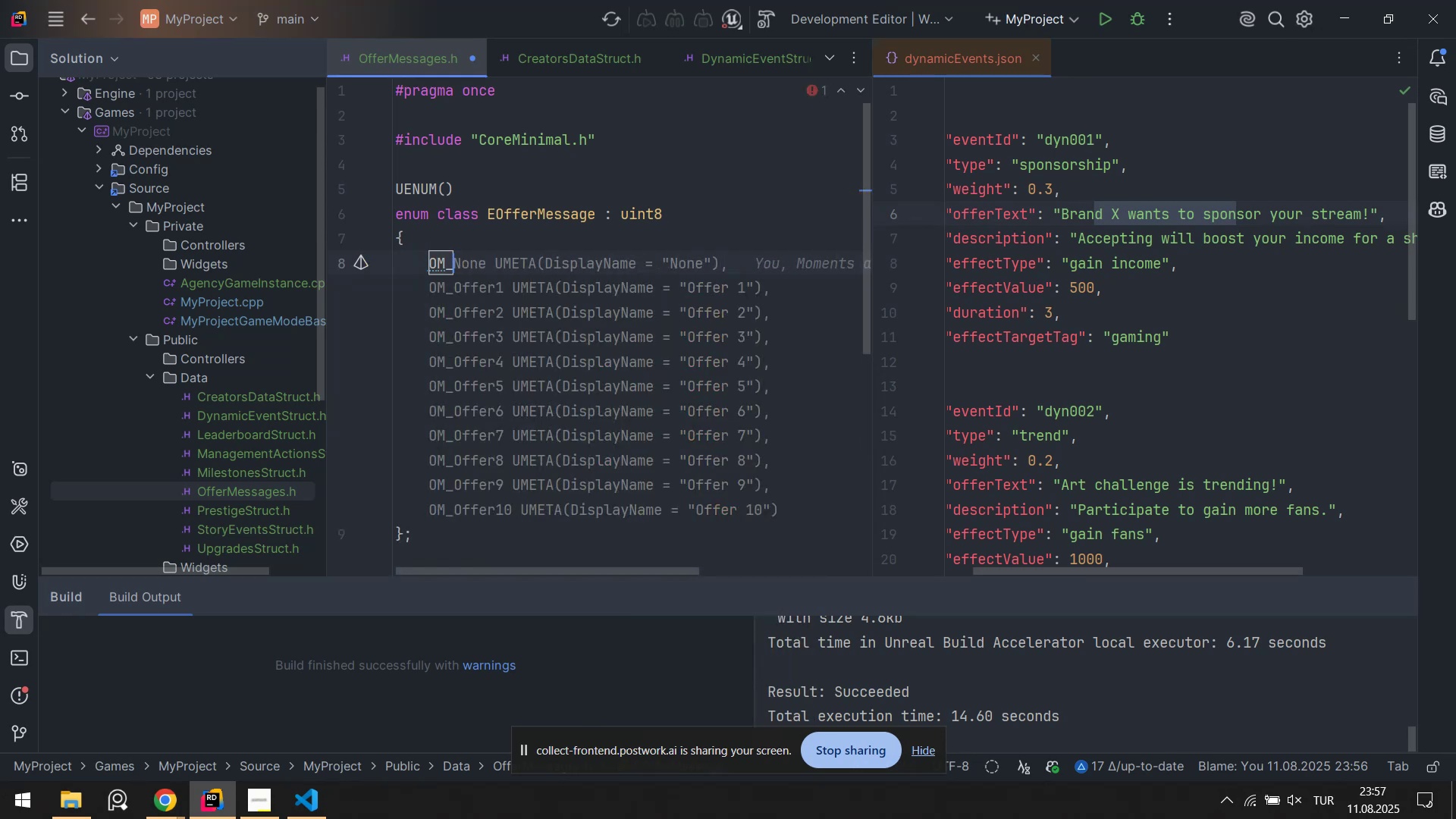 
type(B)
key(Backspace)
type(SponsorToStream)
 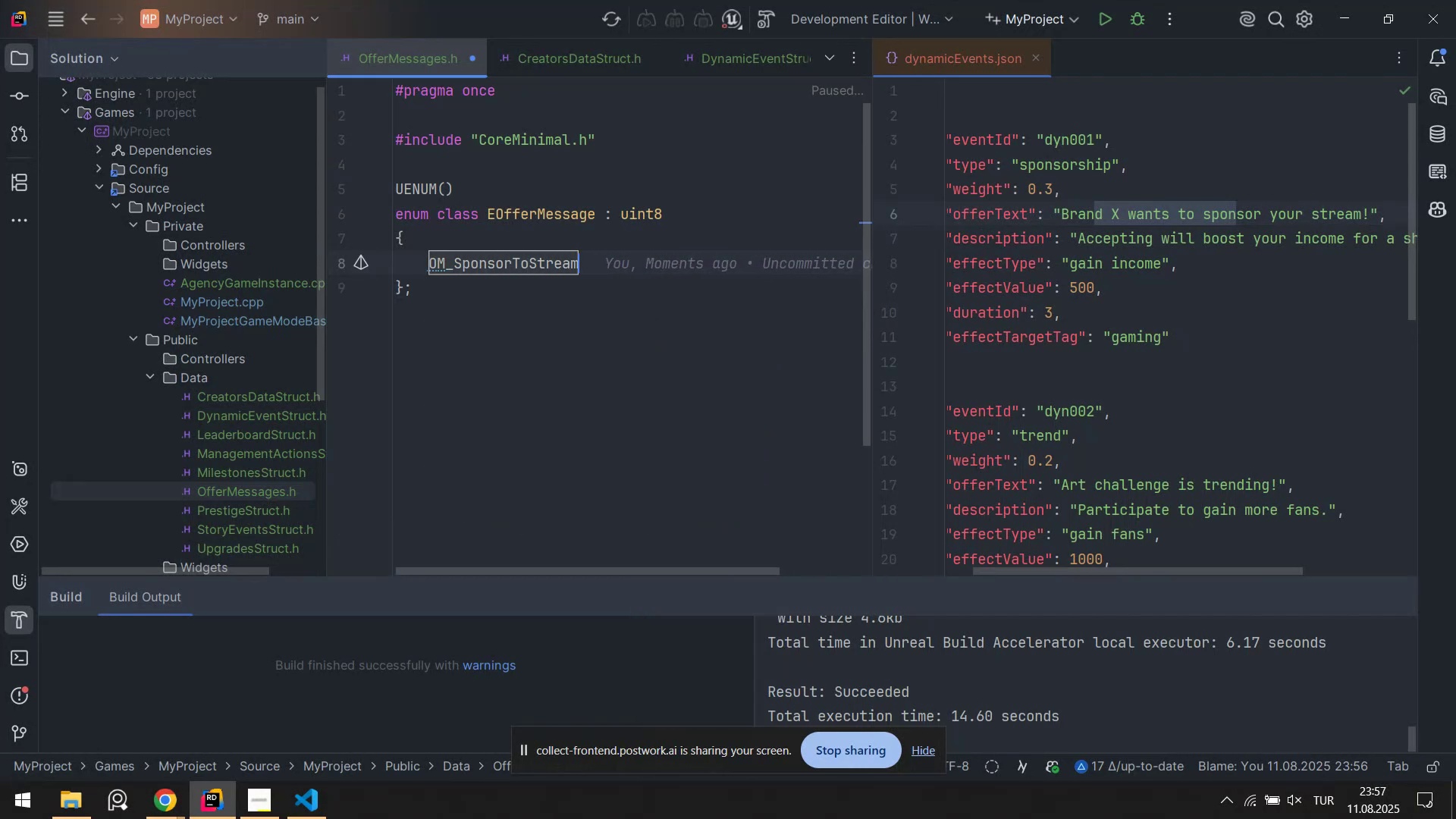 
key(NumpadDecimal)
 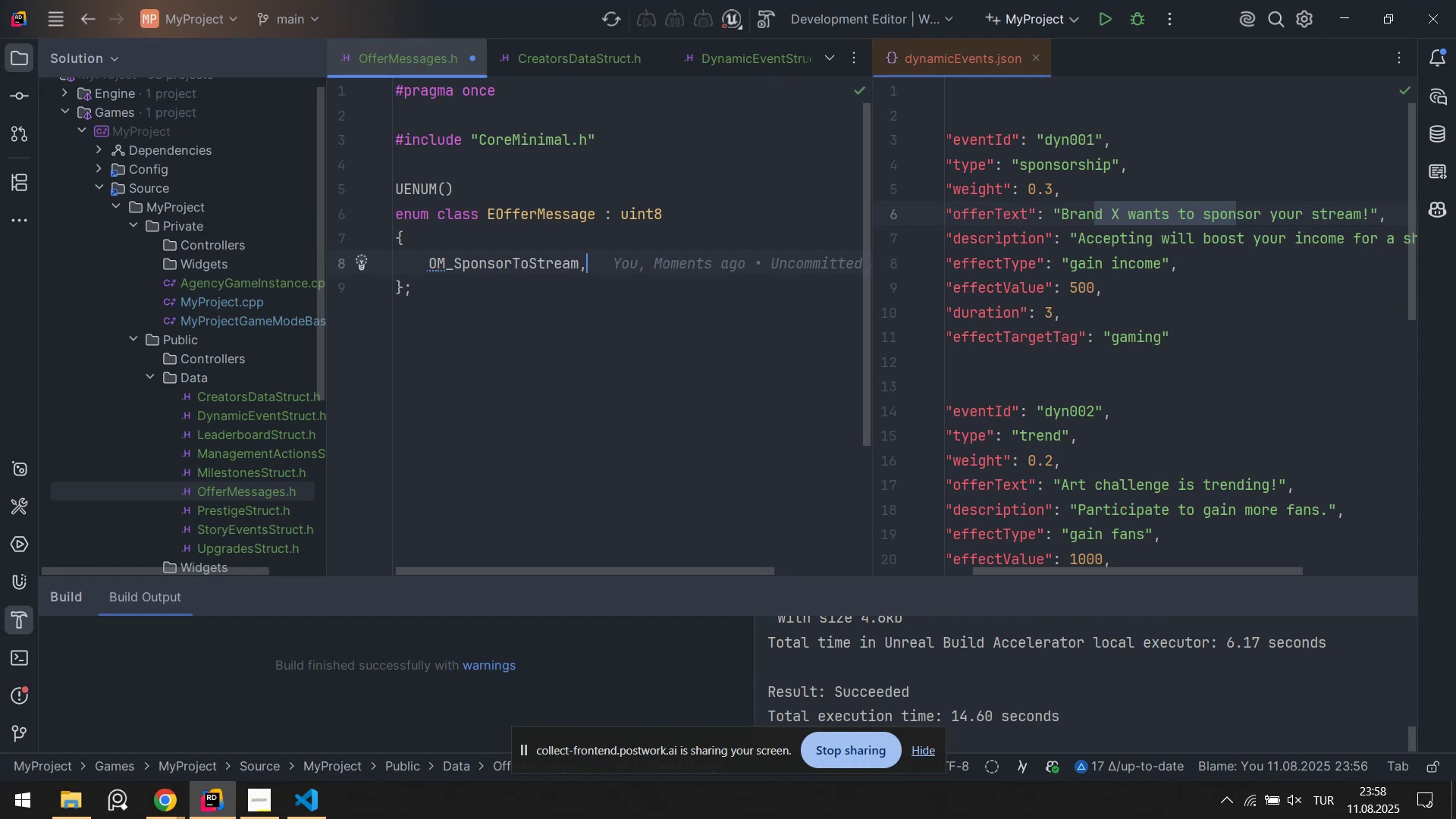 
wait(57.77)
 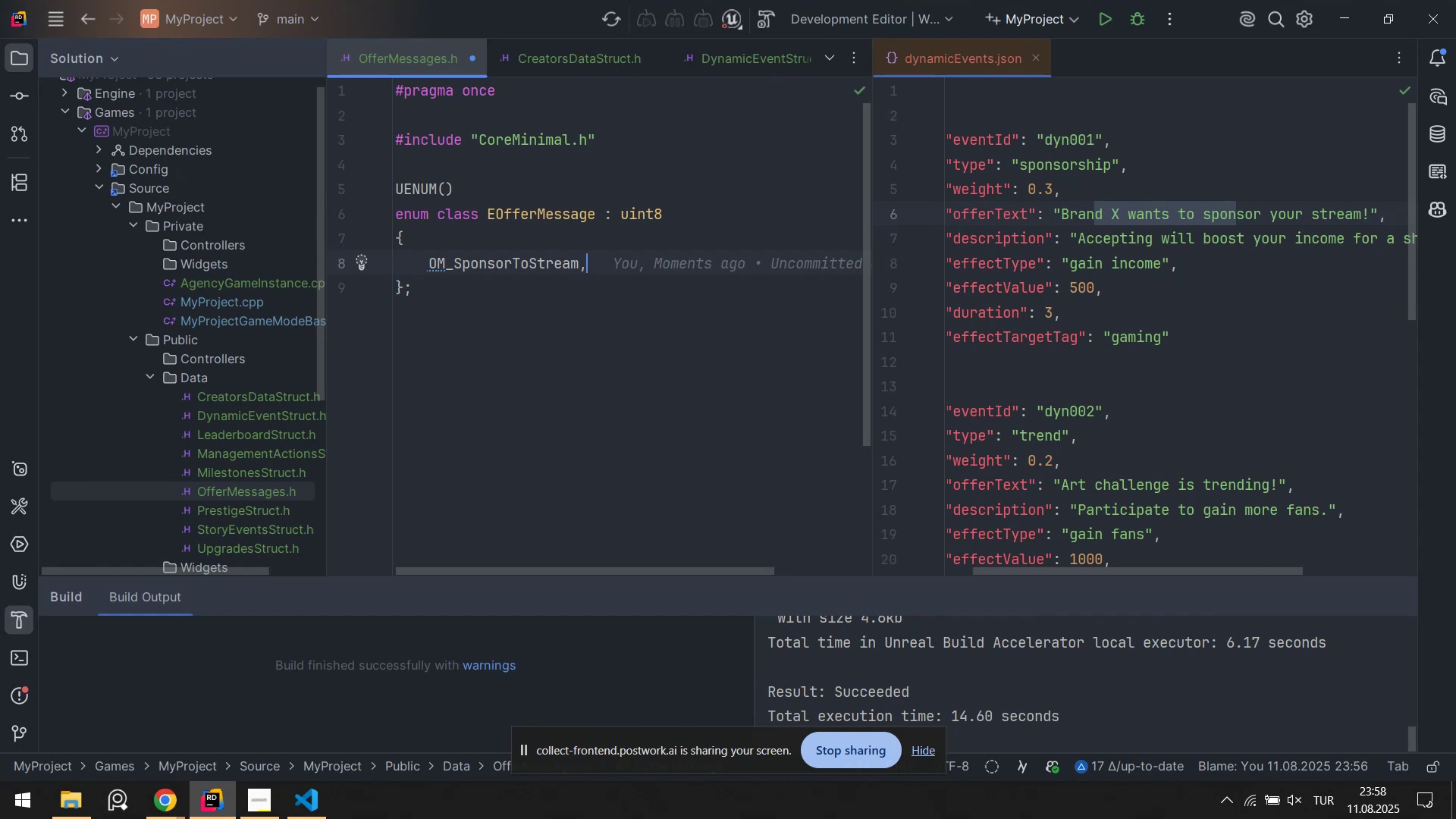 
key(Enter)
 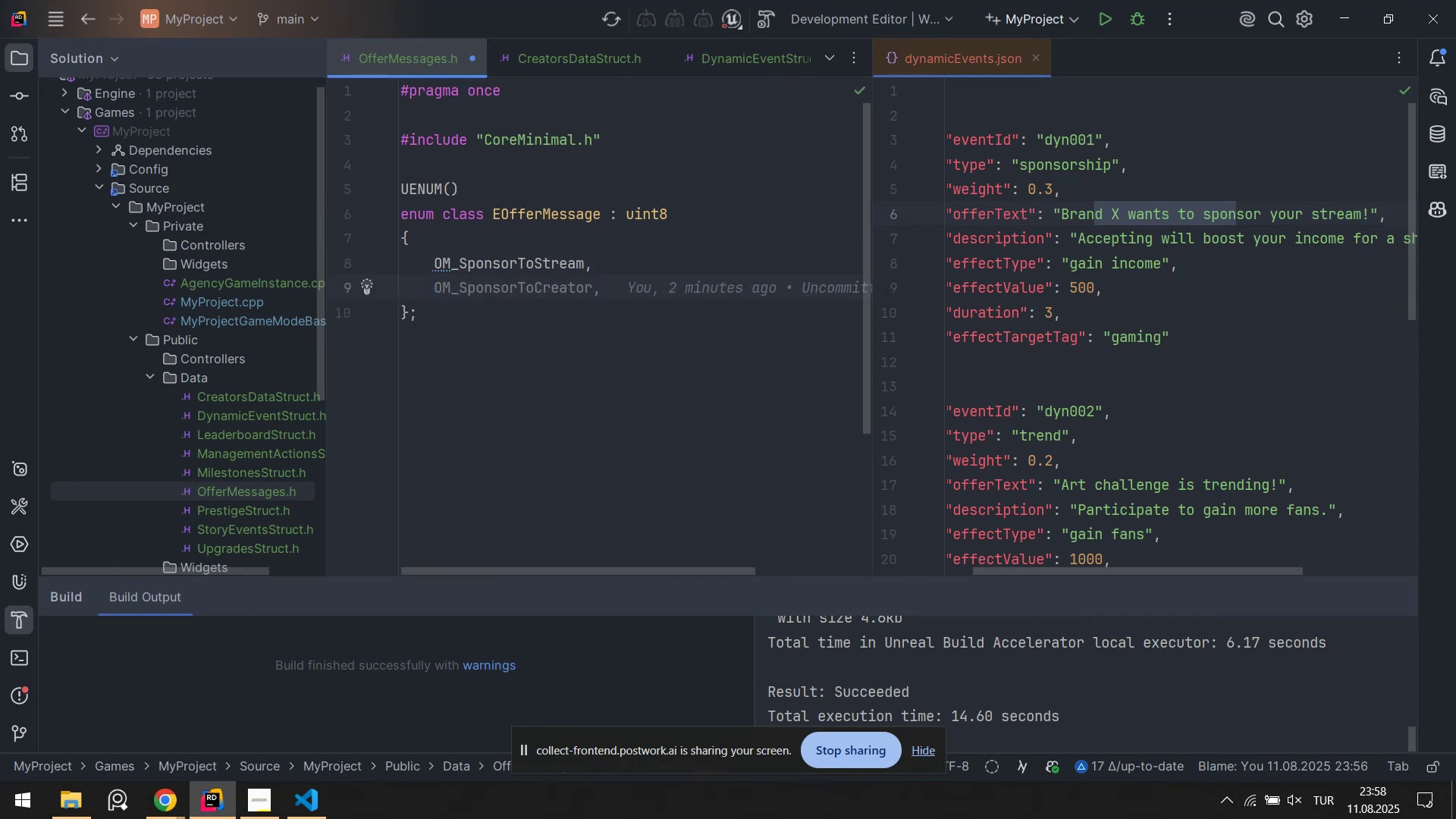 
key(Tab)
 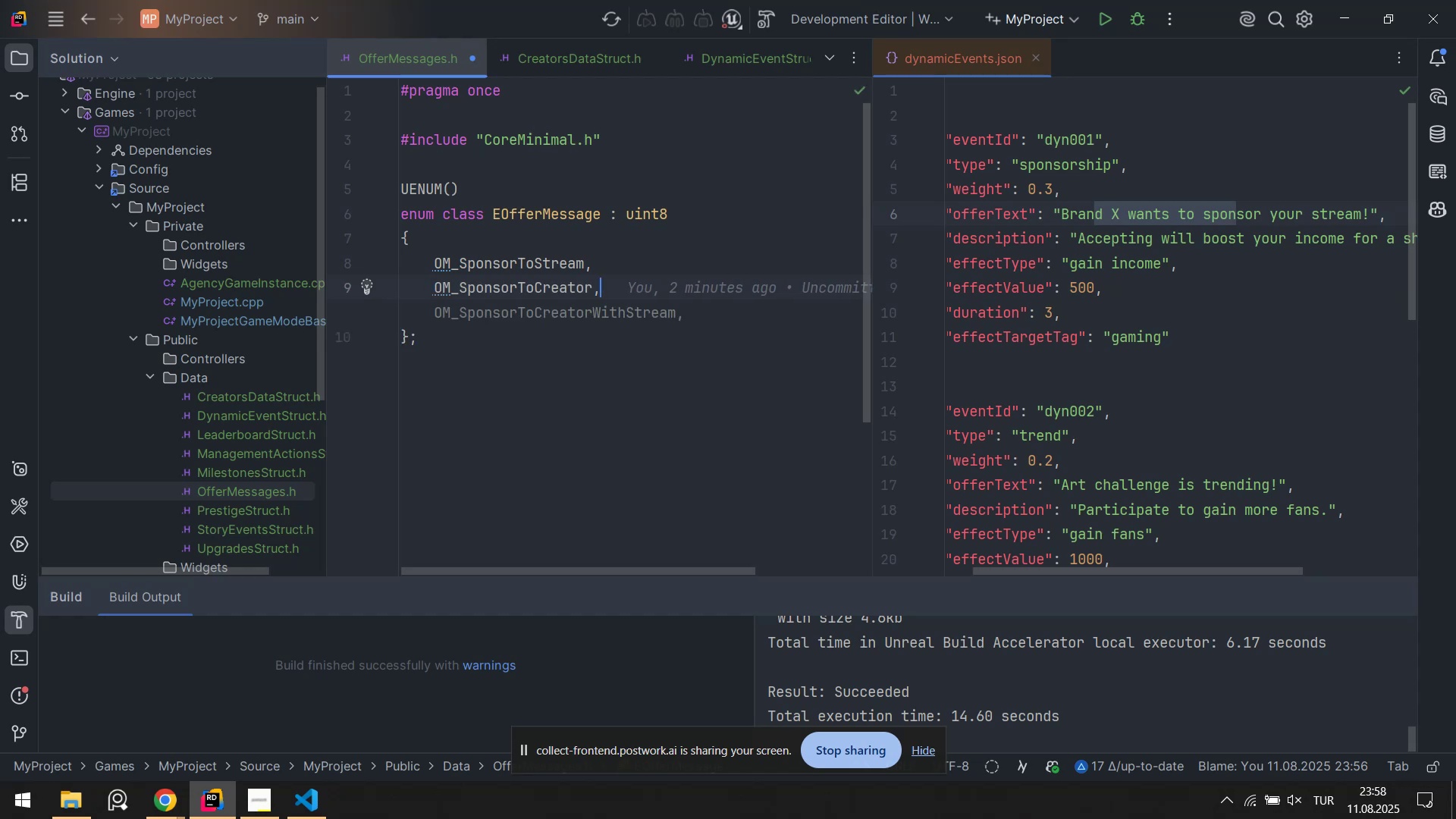 
key(Tab)
 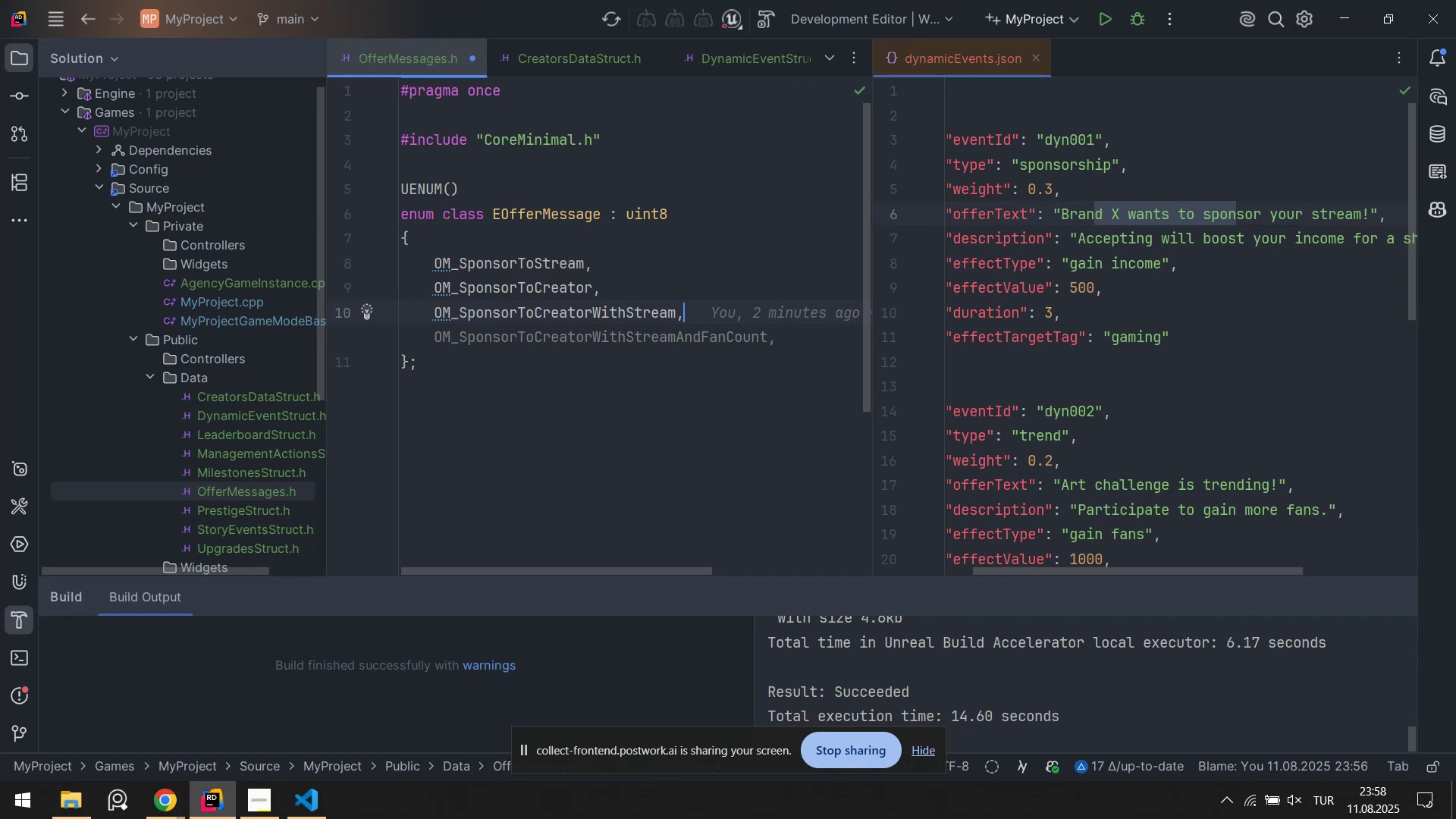 
wait(7.82)
 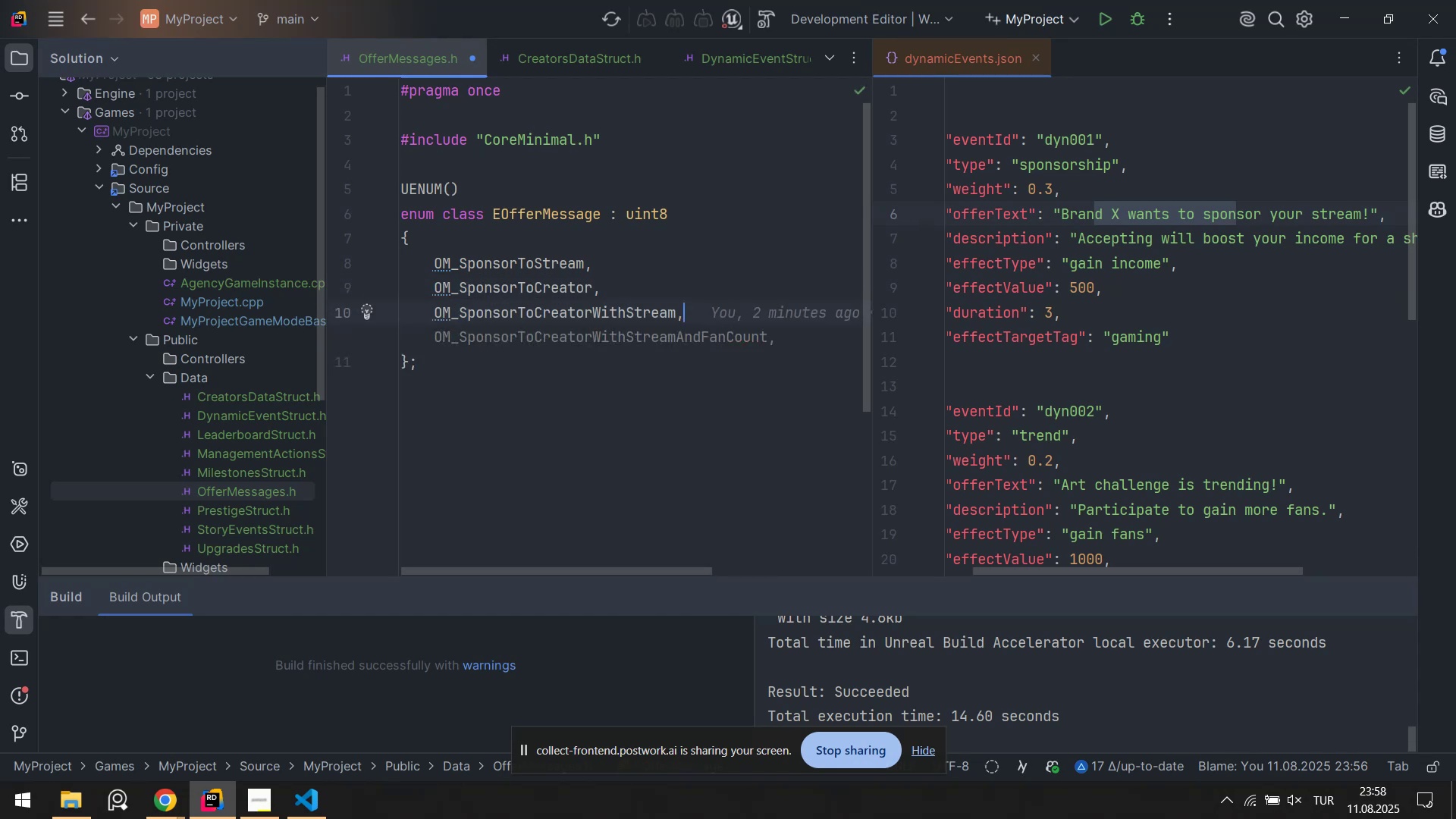 
key(Tab)
 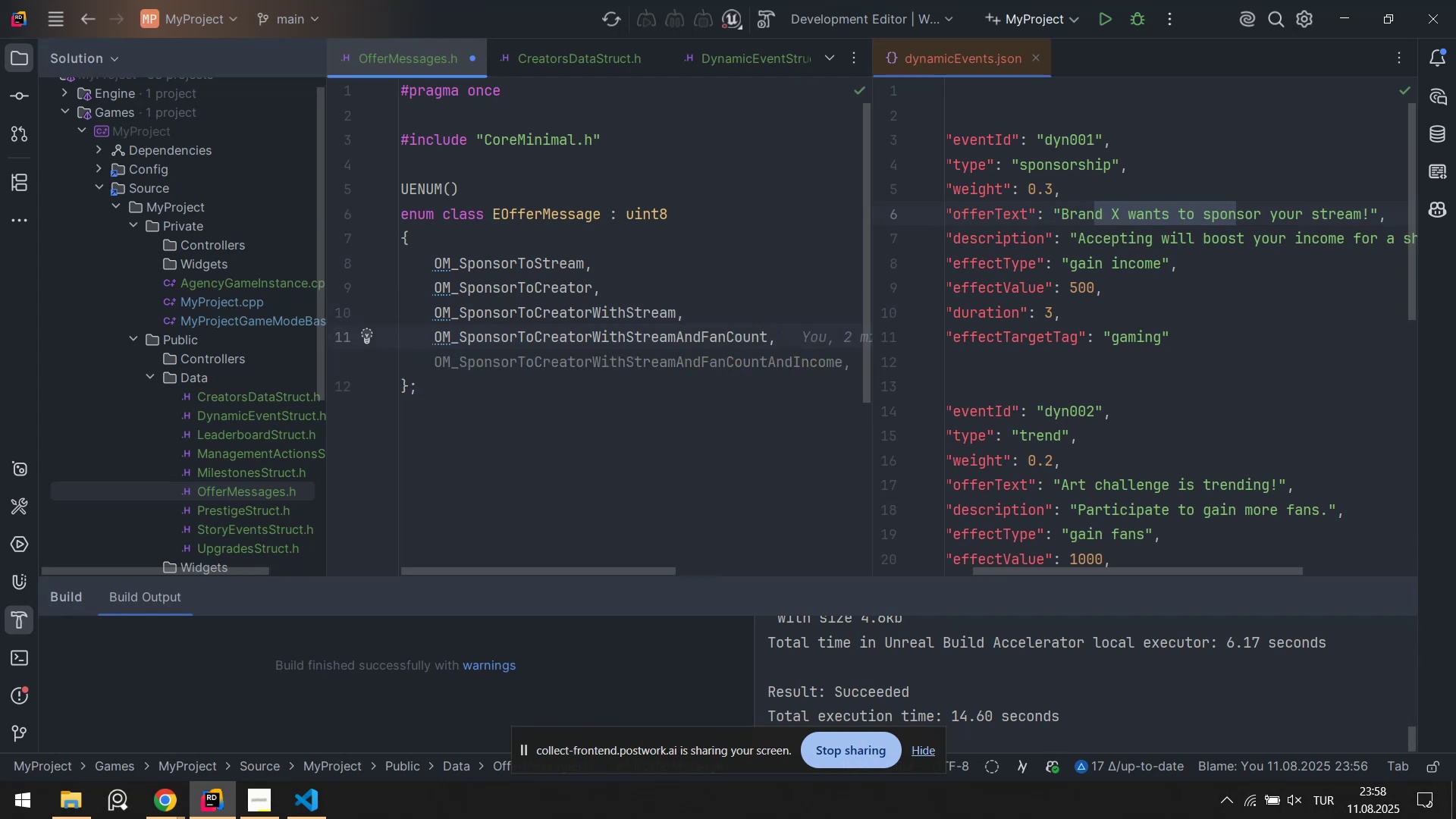 
key(Tab)
 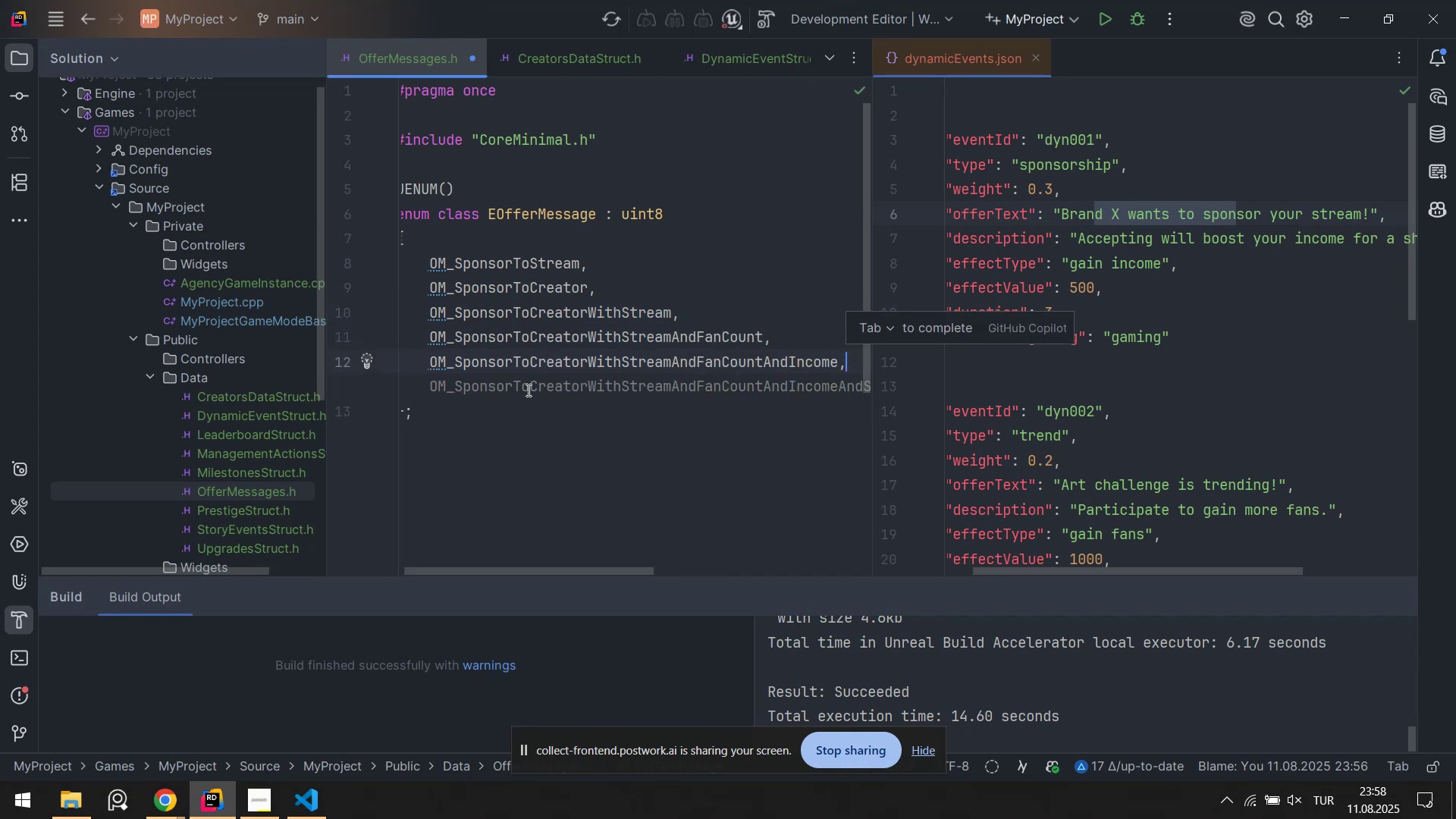 
left_click_drag(start_coordinate=[535, 570], to_coordinate=[447, 563])
 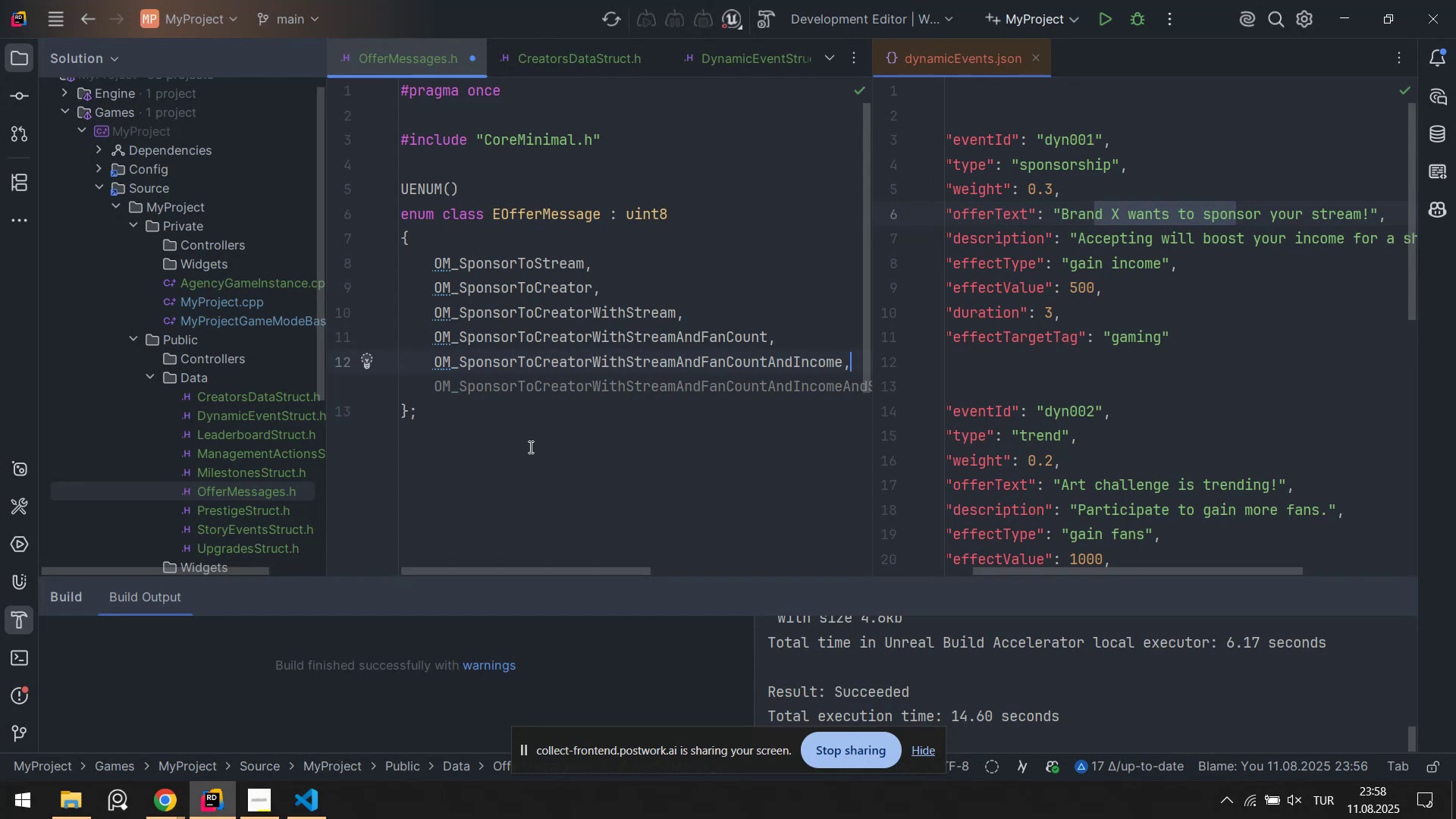 
key(Enter)
 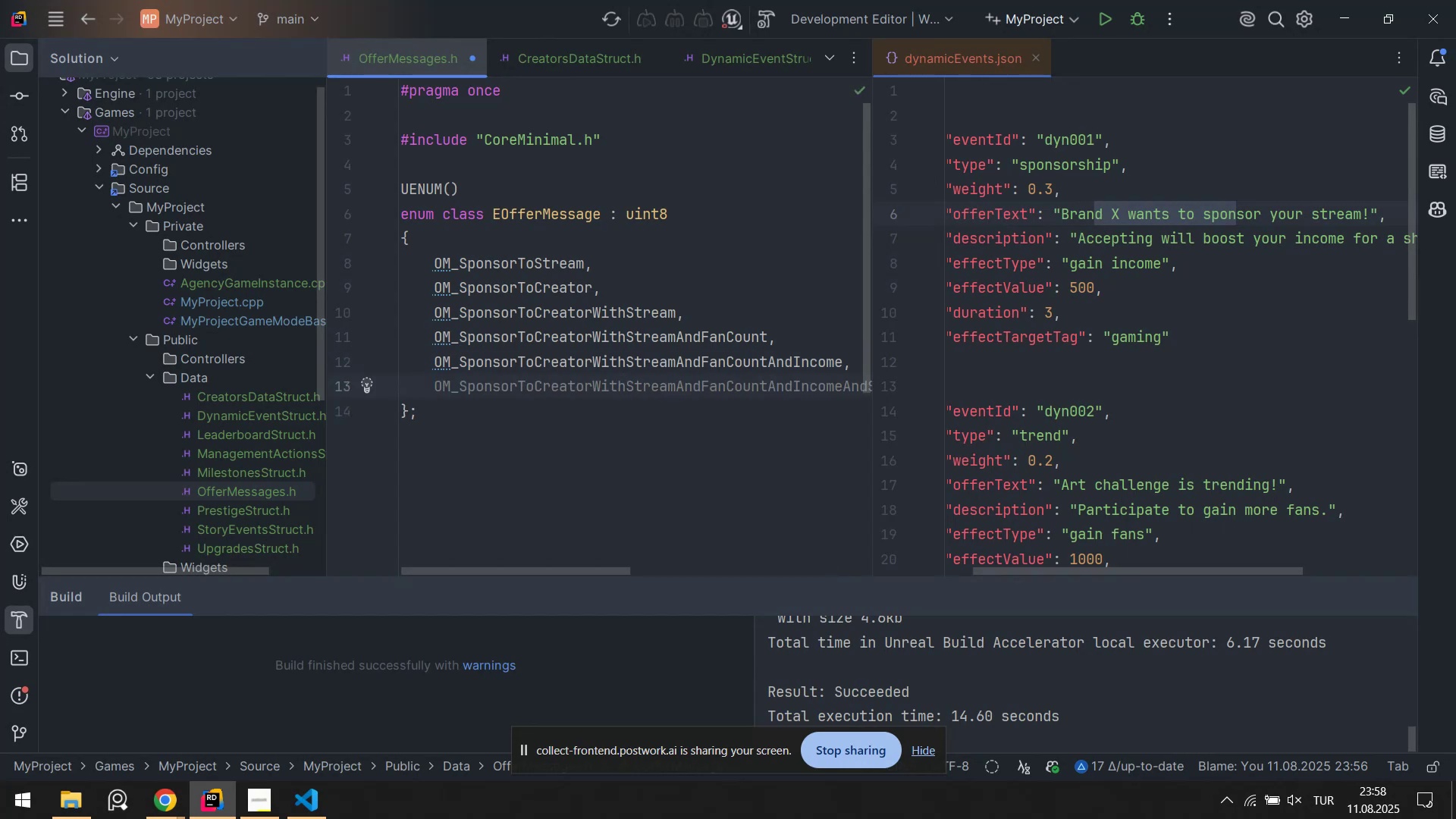 
type(OM[IntlYen])
key(Backspace)
key(Backspace)
key(Backspace)
 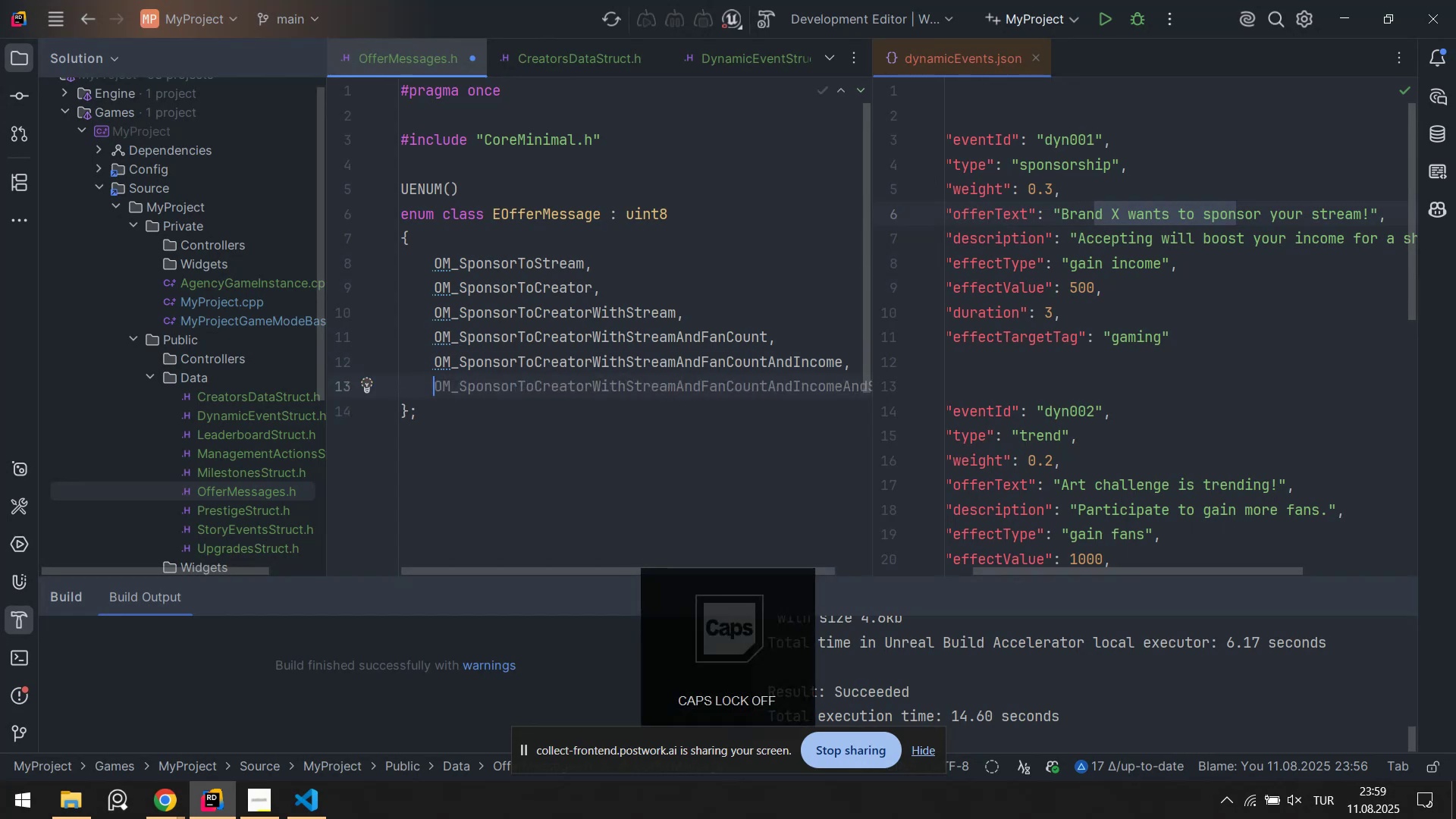 
key(ArrowUp)
 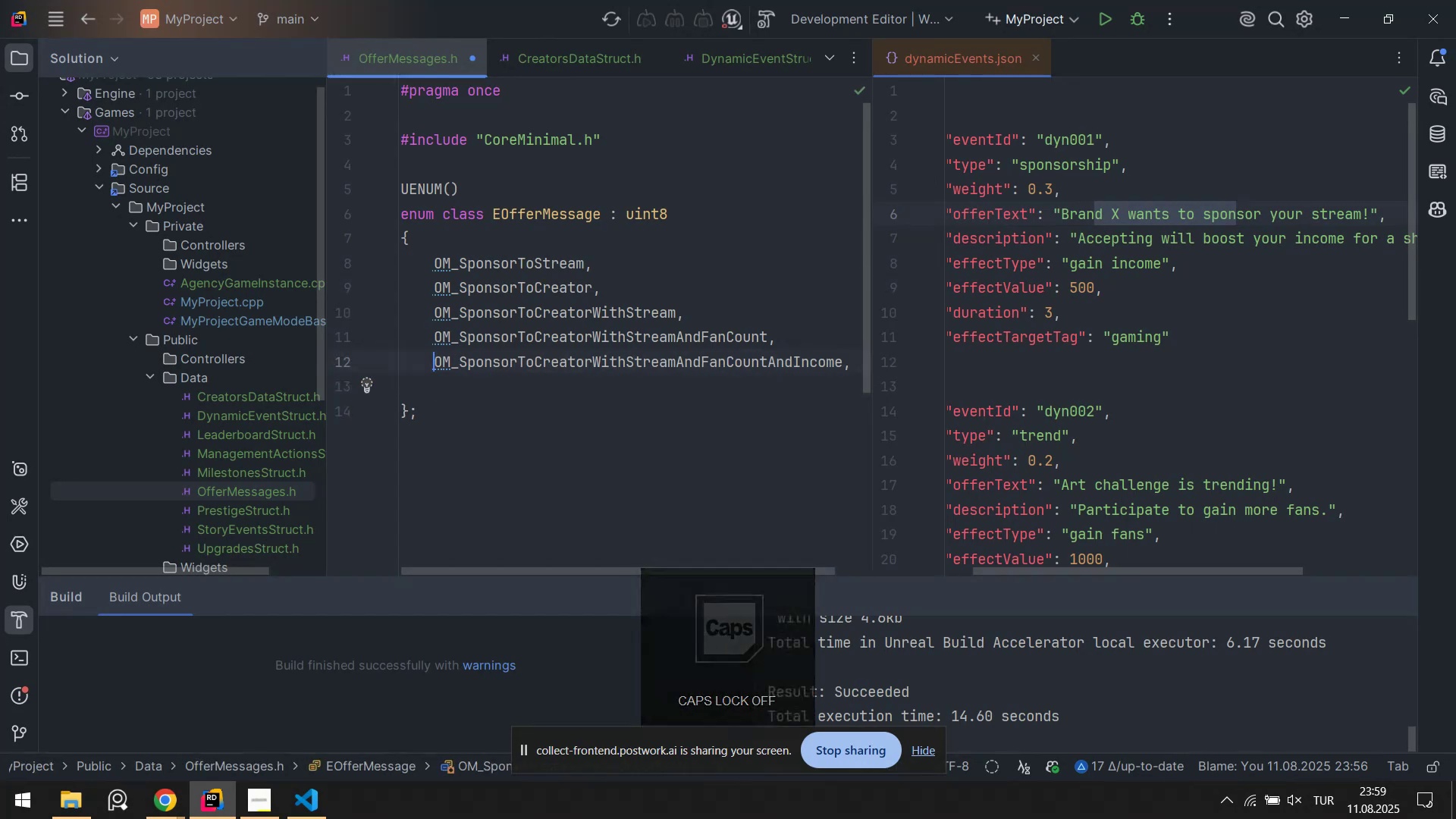 
key(ArrowUp)
 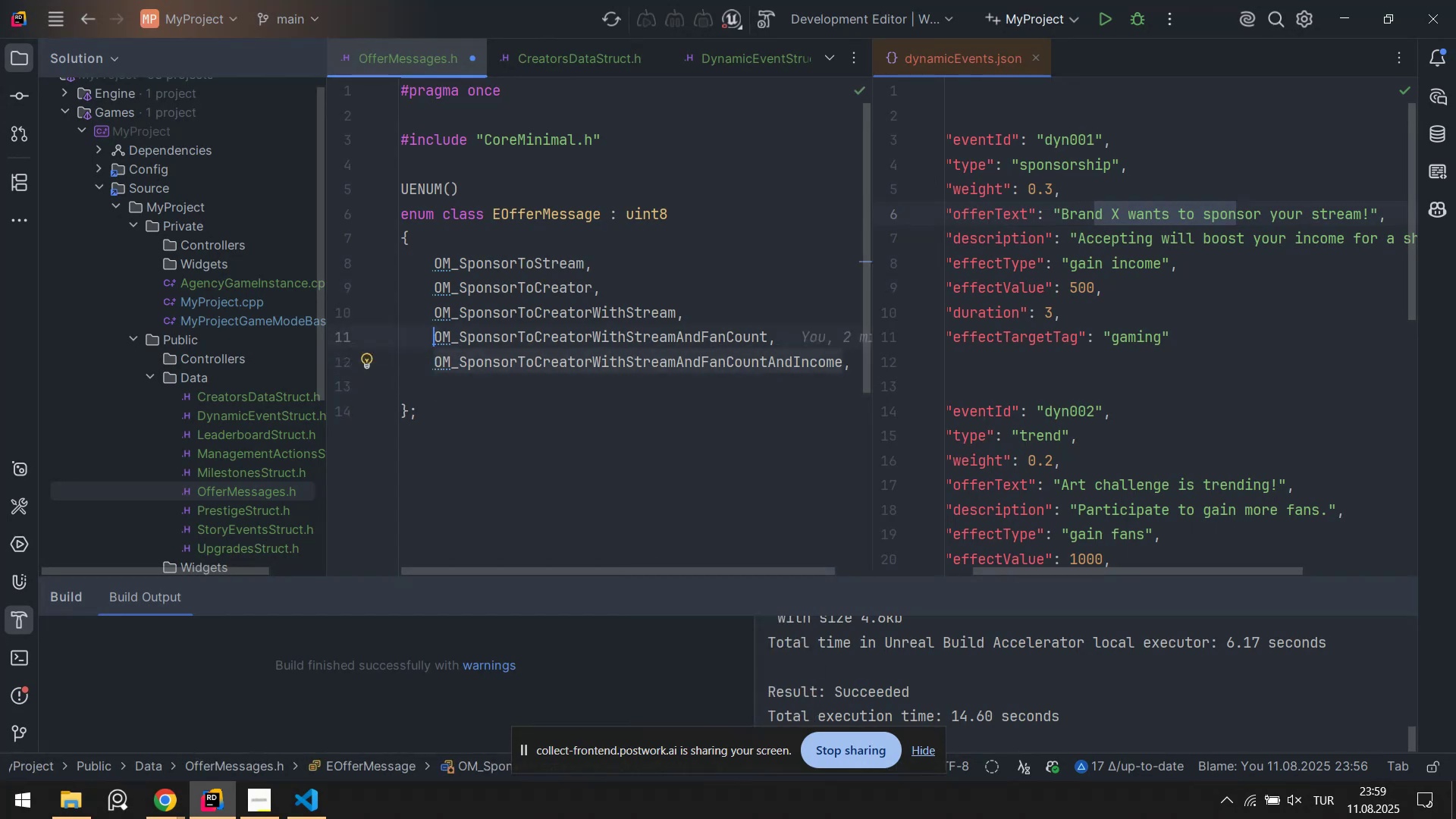 
key(ArrowUp)
 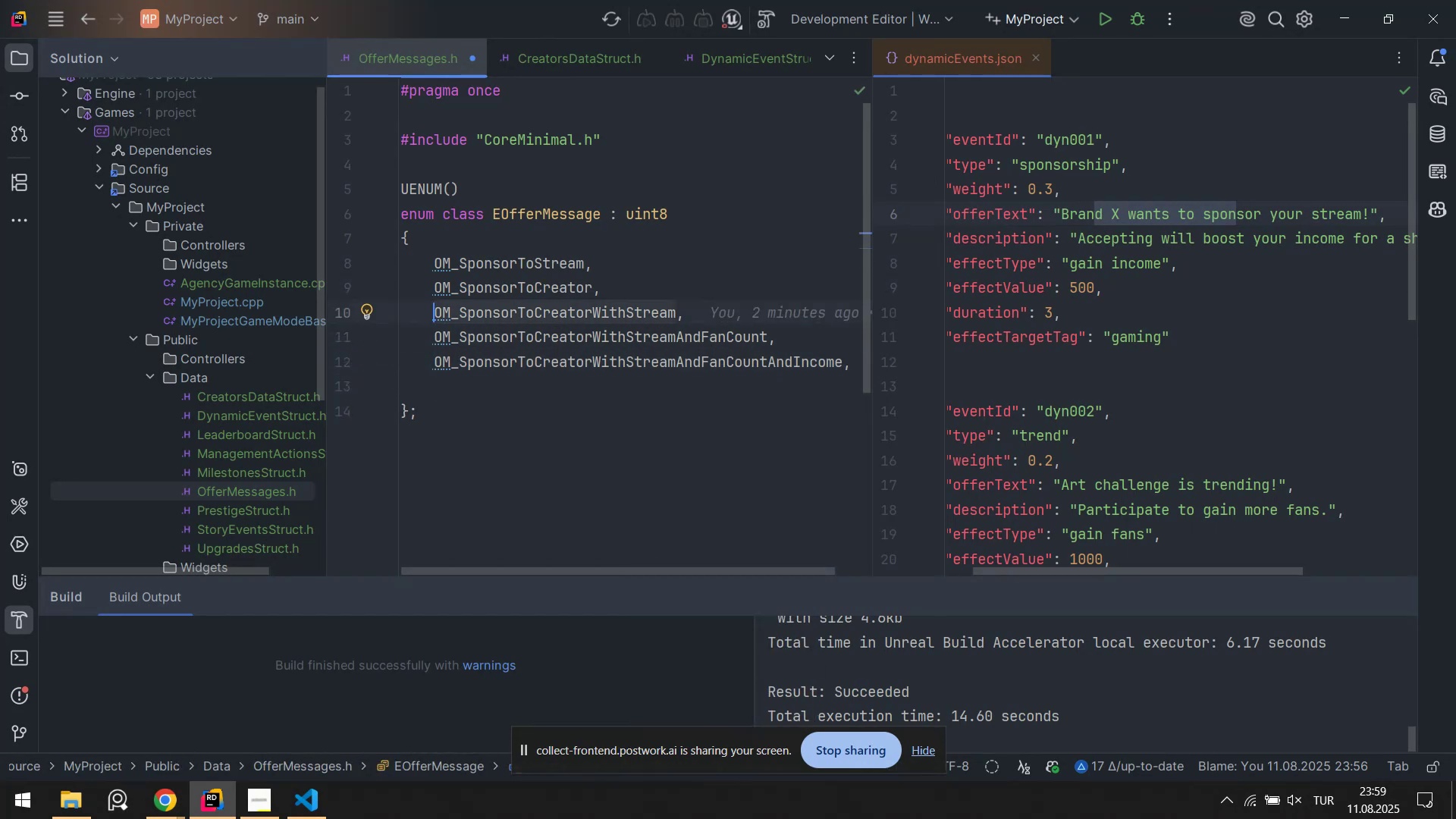 
key(ArrowUp)
 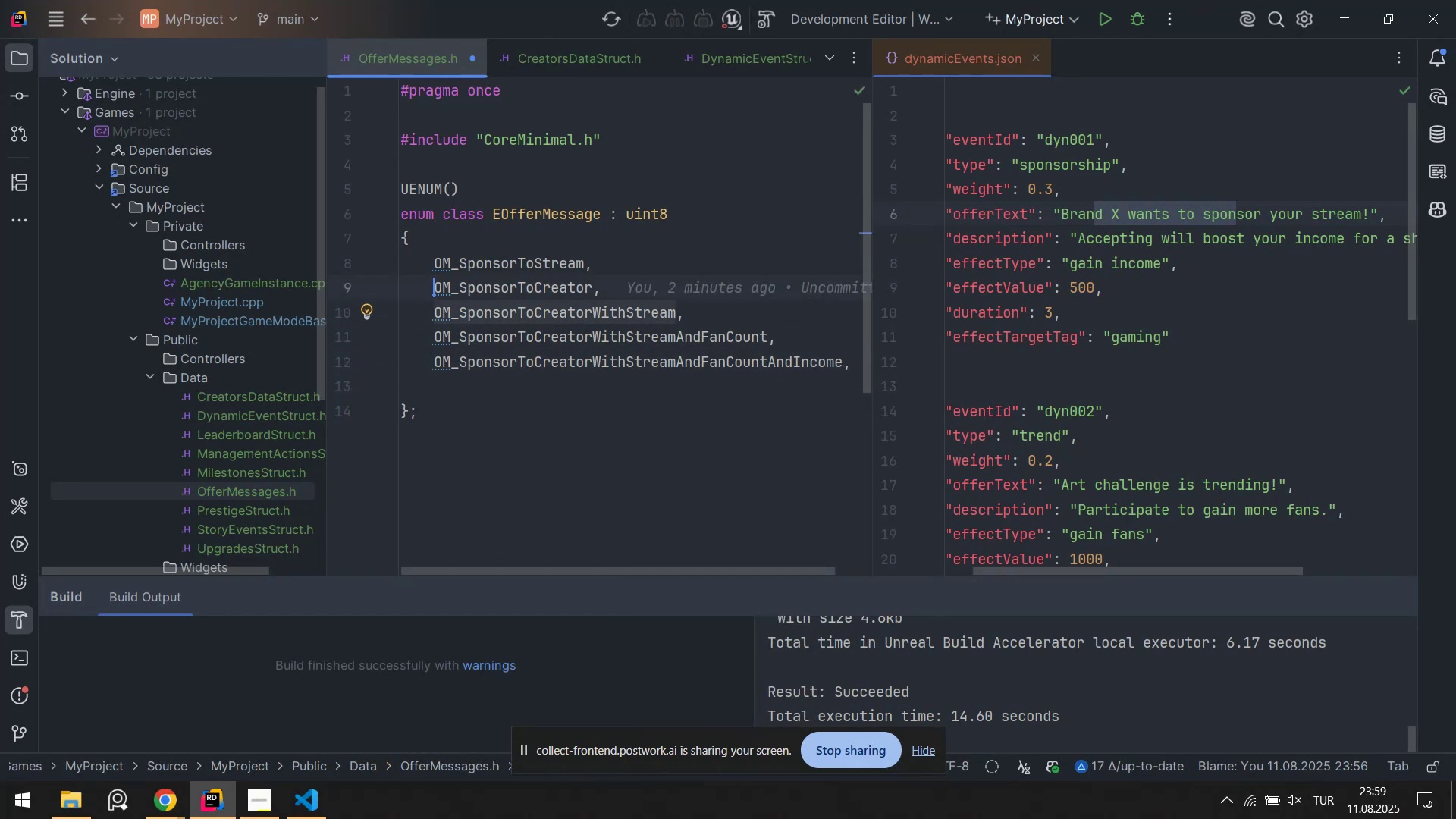 
key(ArrowUp)
 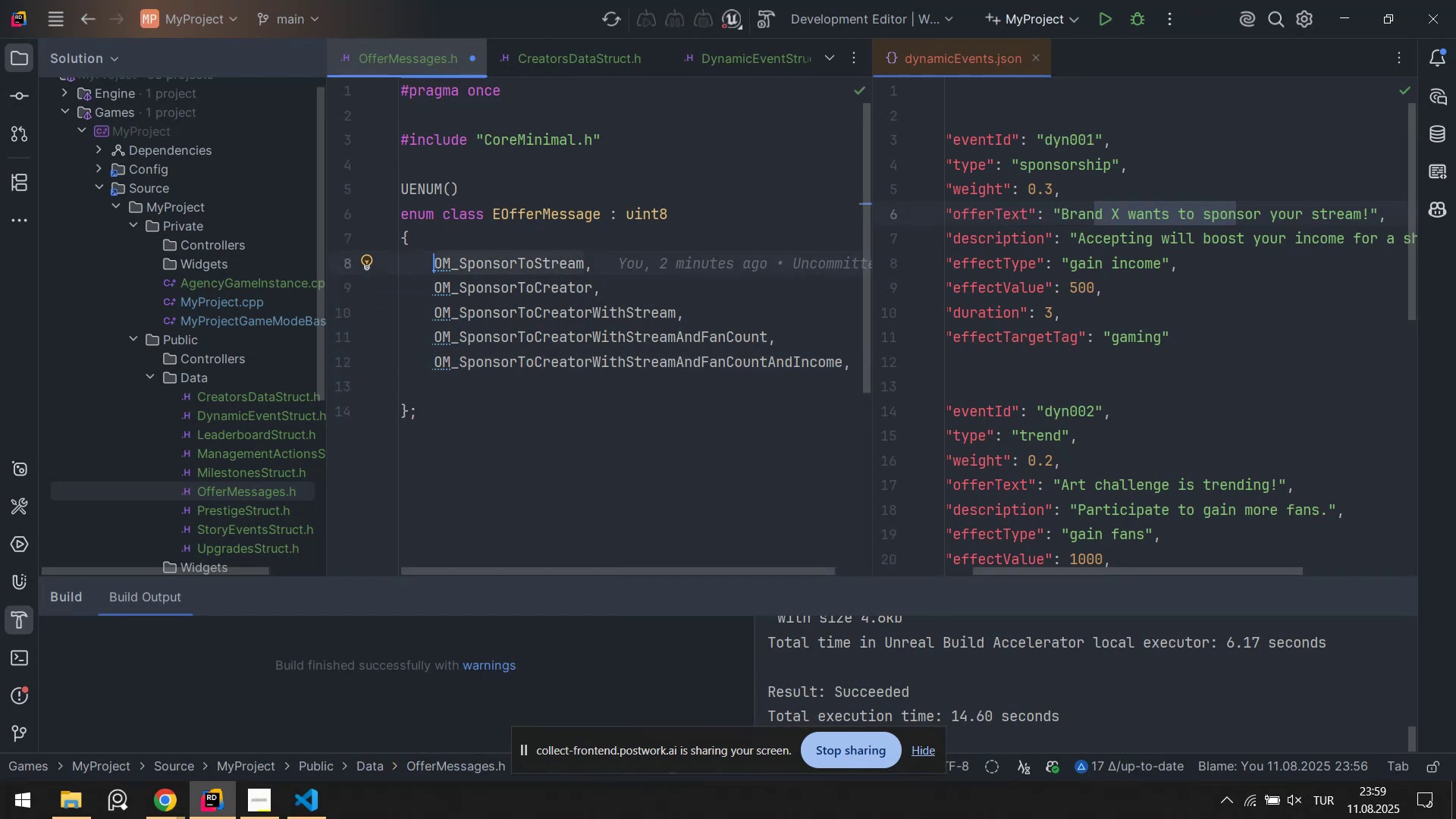 
key(ArrowUp)
 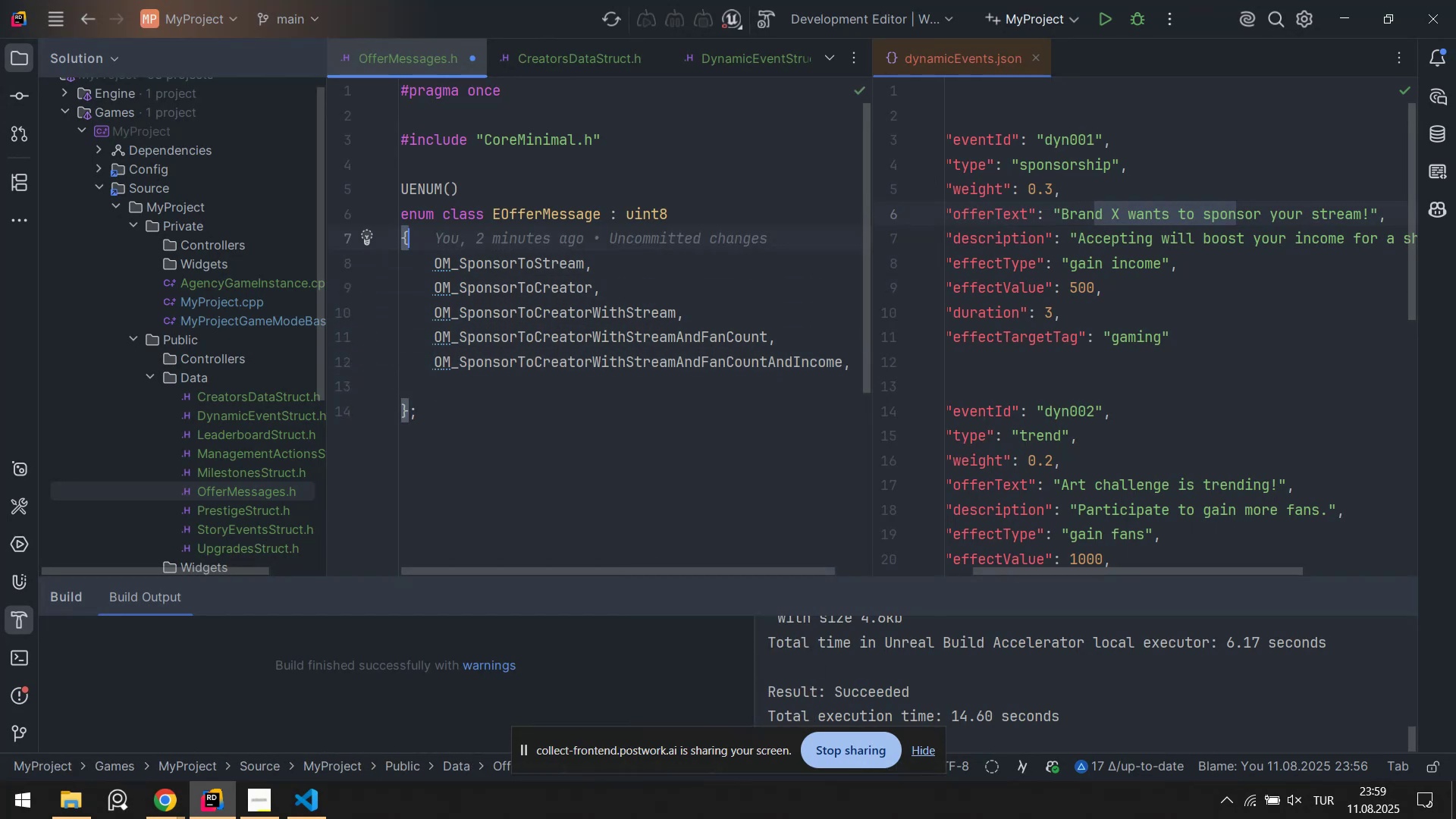 
key(Enter)
 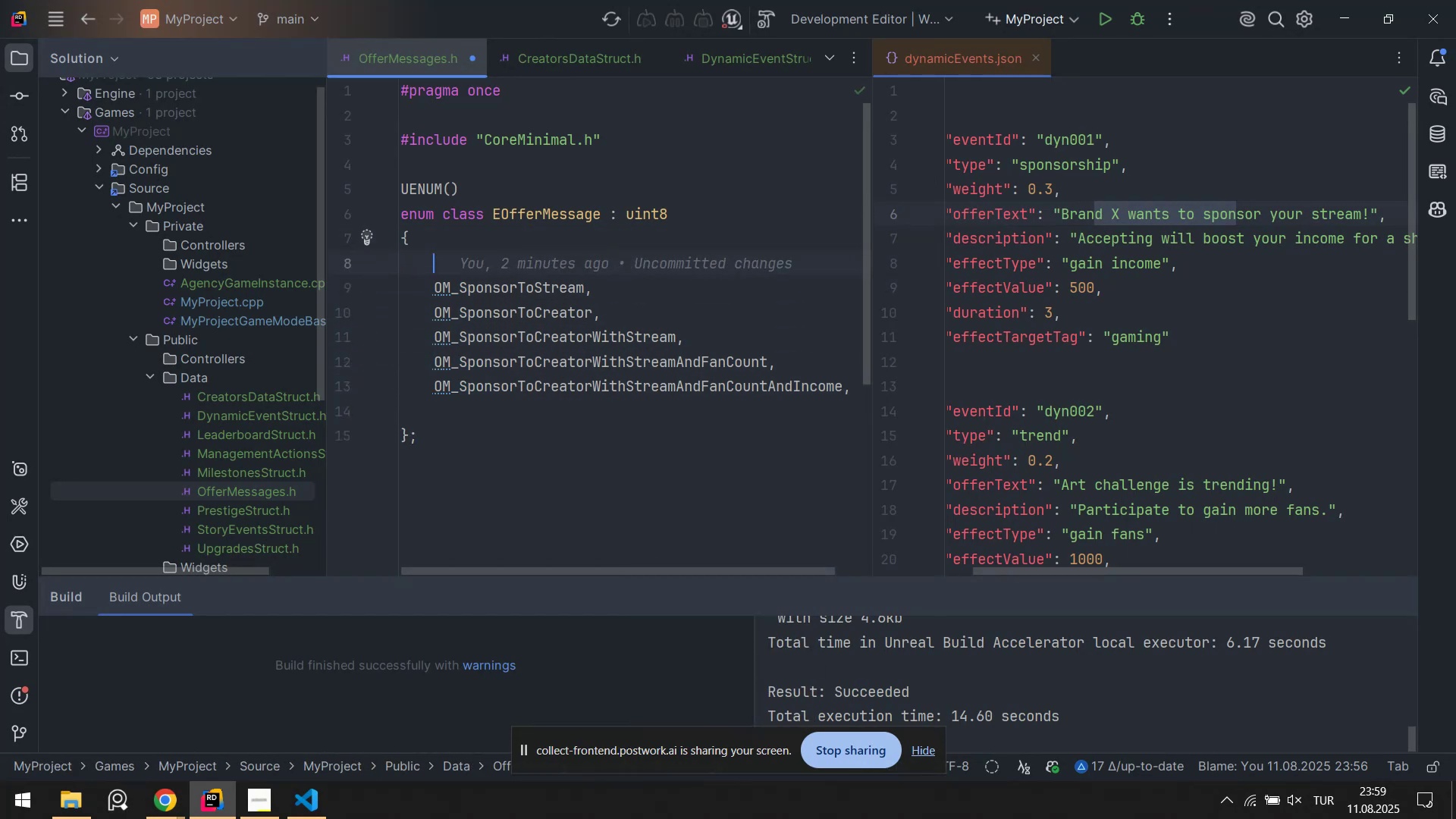 
type(& )
key(Backspace)
type(^ )
key(Backspace)
key(Backspace)
type(& sp)
key(Backspace)
key(Backspace)
type(Sponso)
key(Tab)
 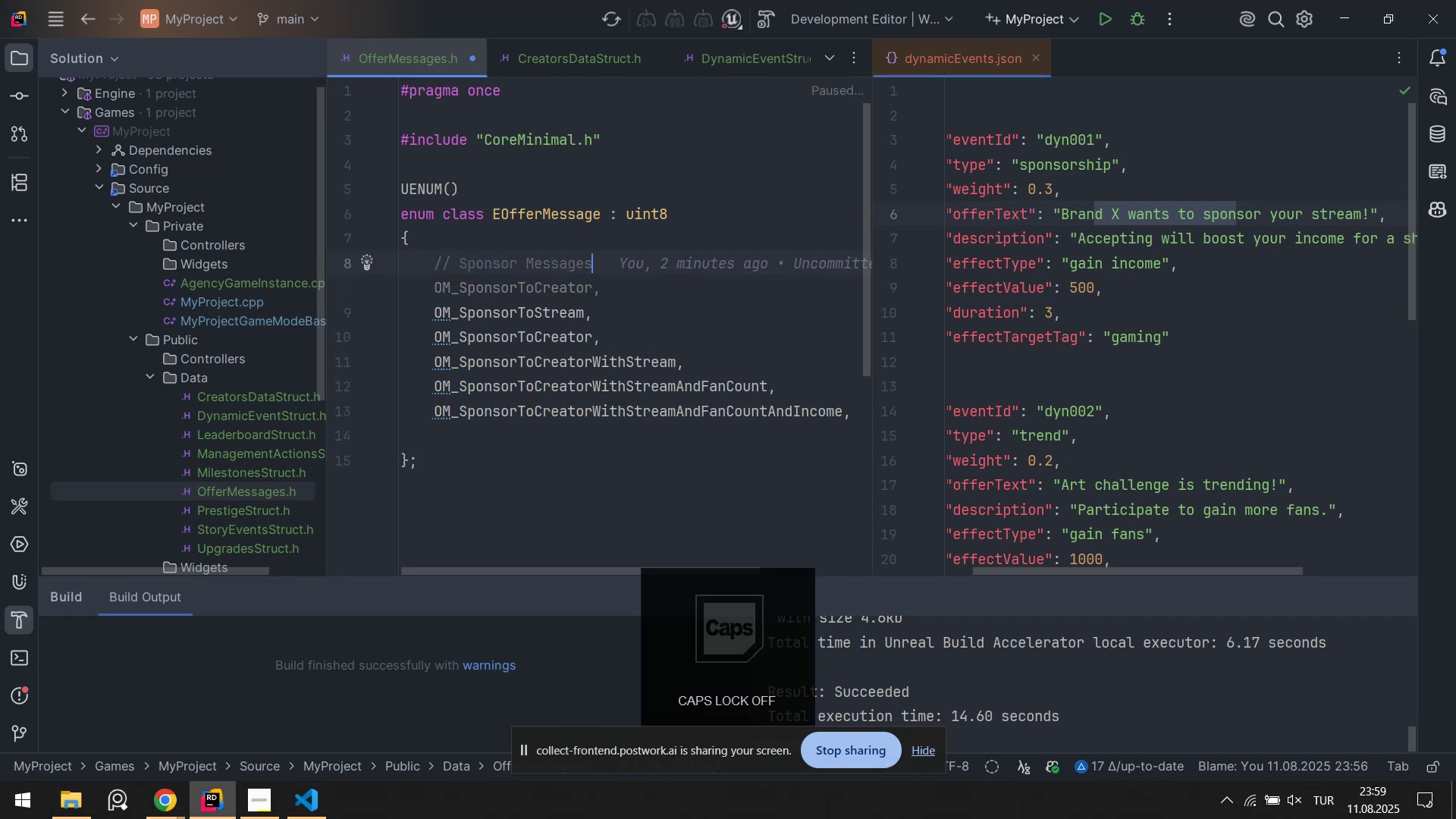 
hold_key(key=ArrowDown, duration=0.65)
 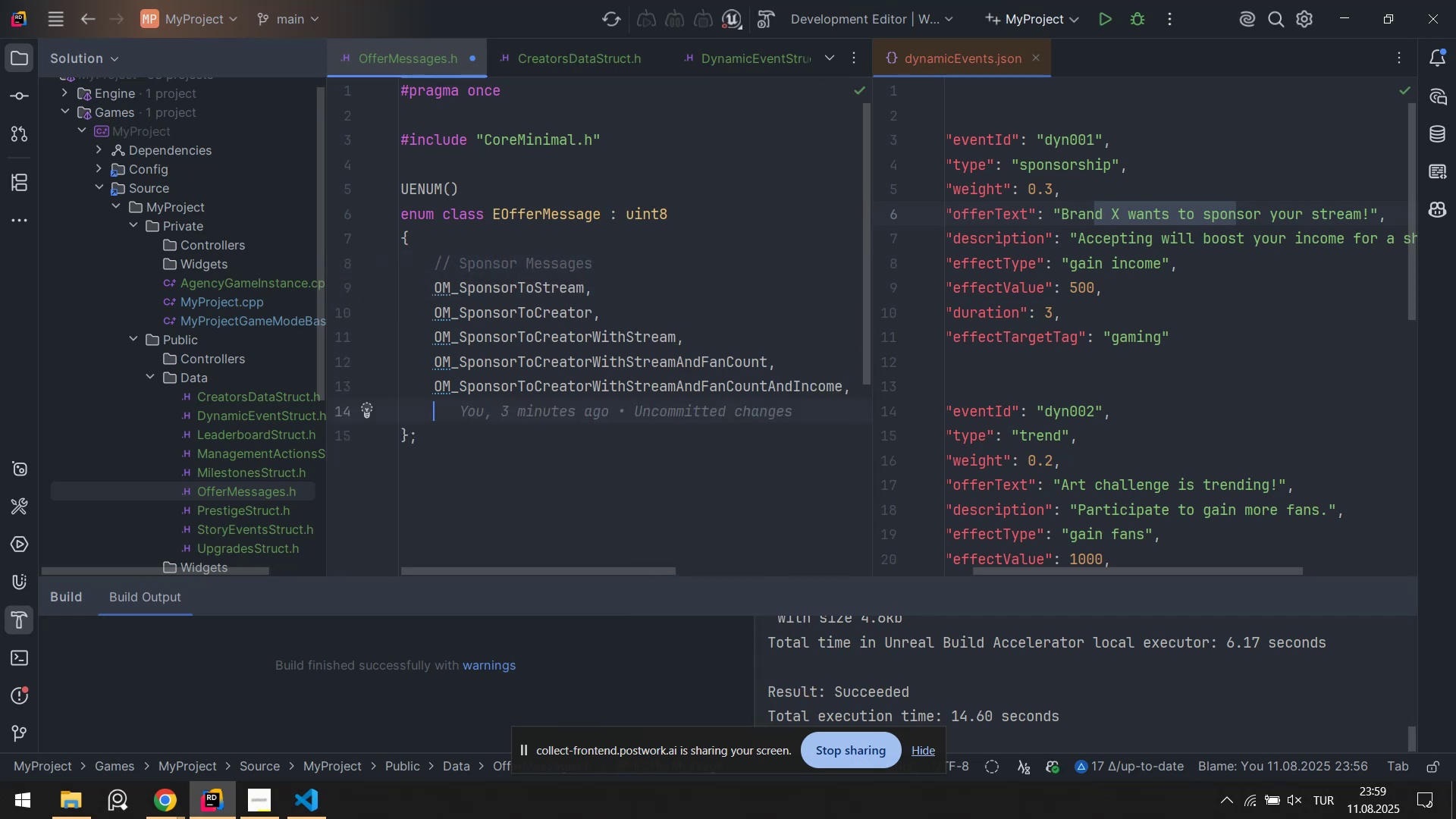 
key(ArrowDown)
 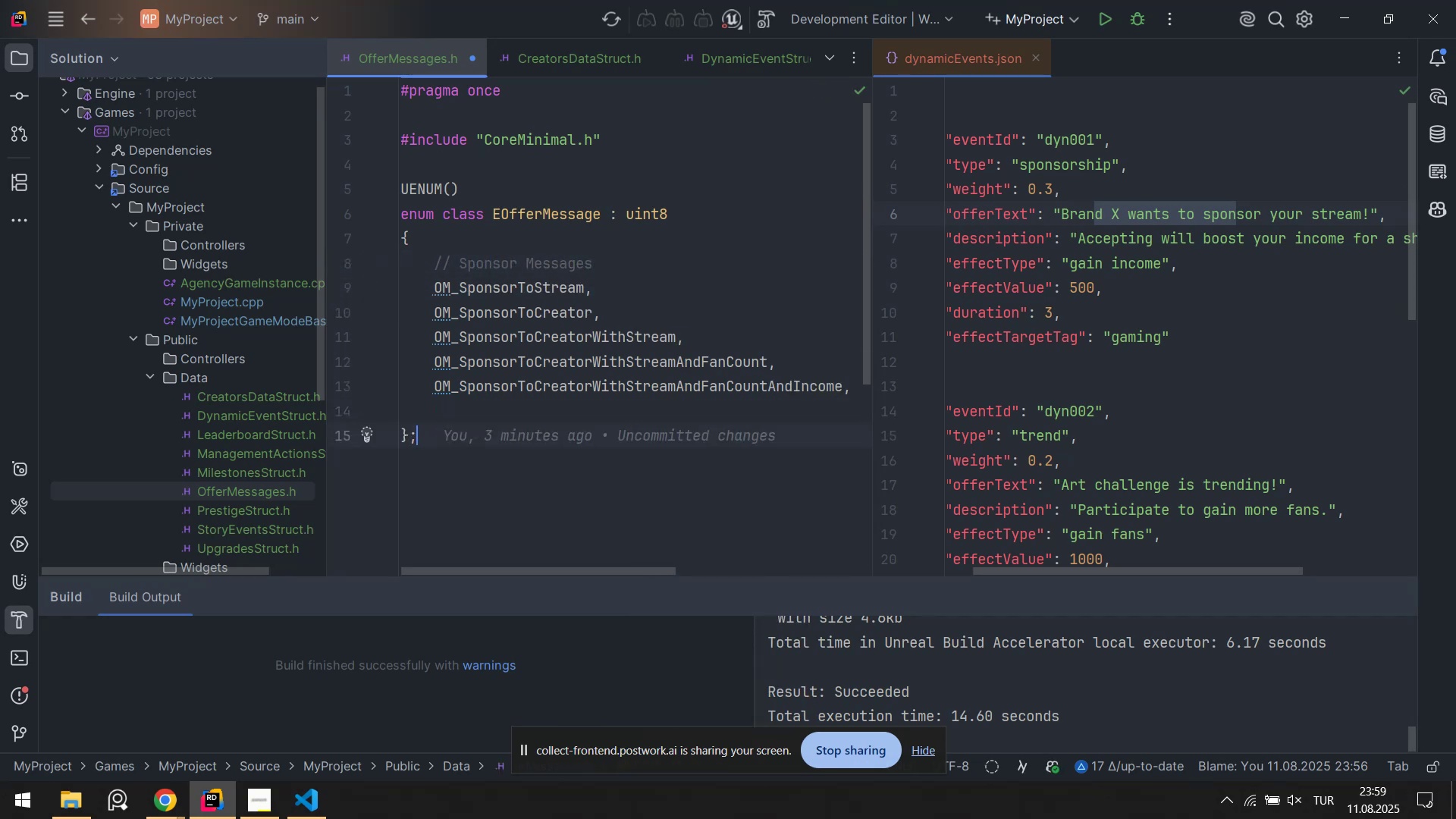 
key(Enter)
 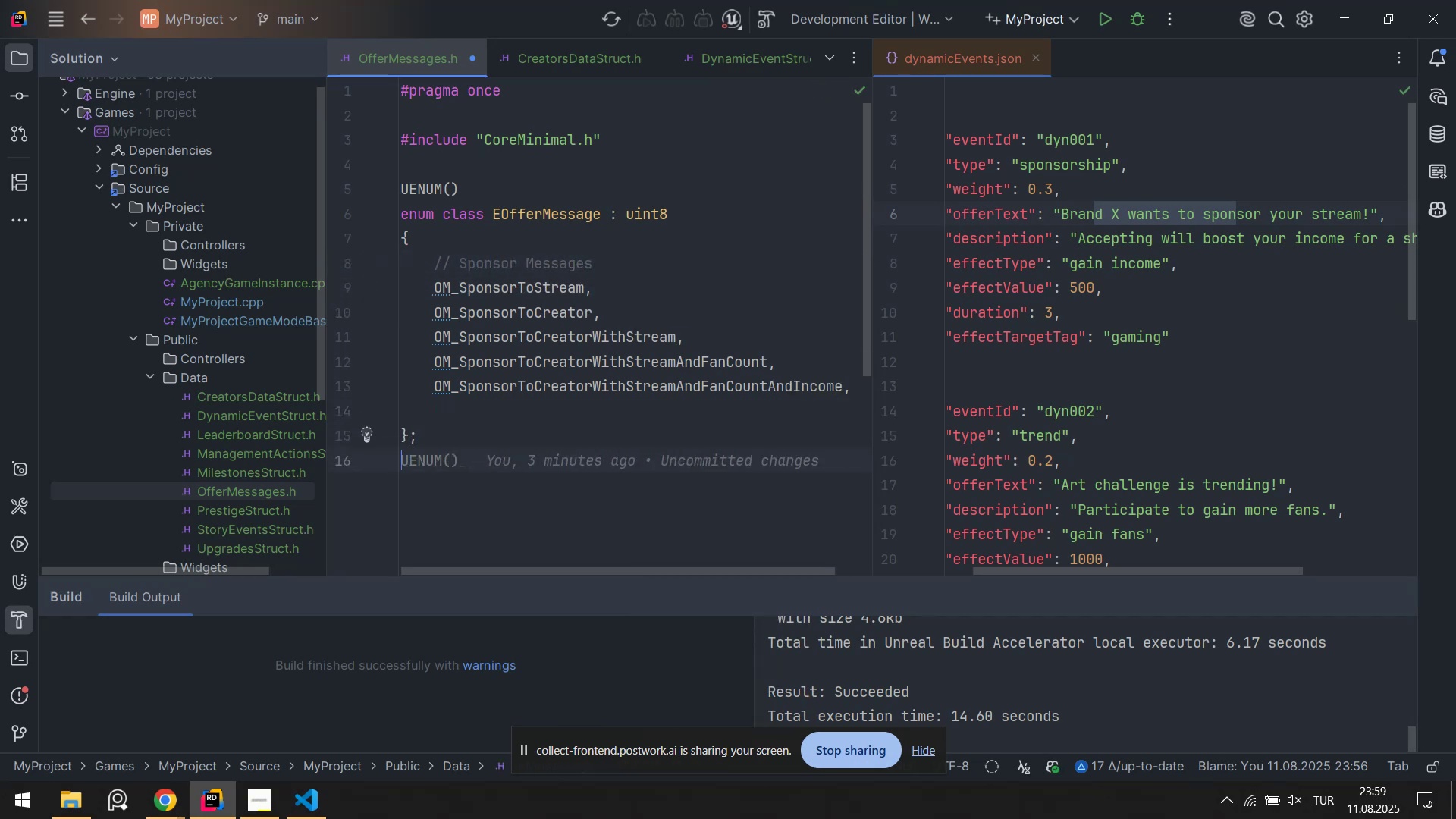 
key(ArrowUp)
 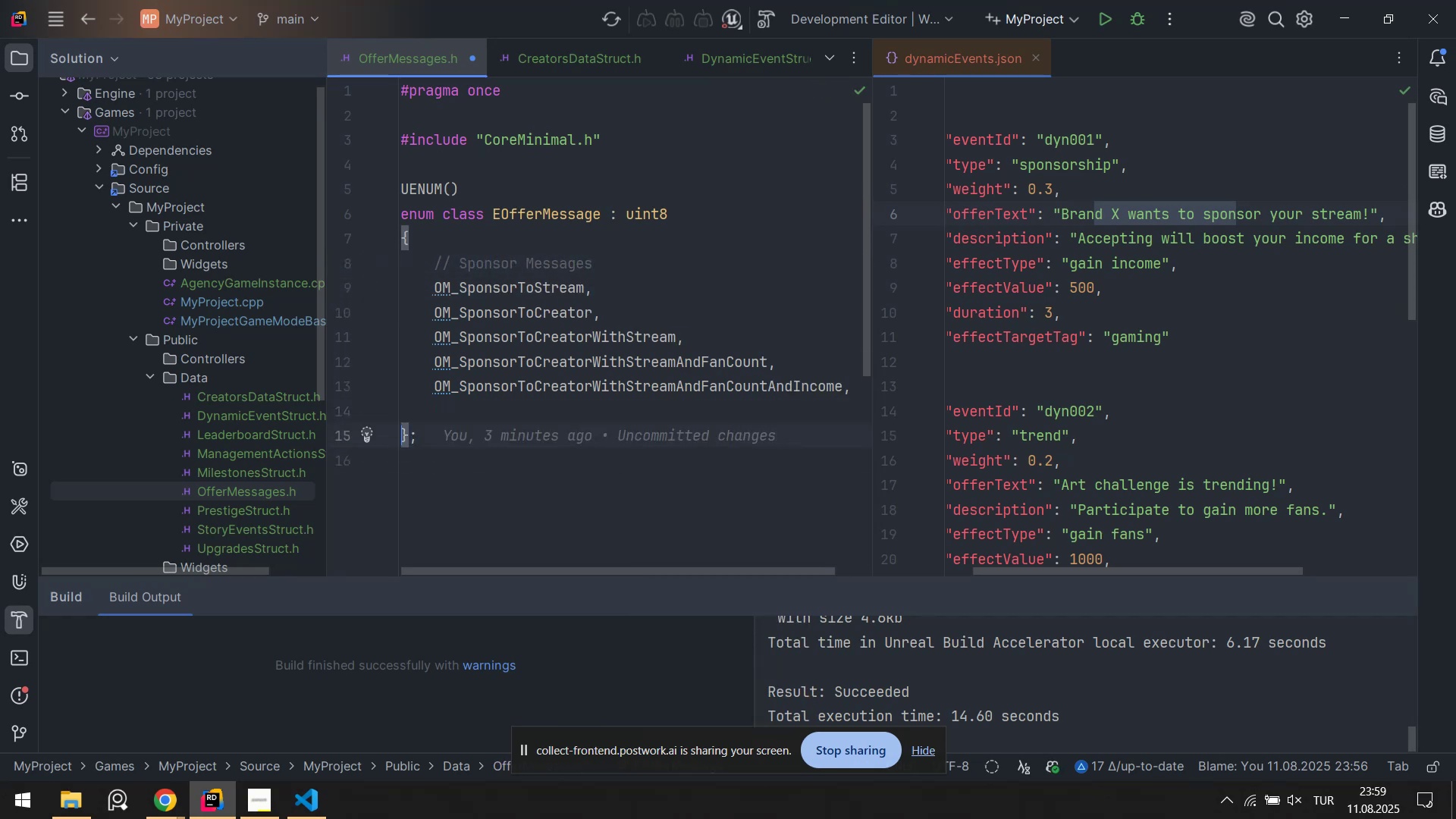 
key(ArrowUp)
 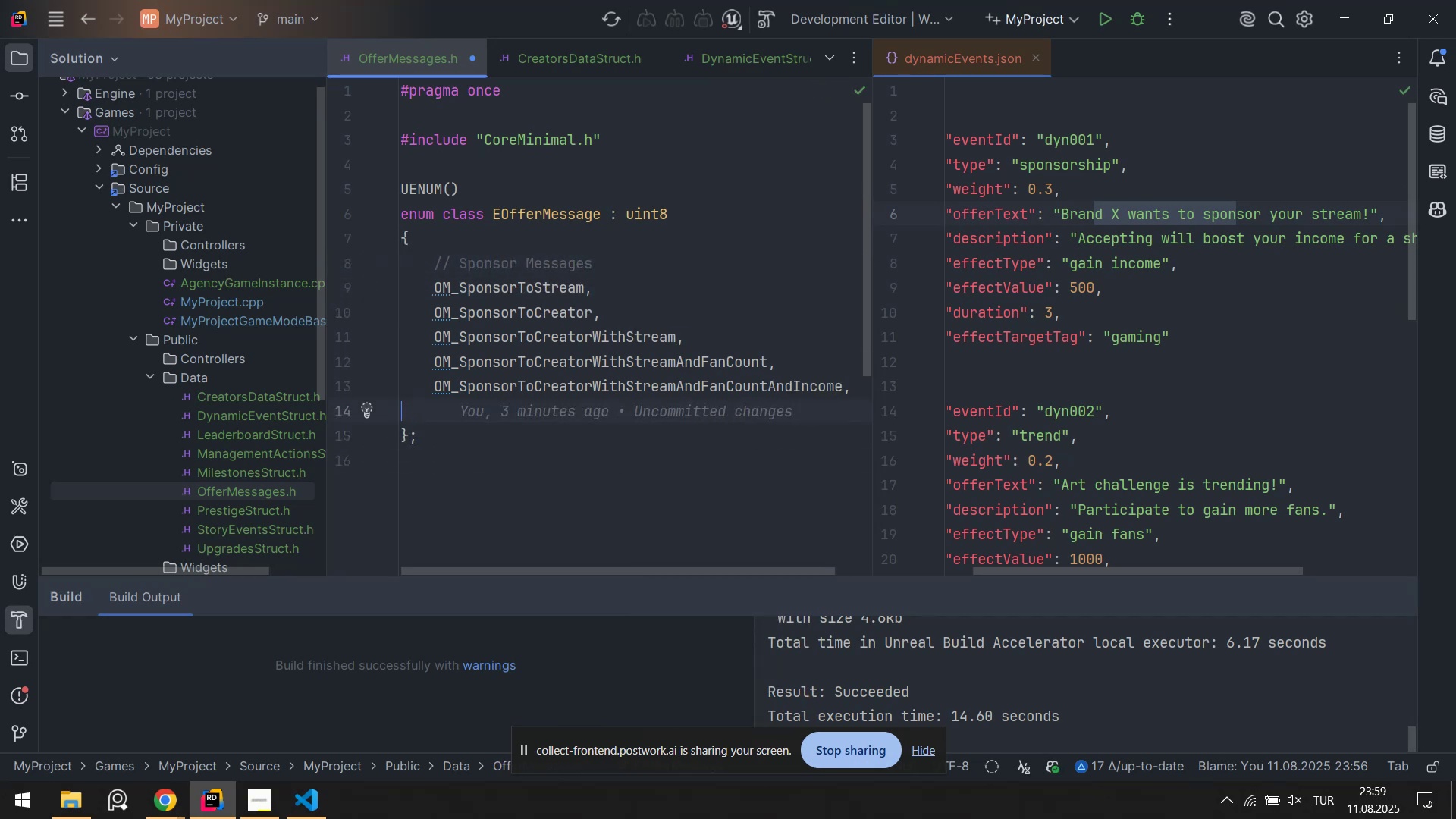 
key(Enter)
 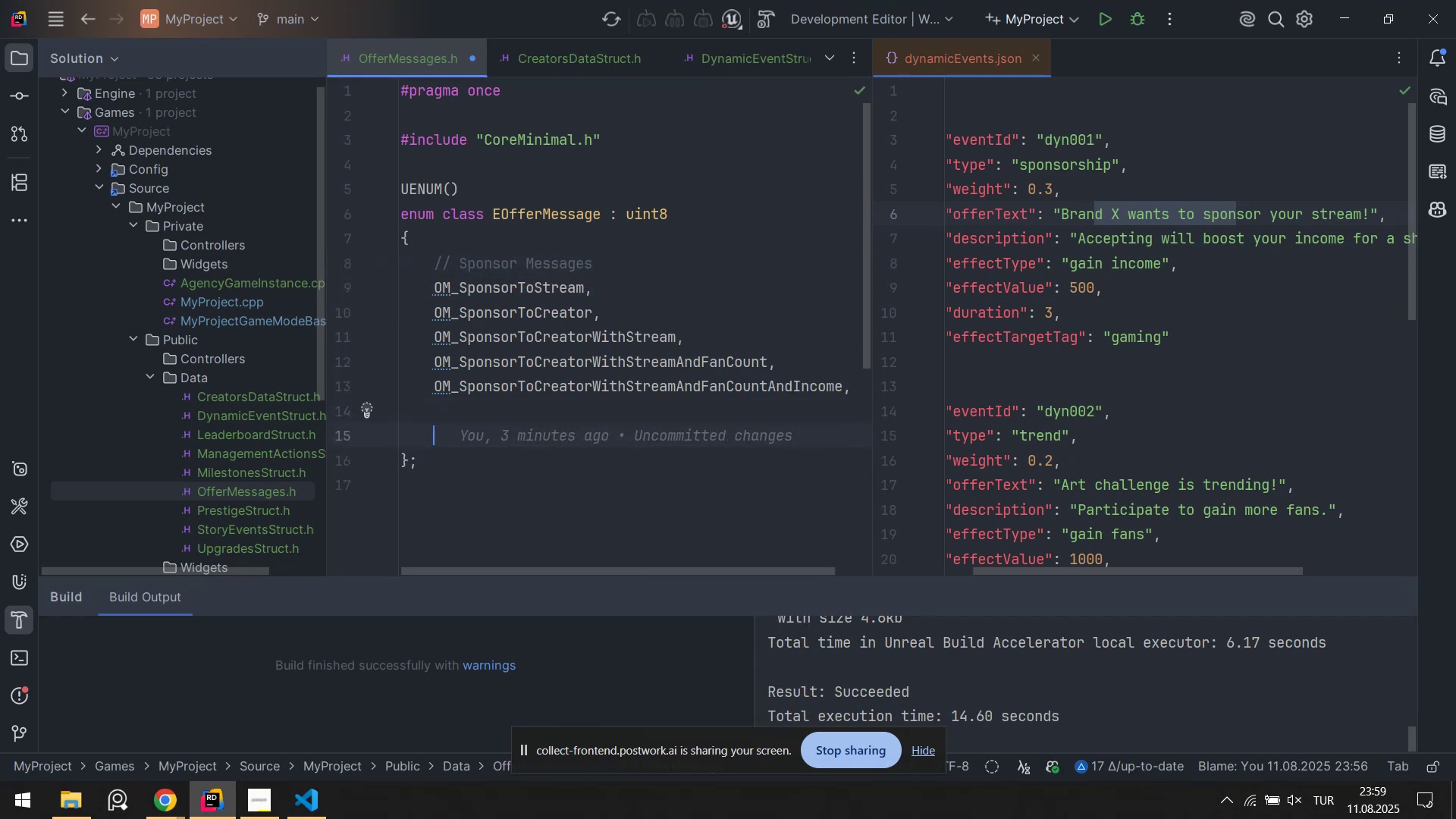 
key(Enter)
 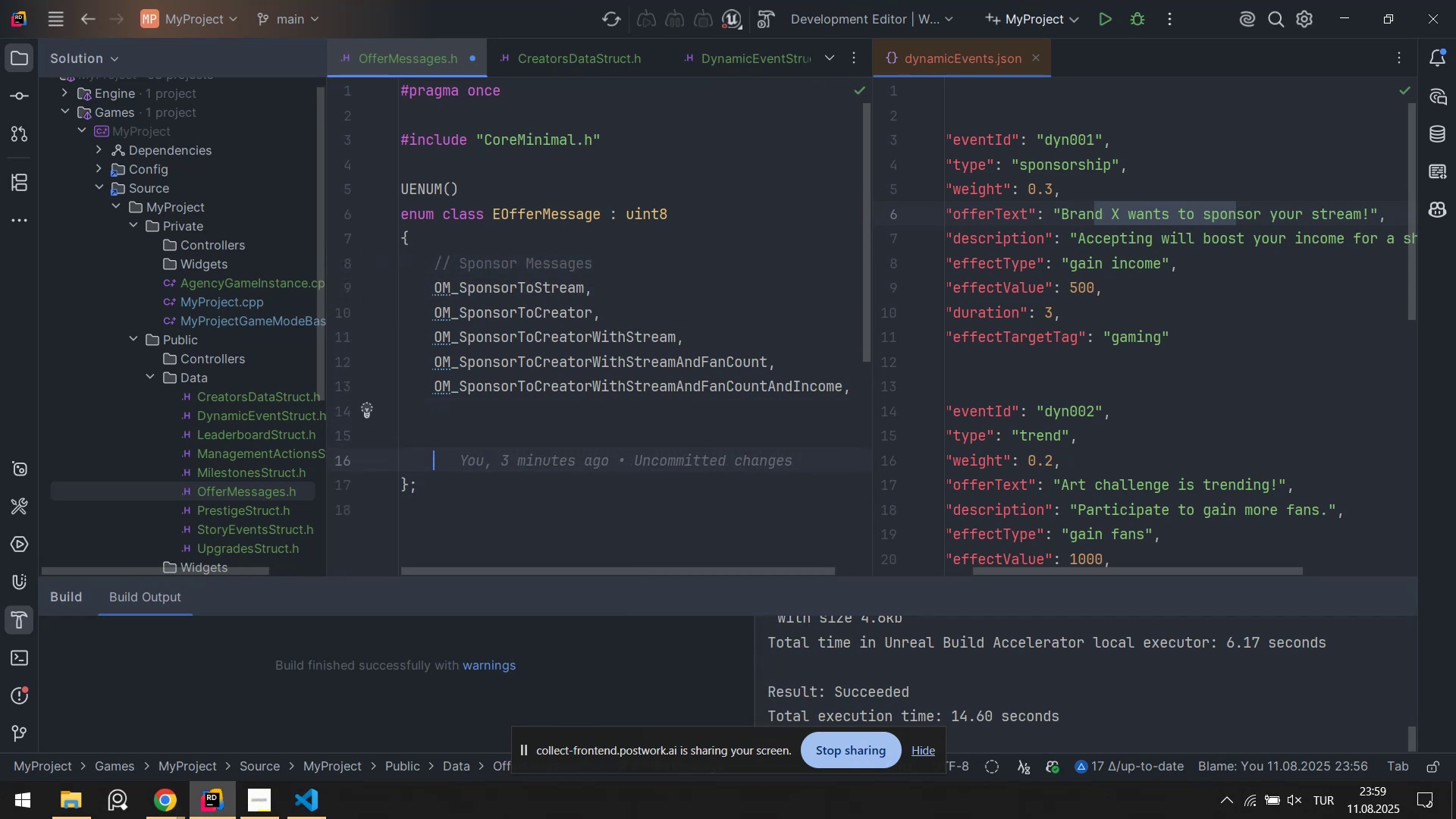 
key(ArrowUp)
 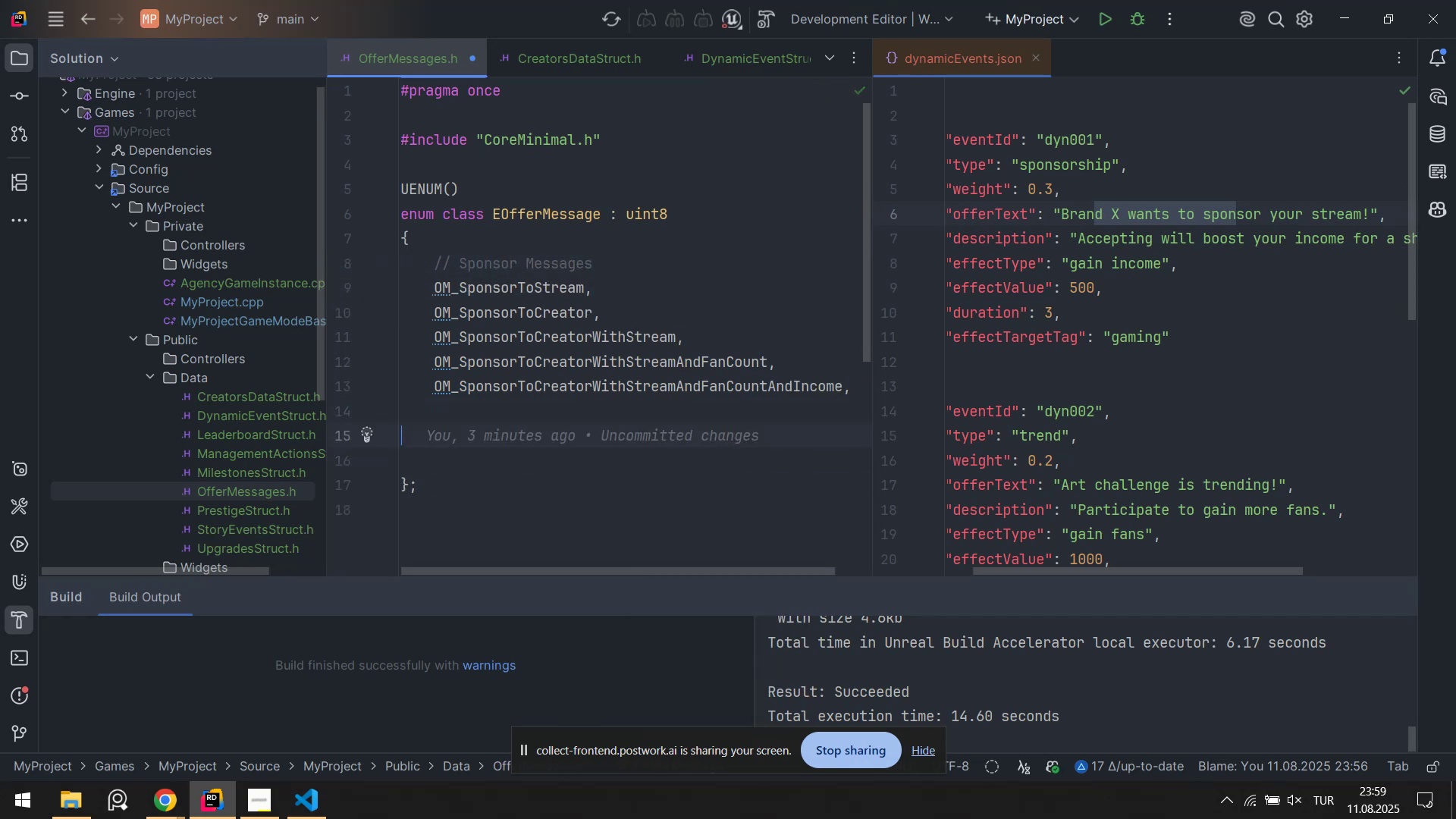 
key(Tab)
type(O)
key(Backspace)
type(&& )
key(Tab)
 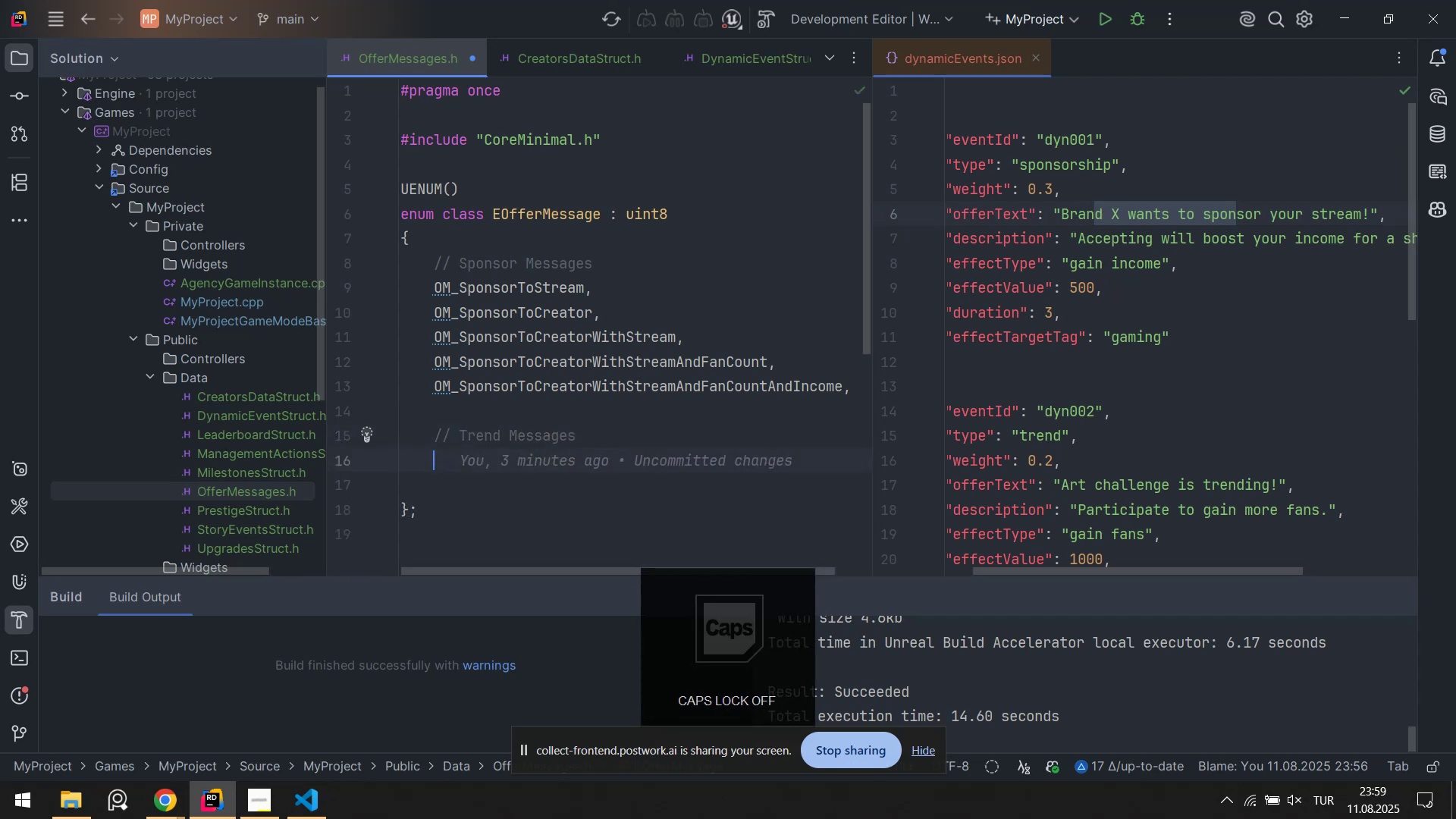 
 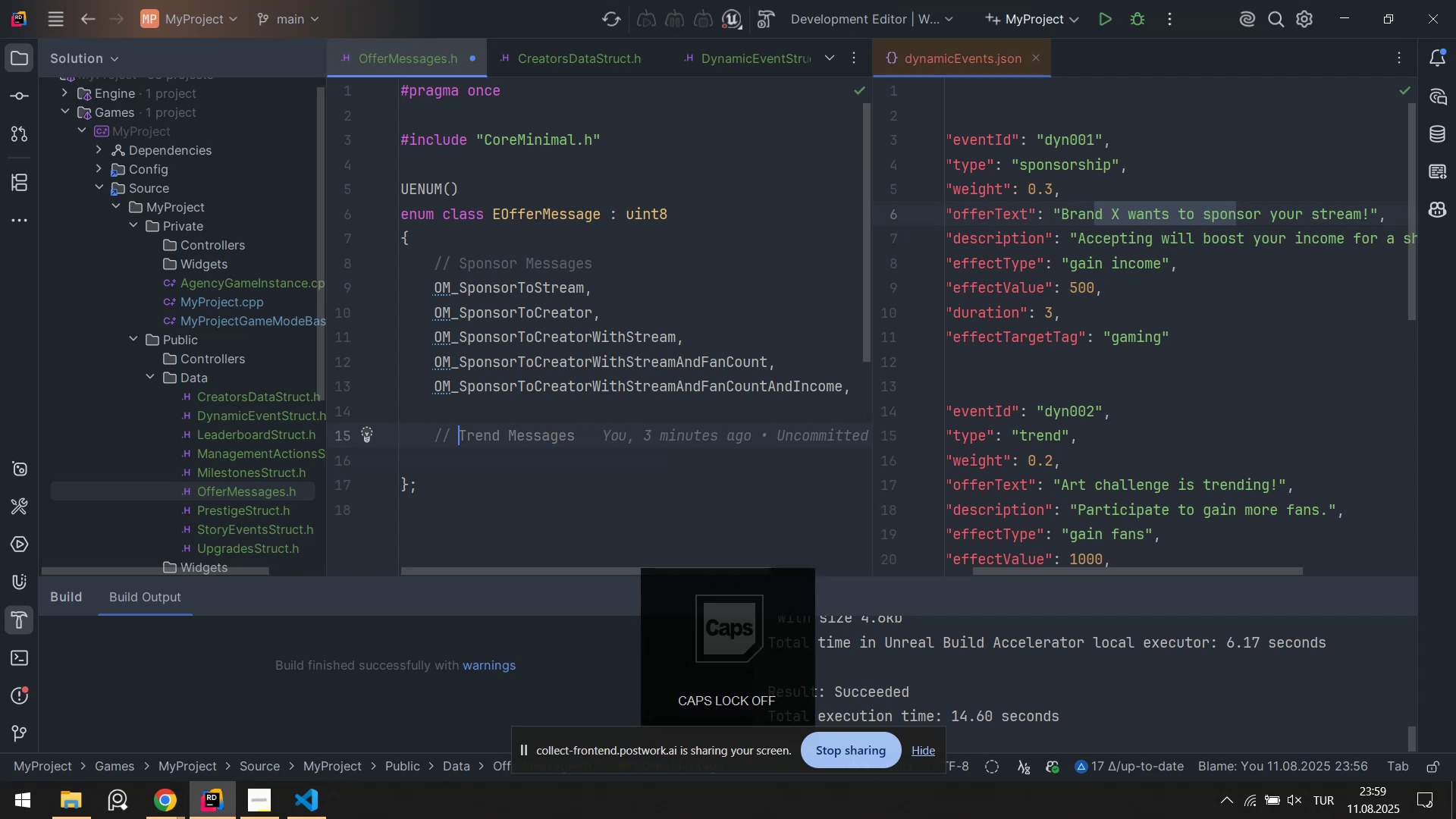 
key(Enter)
 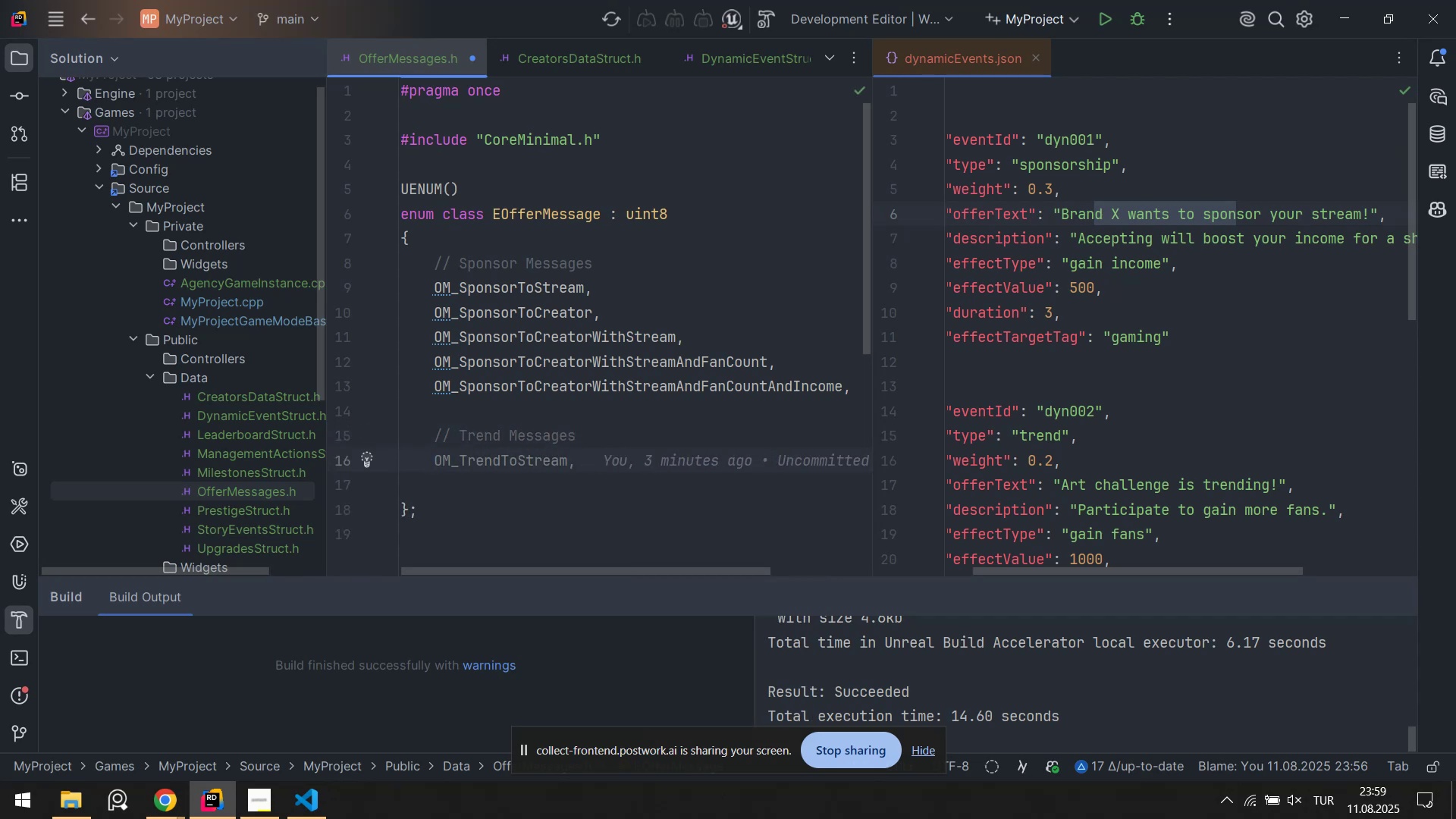 
key(Tab)
 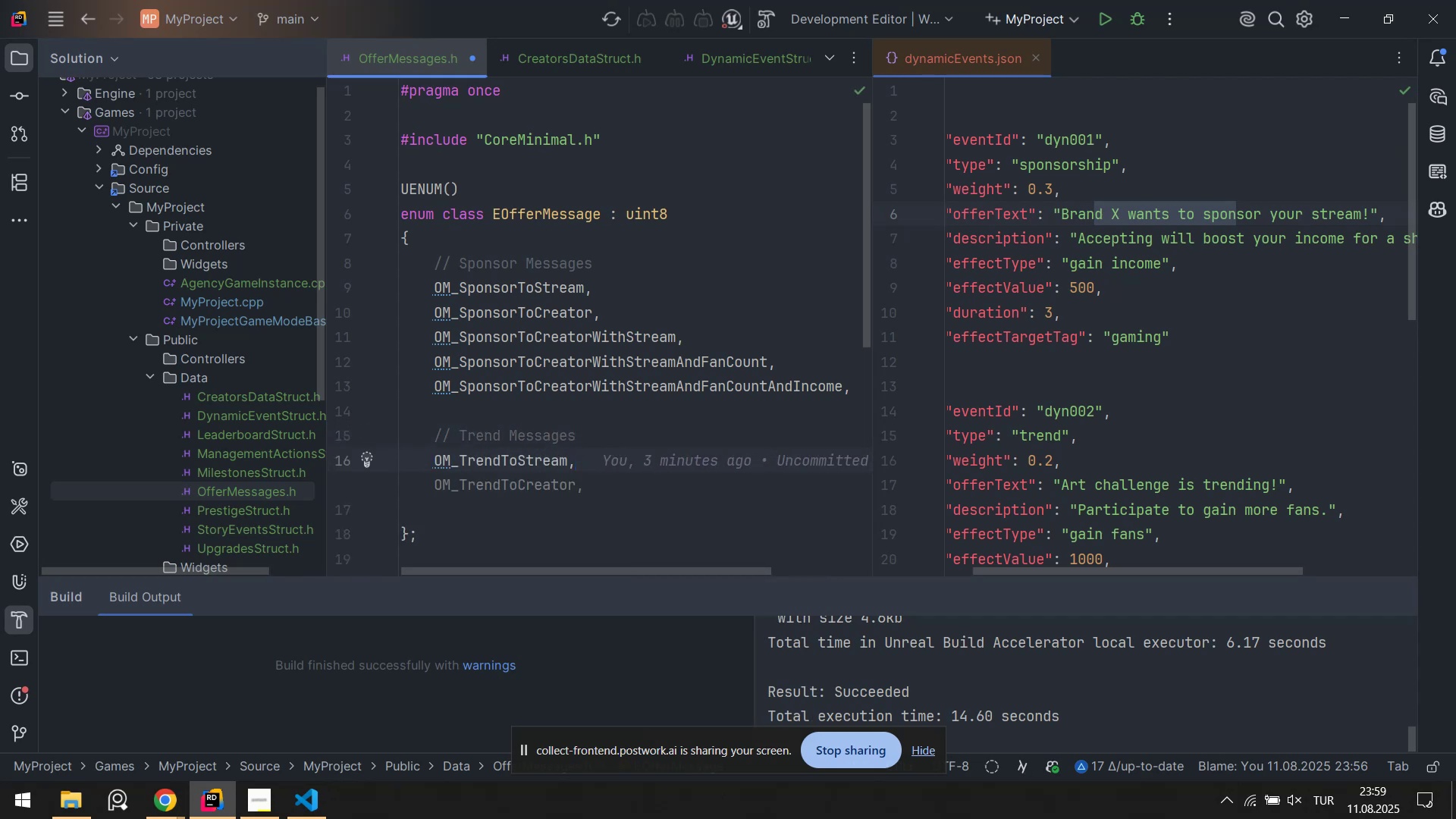 
key(ArrowLeft)
 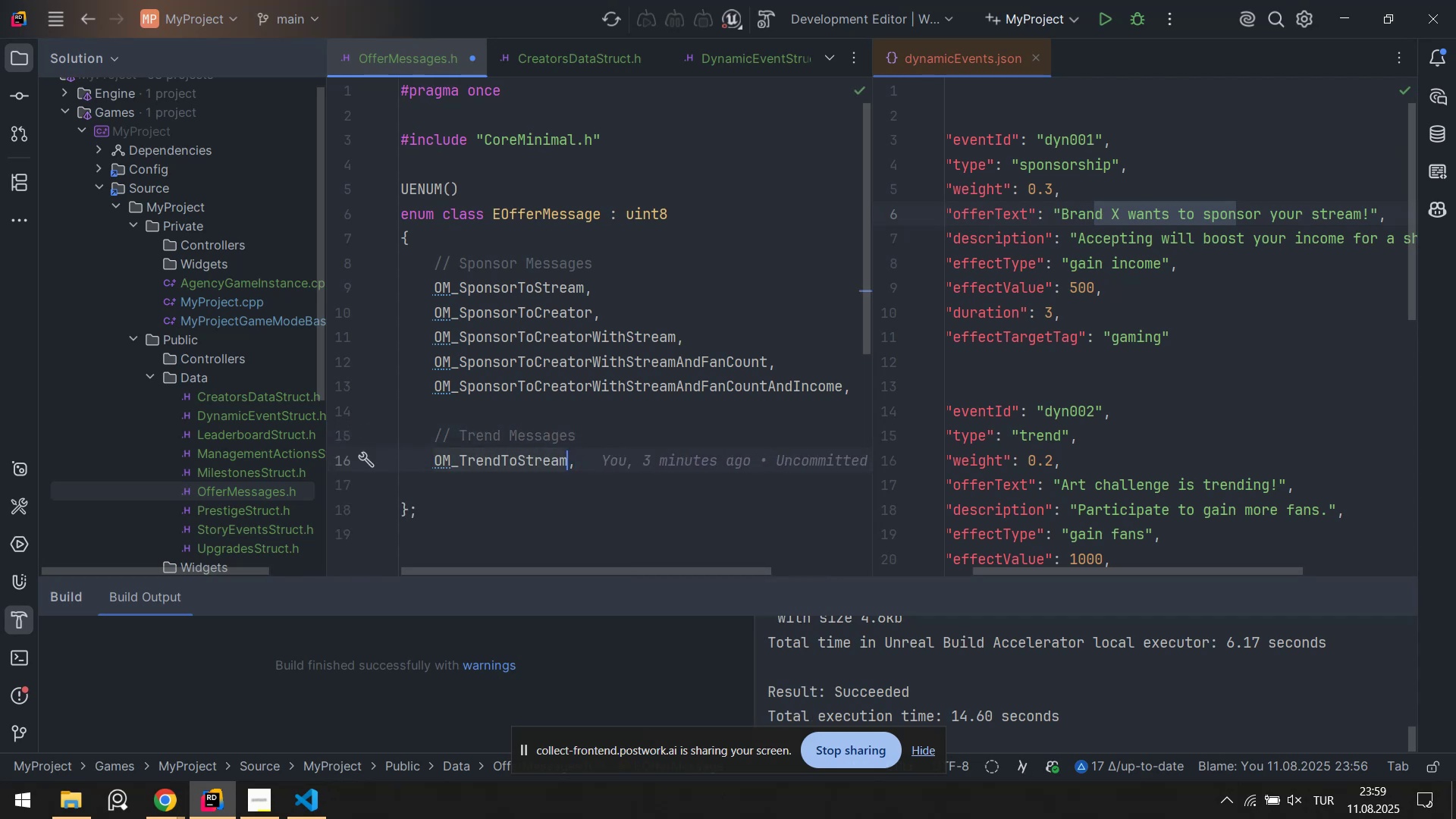 
hold_key(key=Backspace, duration=0.66)
 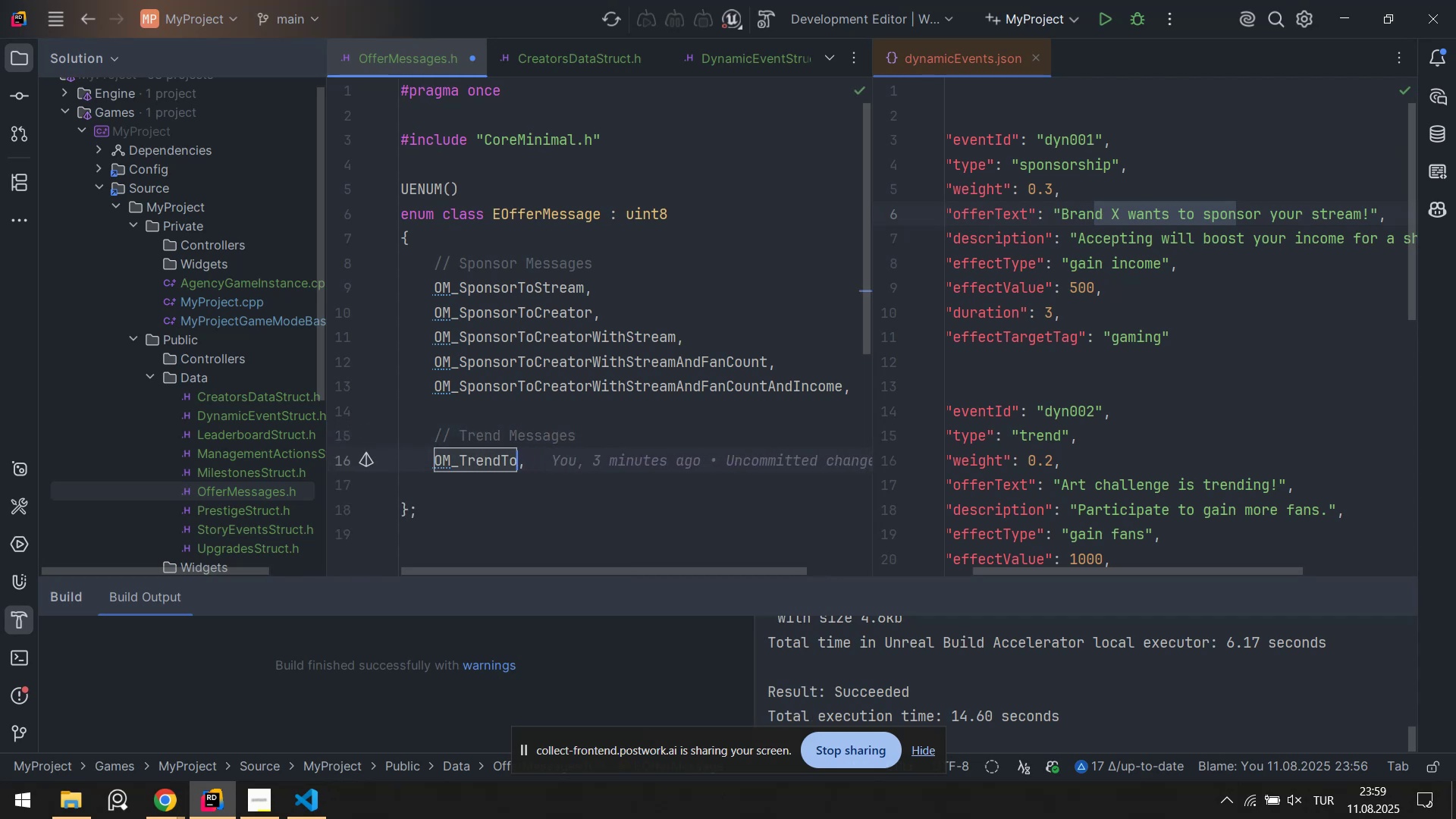 
key(Backspace)
key(Backspace)
type(Stream)
 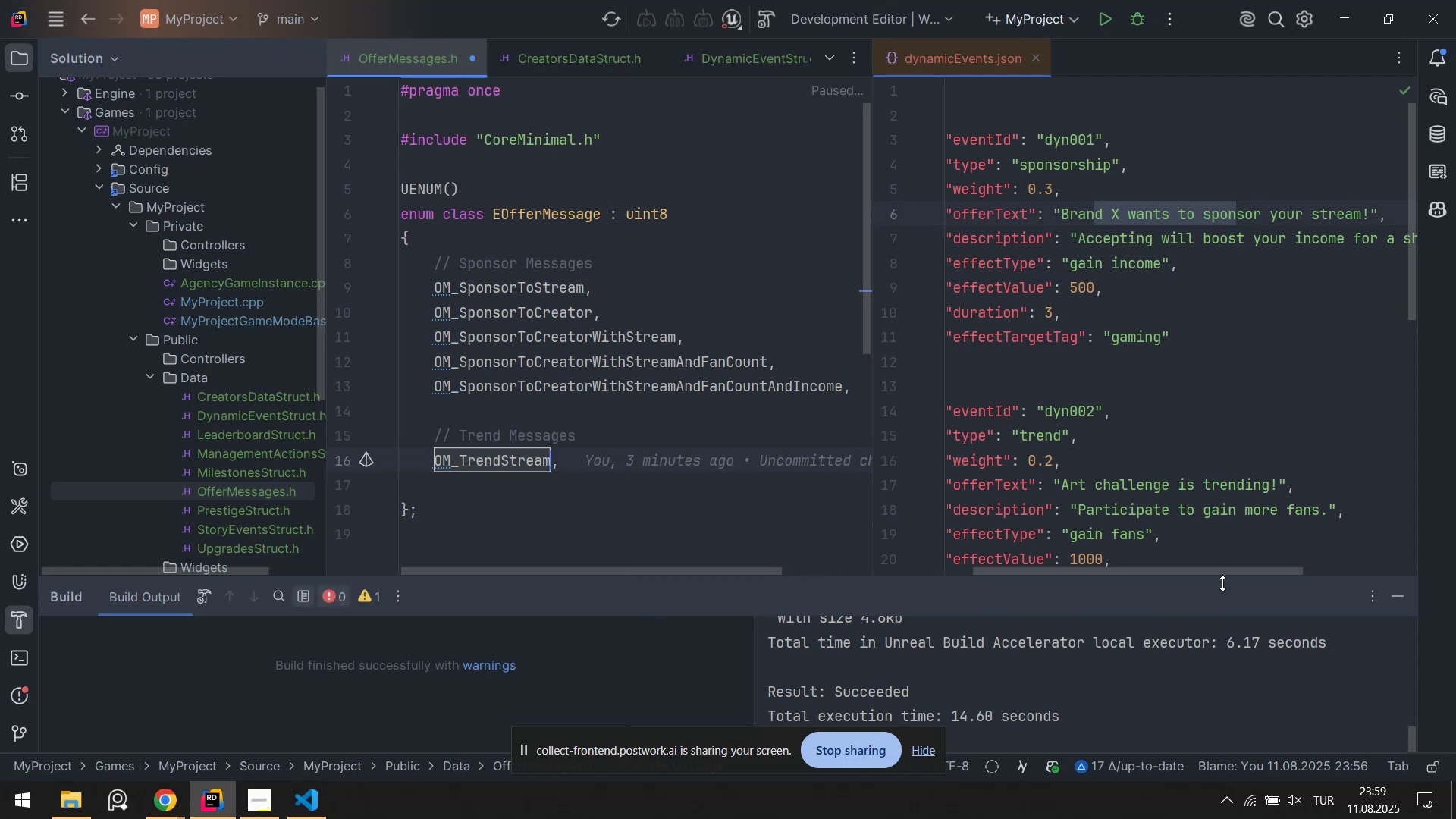 
left_click_drag(start_coordinate=[1189, 573], to_coordinate=[1083, 571])
 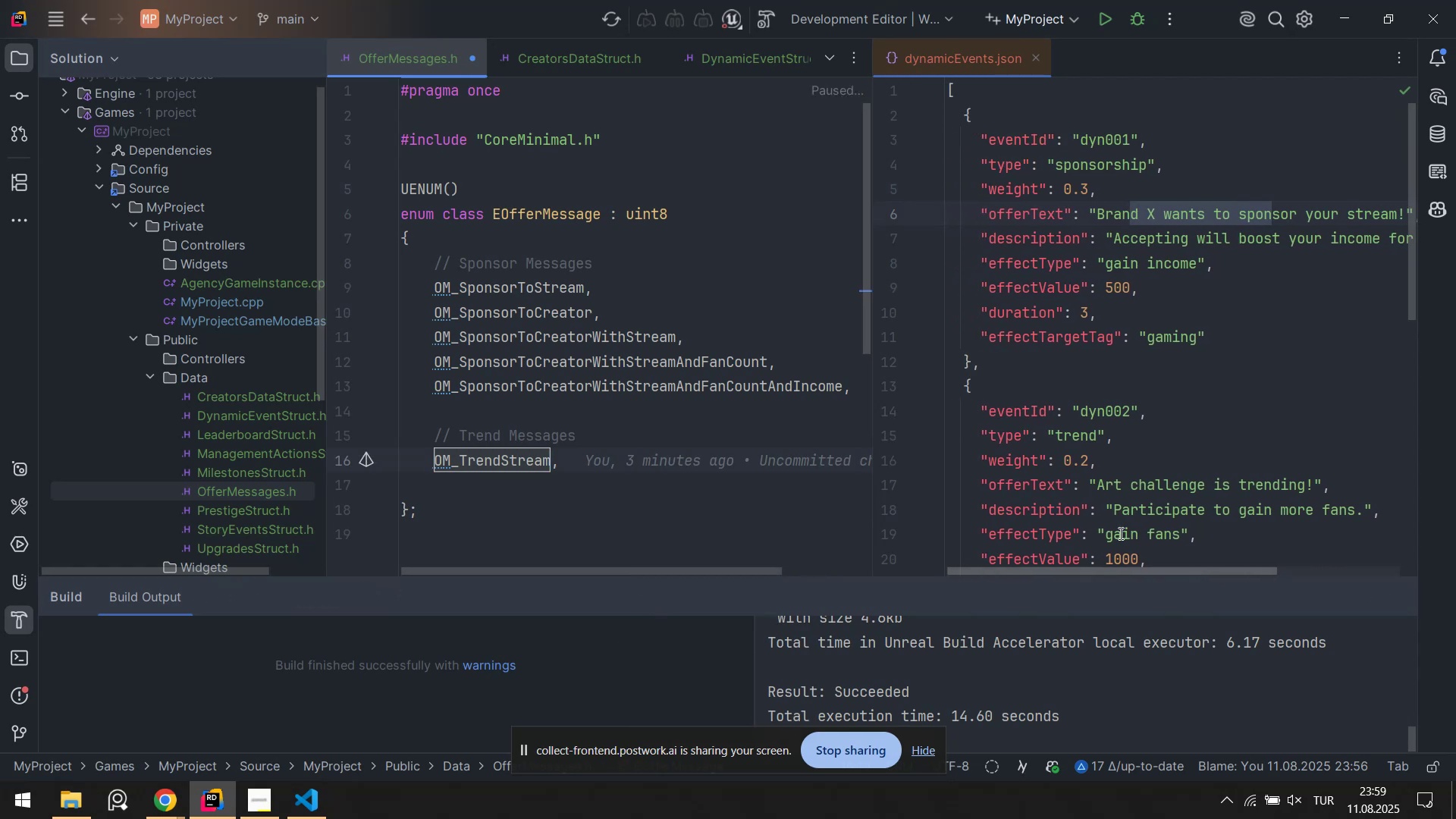 
scroll: coordinate [1163, 470], scroll_direction: down, amount: 1.0
 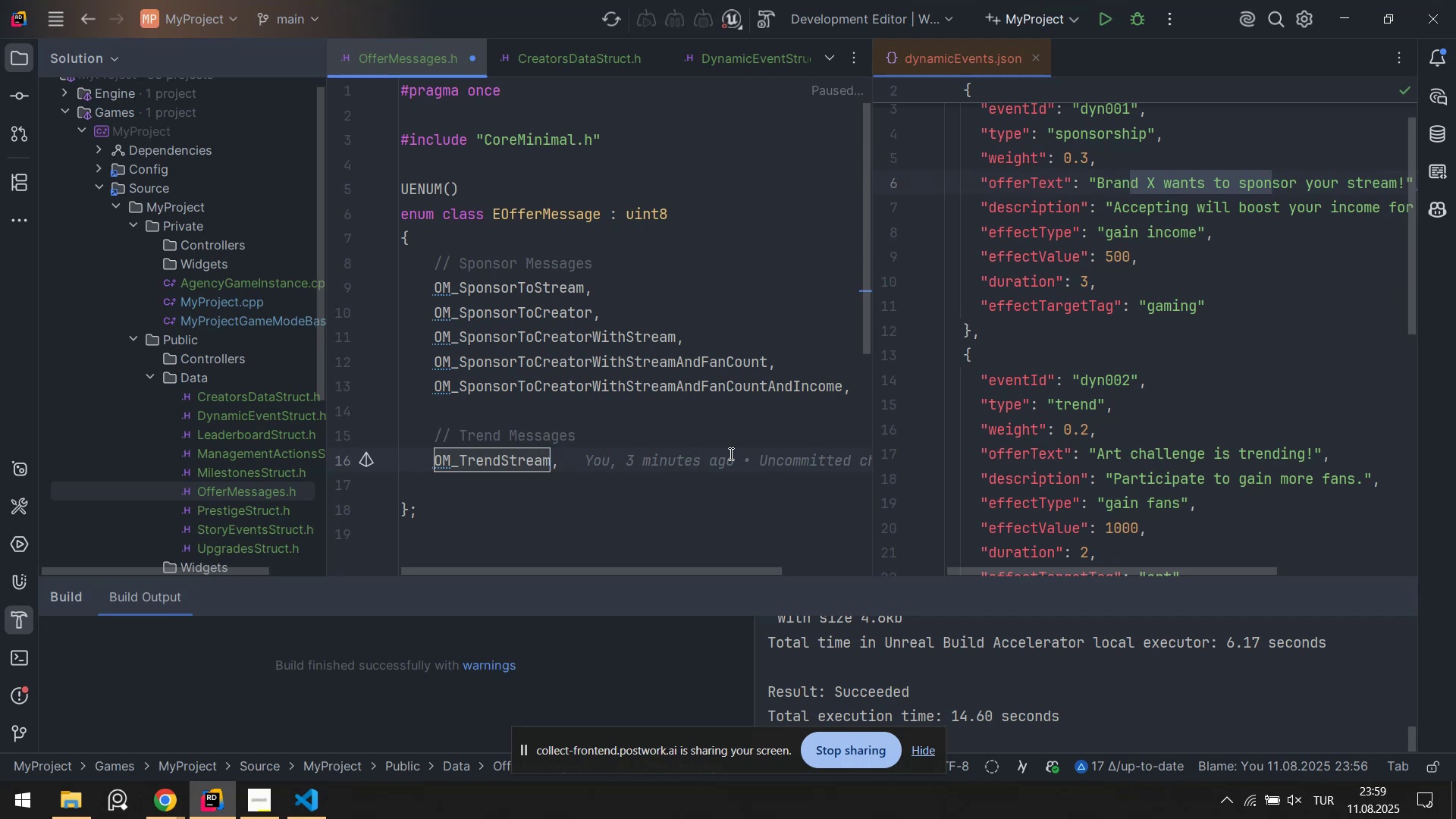 
wait(28.66)
 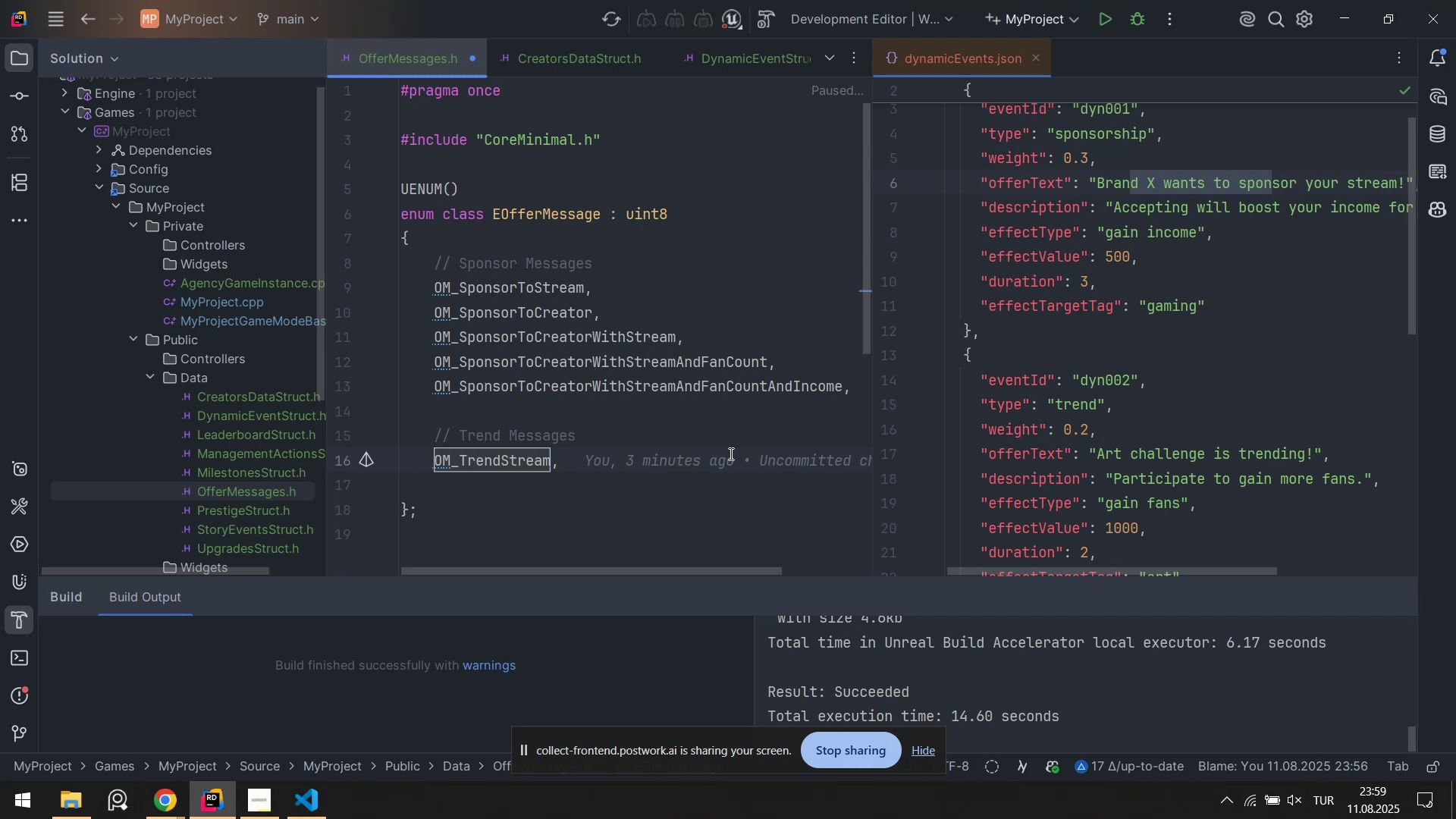 
left_click([718, 315])
 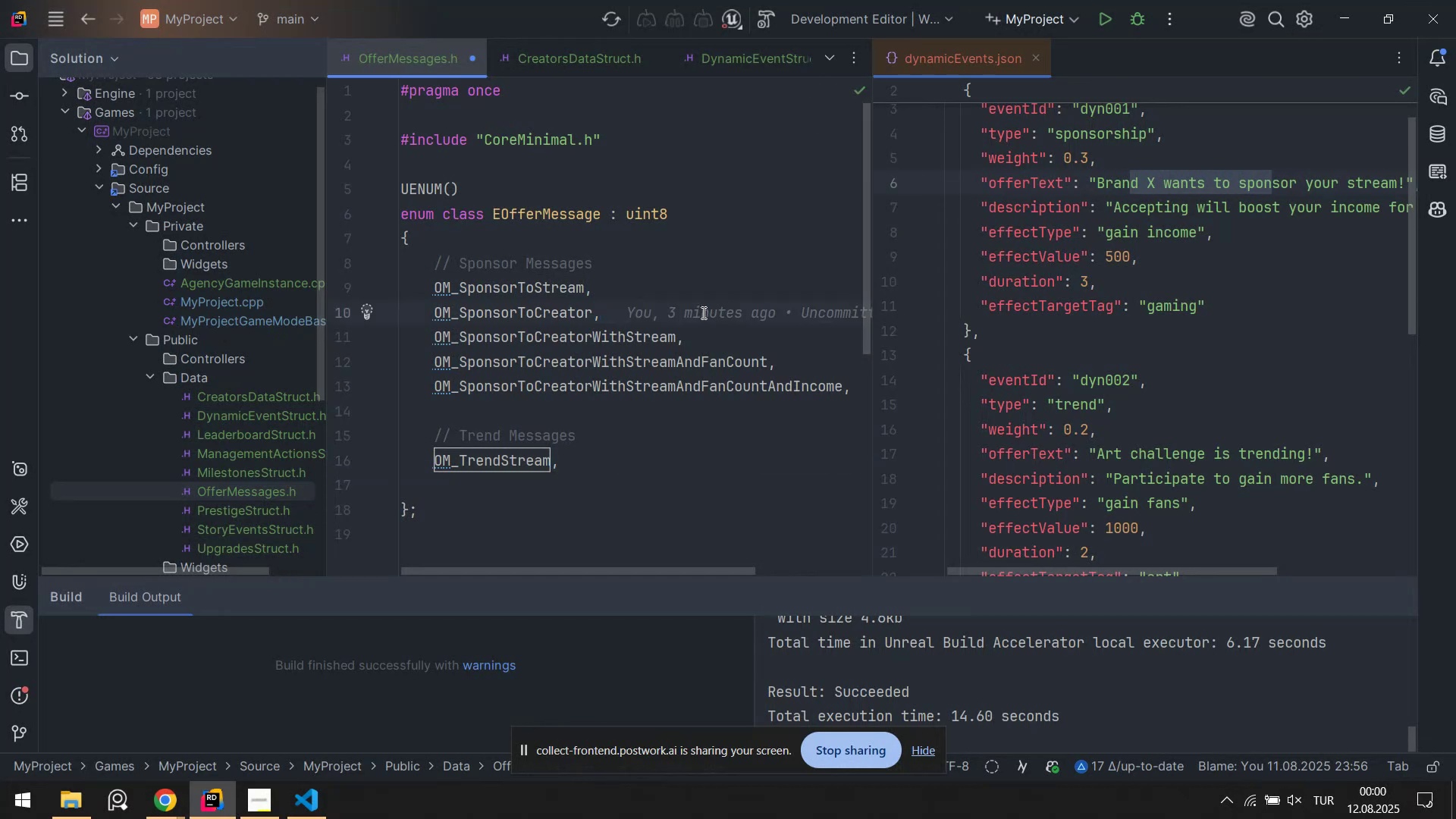 
wait(8.1)
 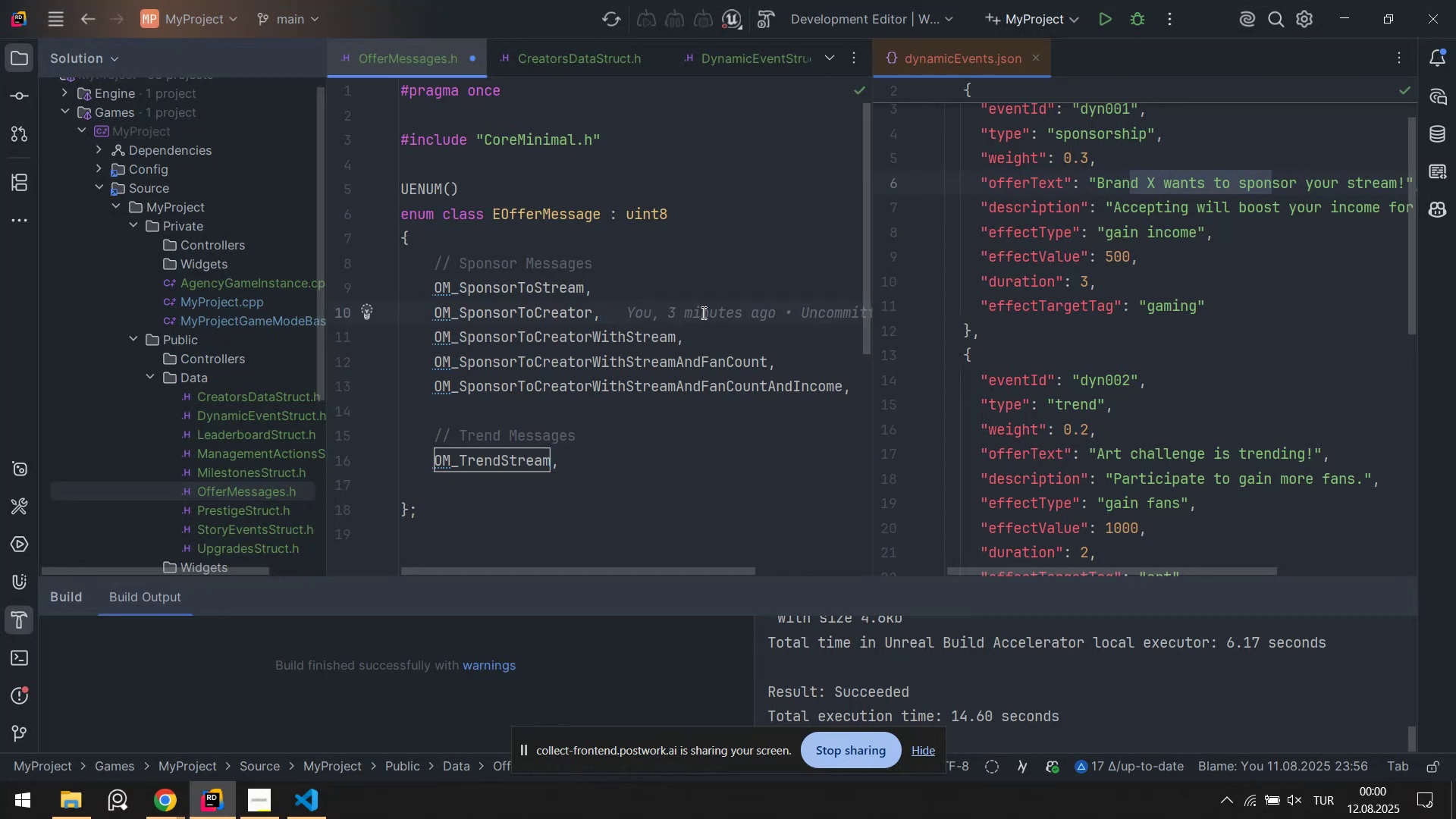 
left_click([570, 490])
 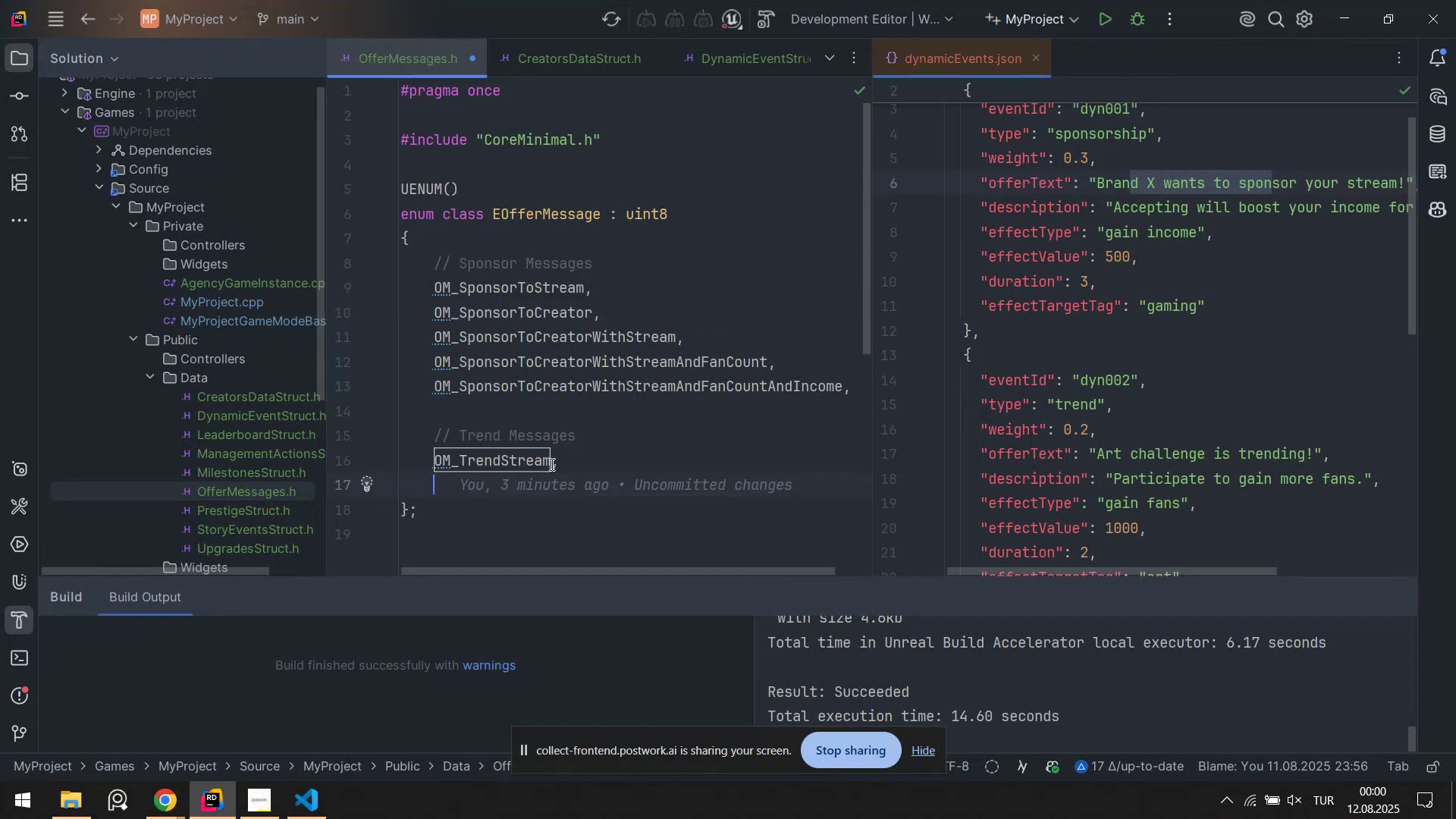 
left_click_drag(start_coordinate=[549, 464], to_coordinate=[459, 457])
 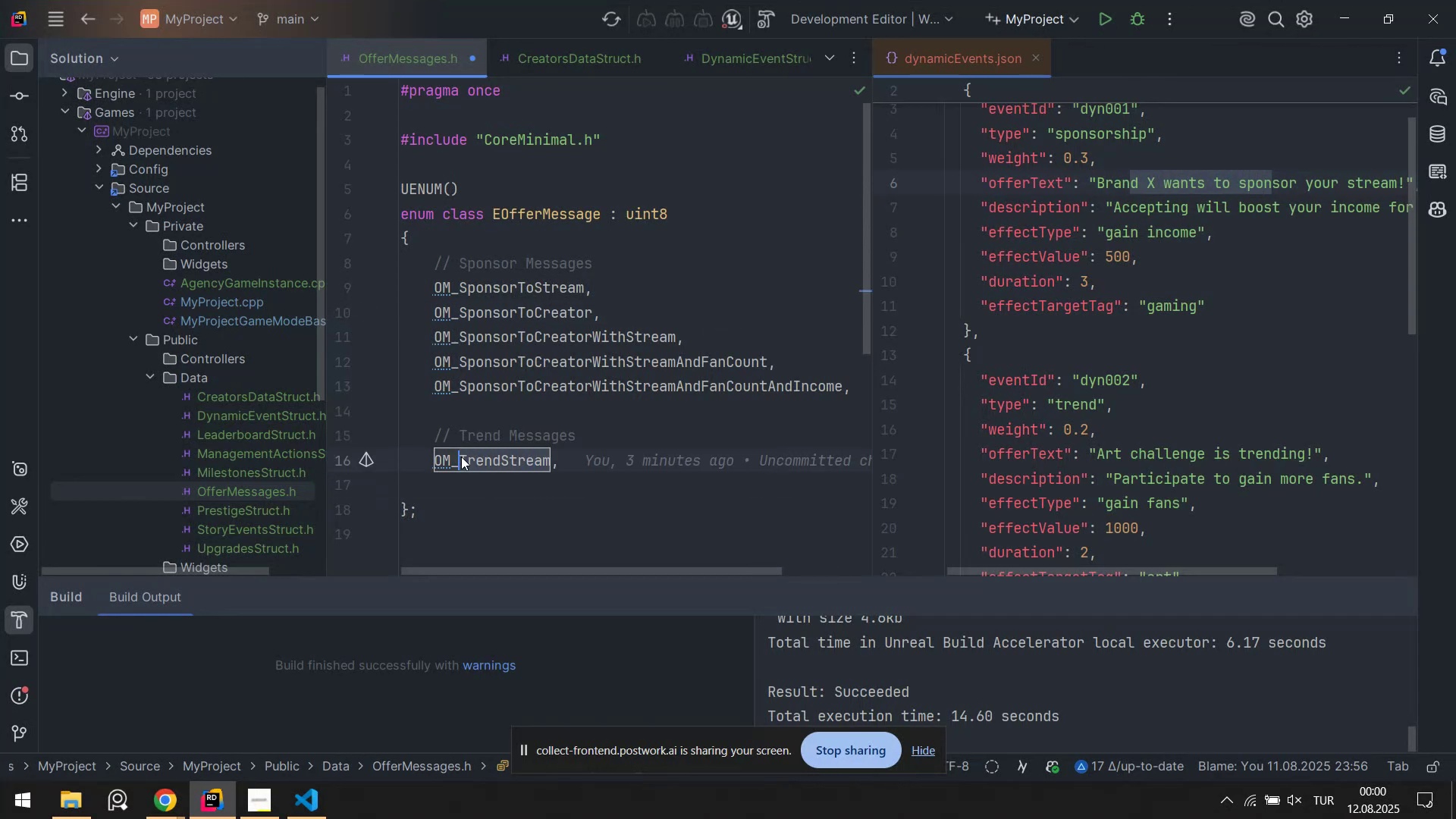 
type(V'ralTrend)
 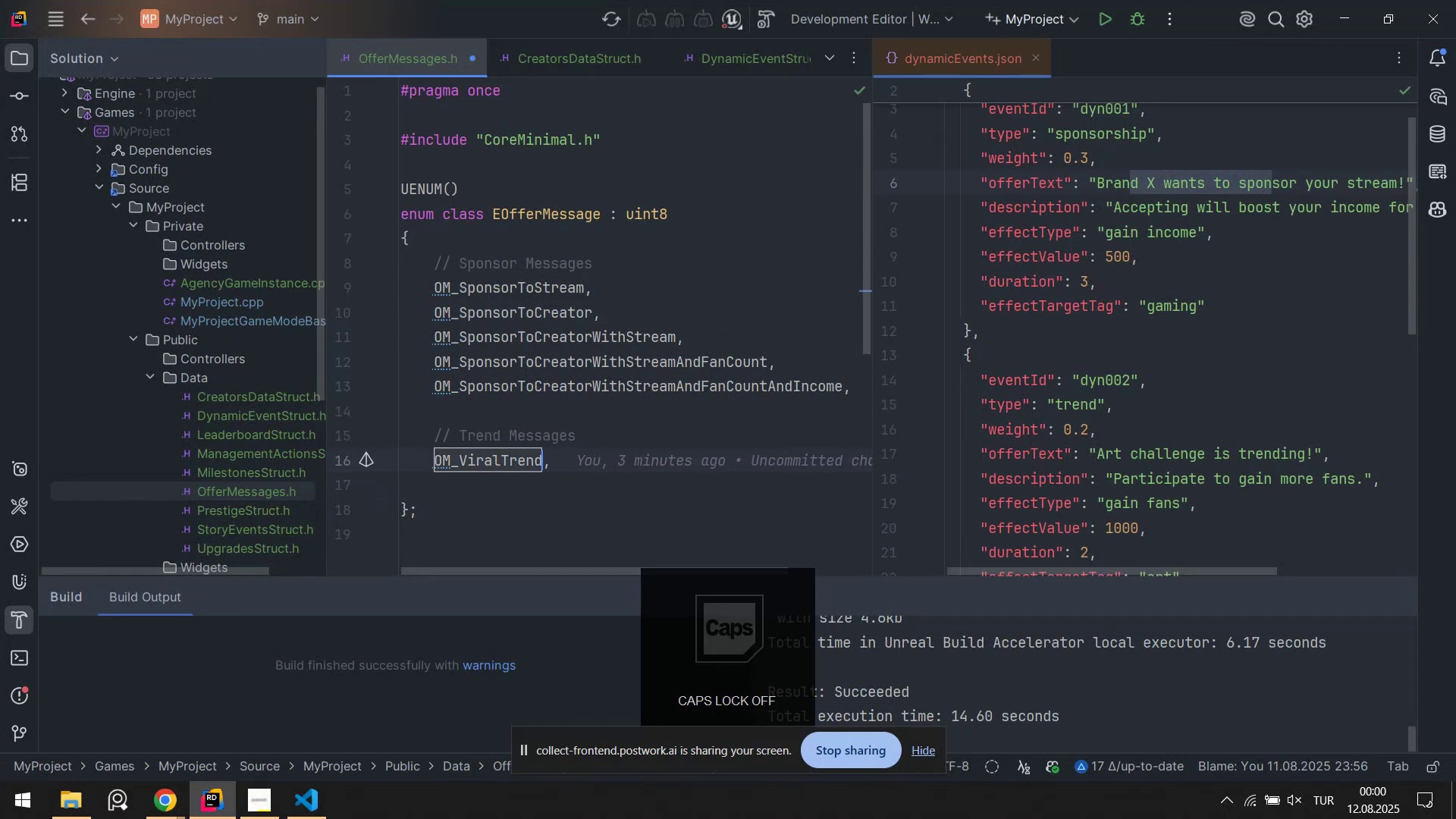 
key(ArrowRight)
 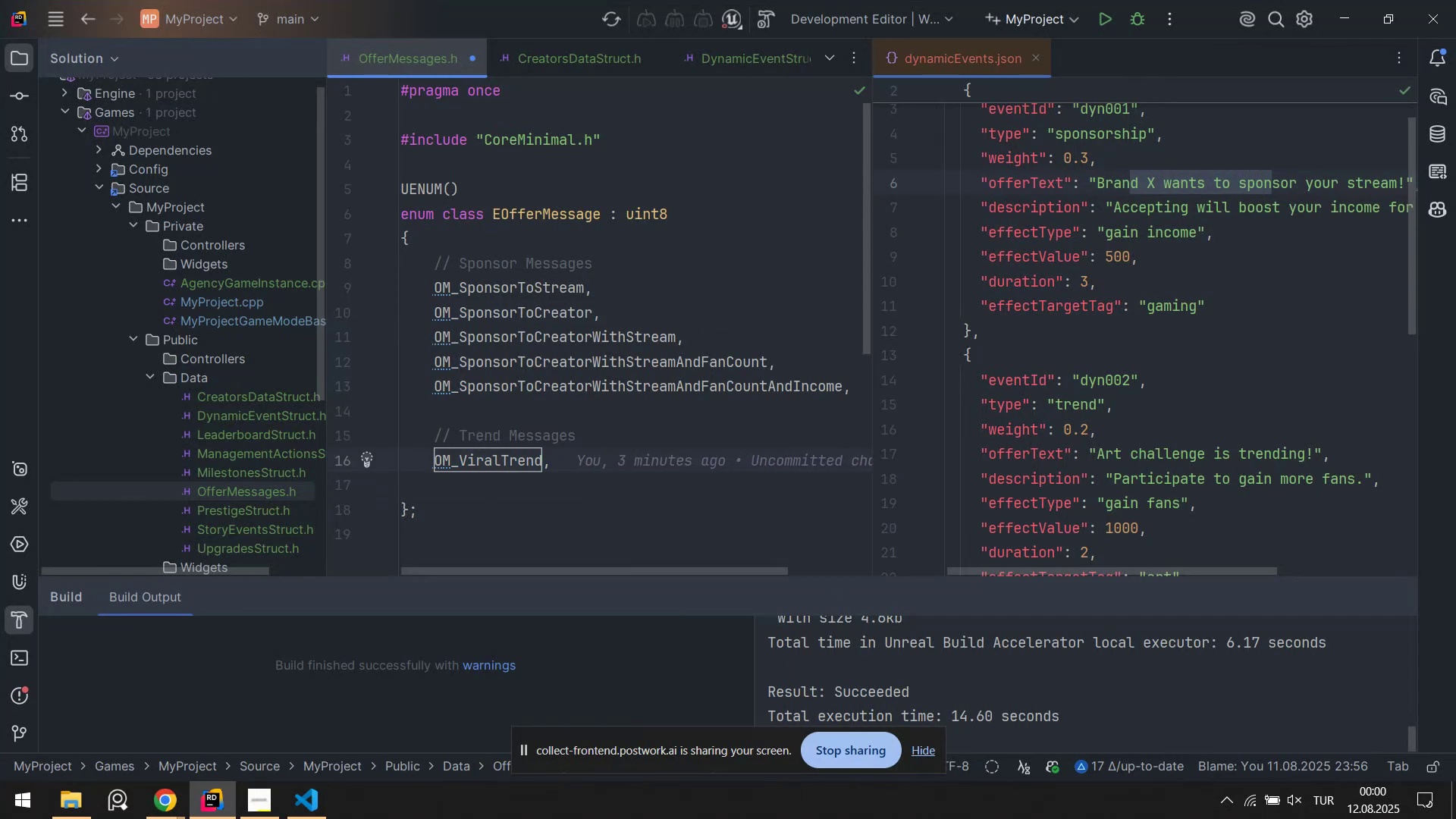 
key(Enter)
 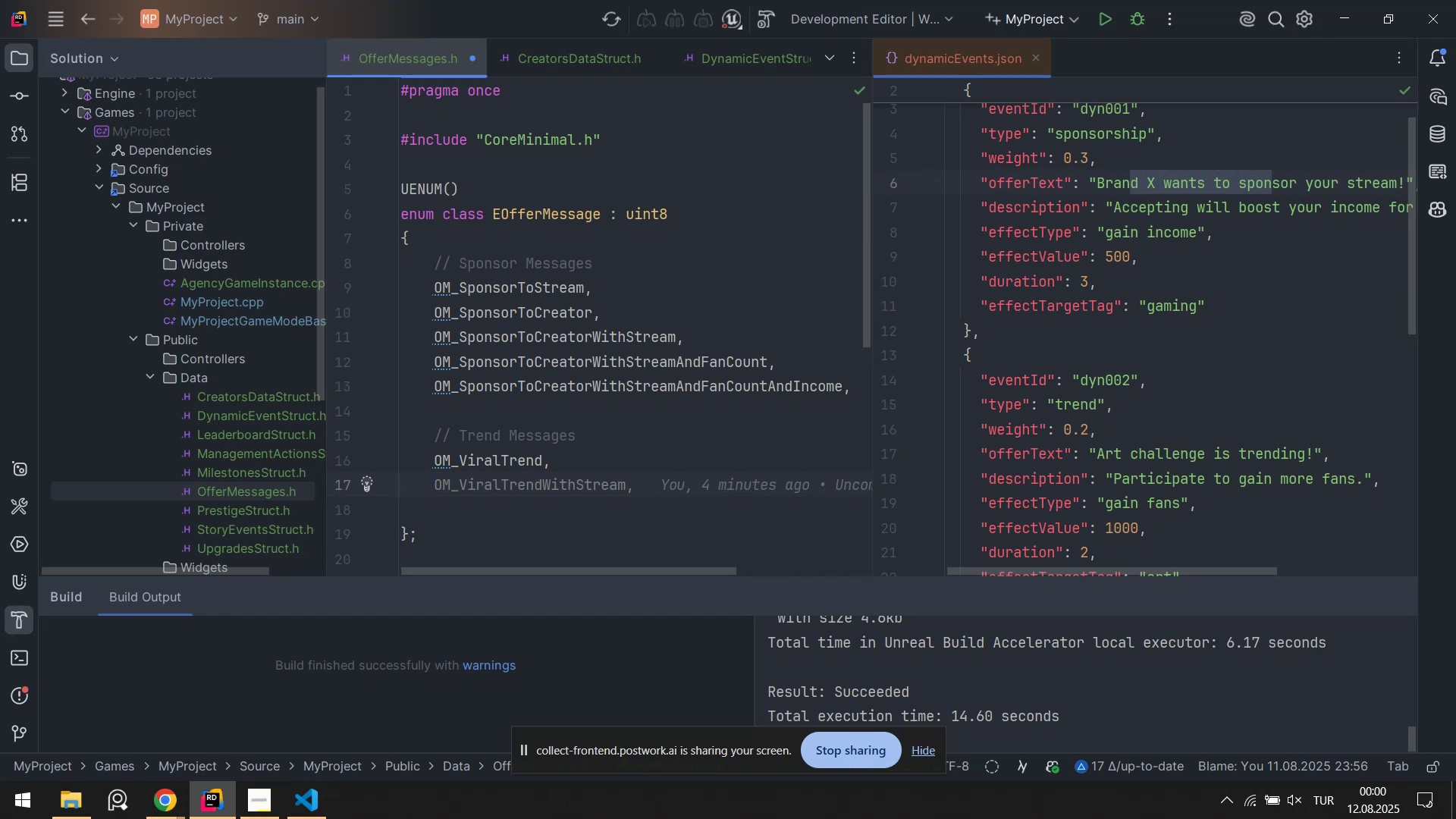 
wait(14.3)
 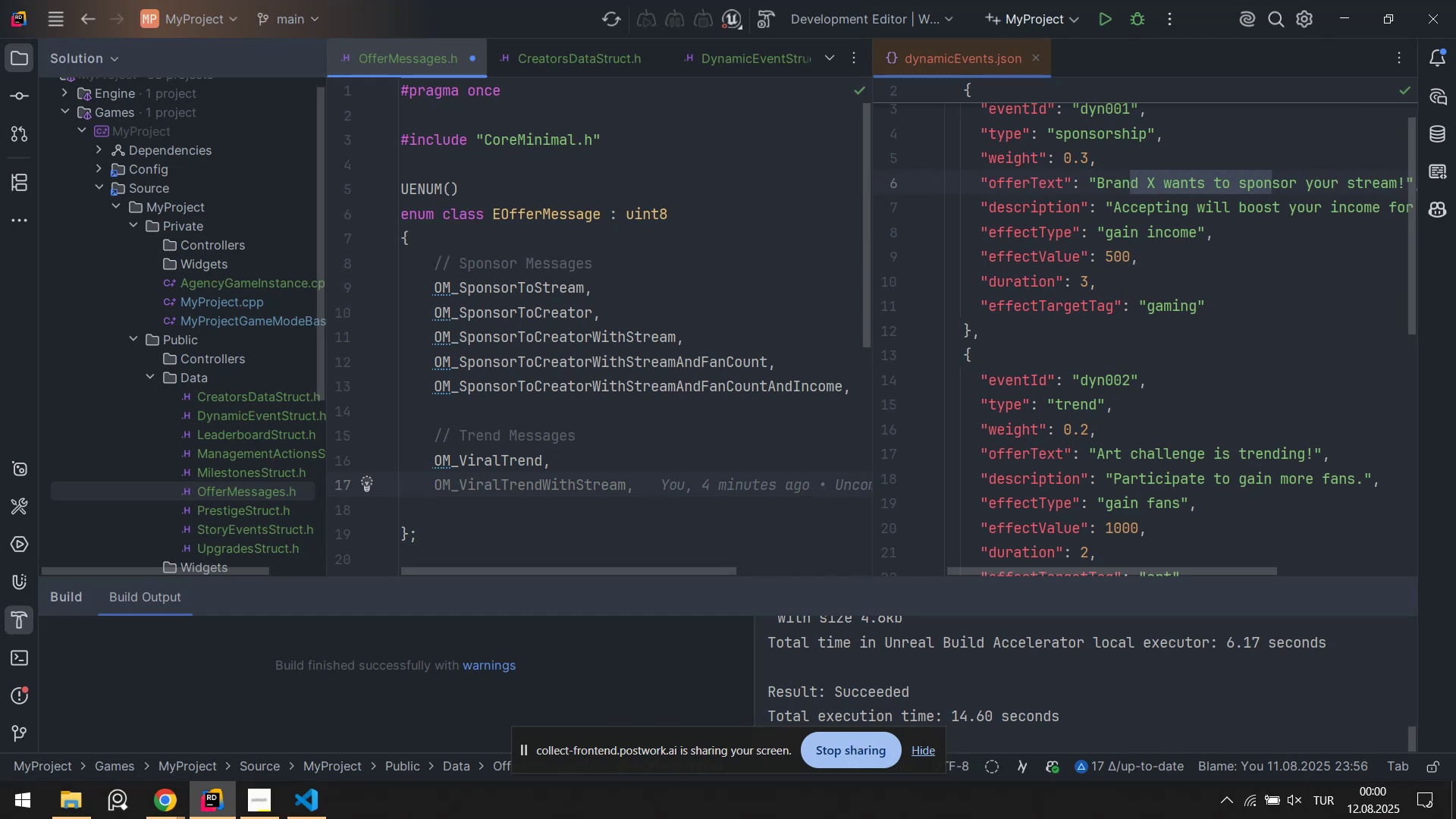 
middle_click([582, 59])
 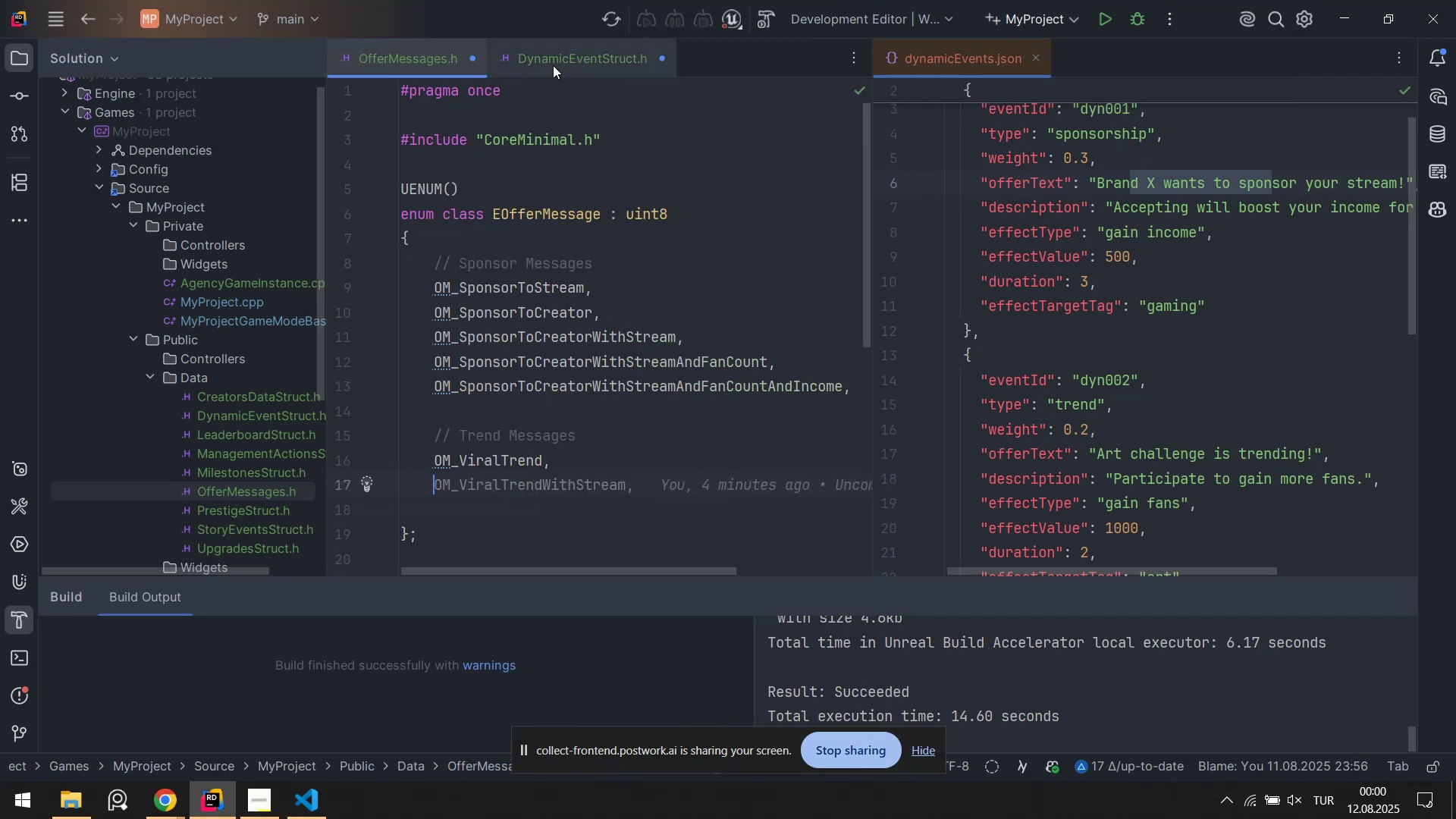 
left_click([552, 62])
 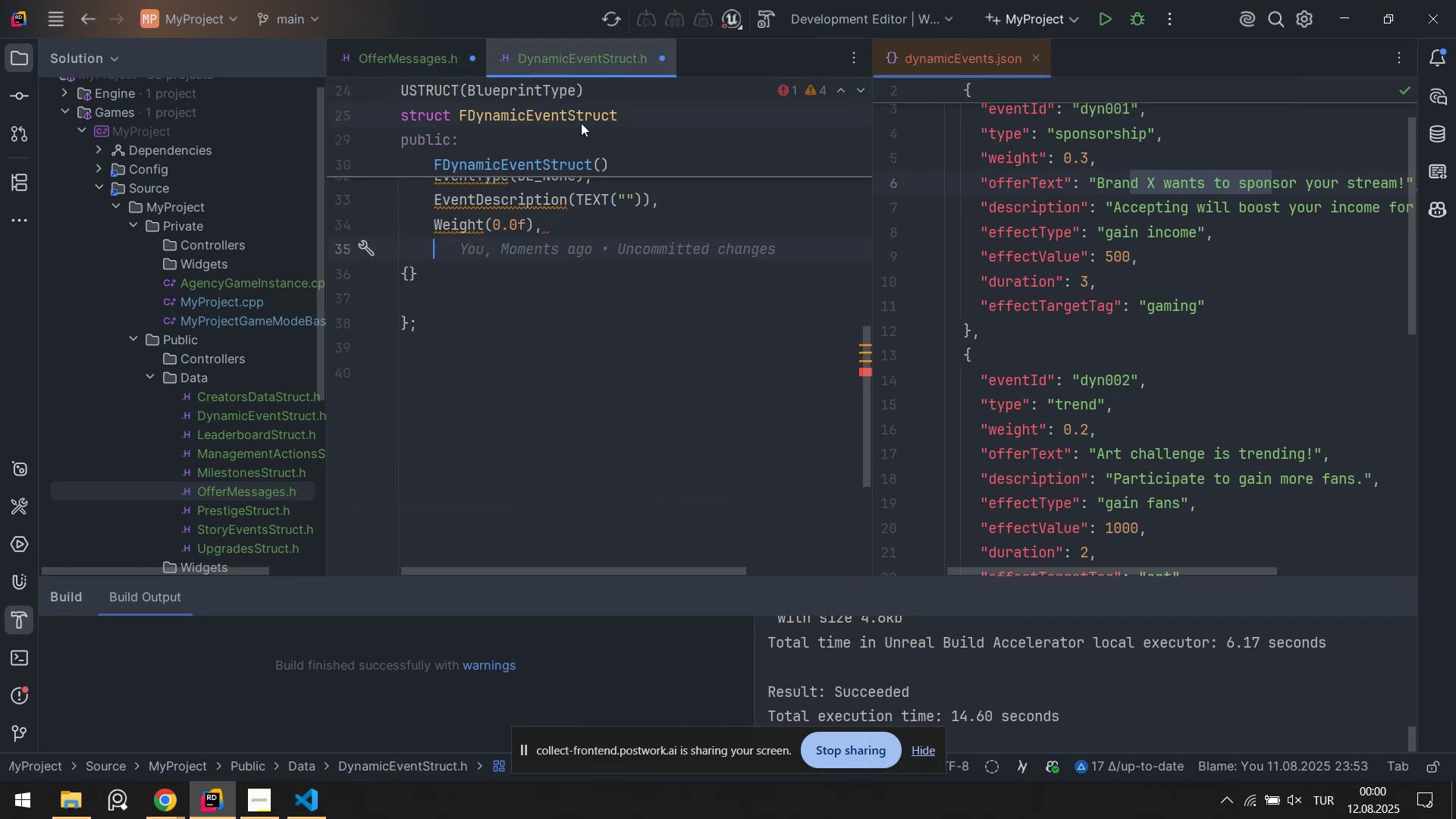 
scroll: coordinate [593, 253], scroll_direction: up, amount: 11.0
 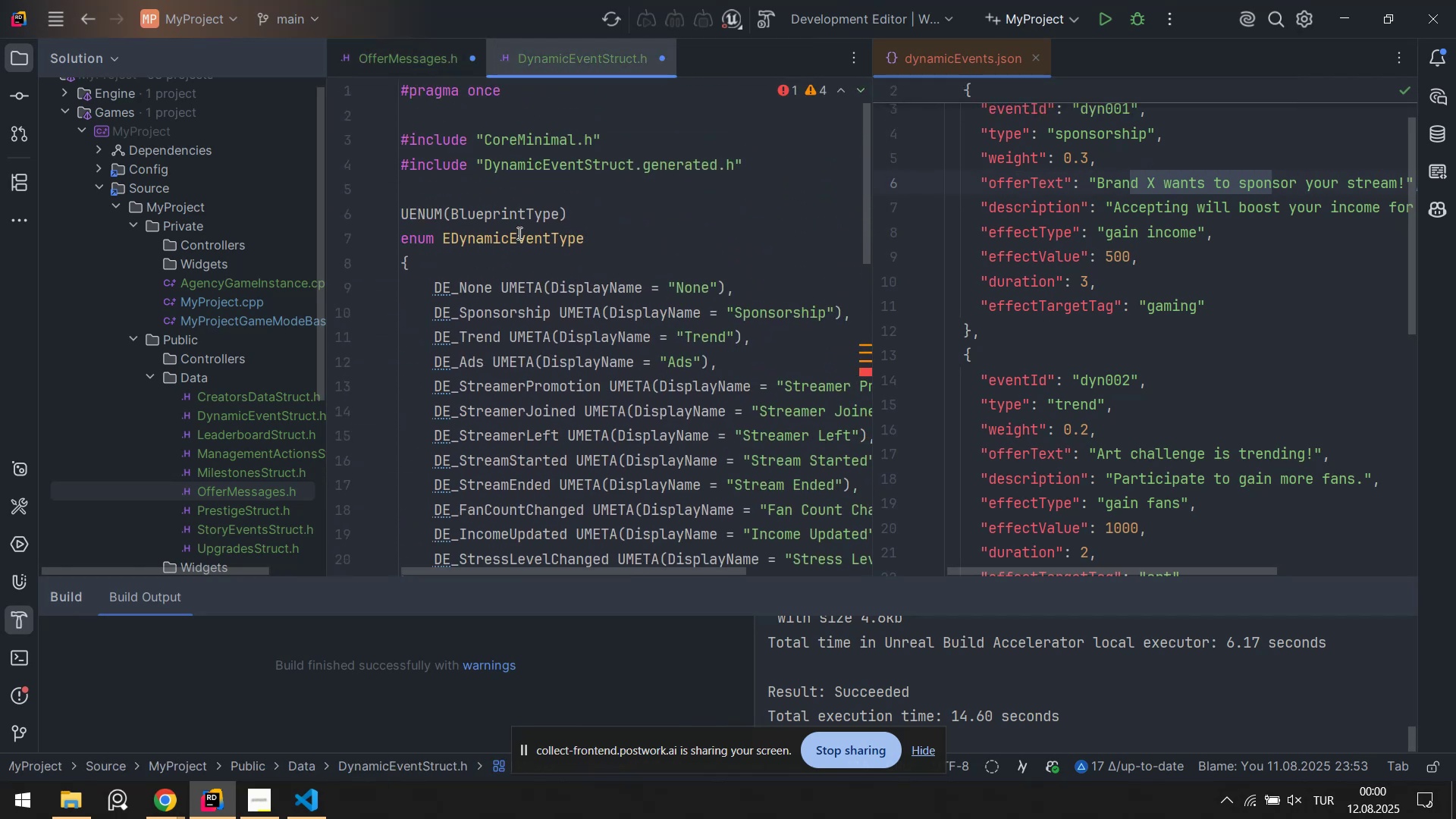 
left_click([601, 231])
 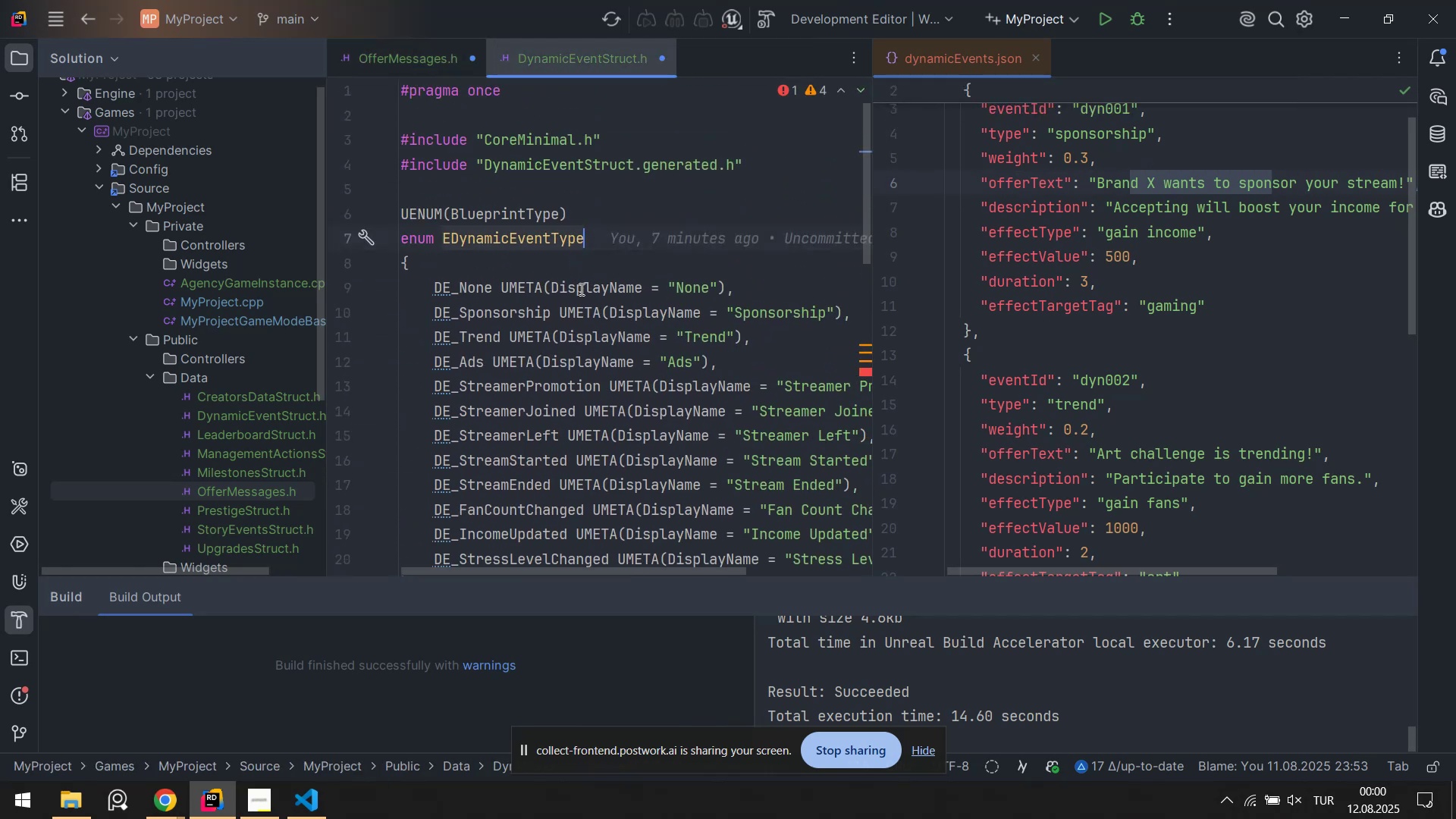 
scroll: coordinate [589, 300], scroll_direction: down, amount: 1.0
 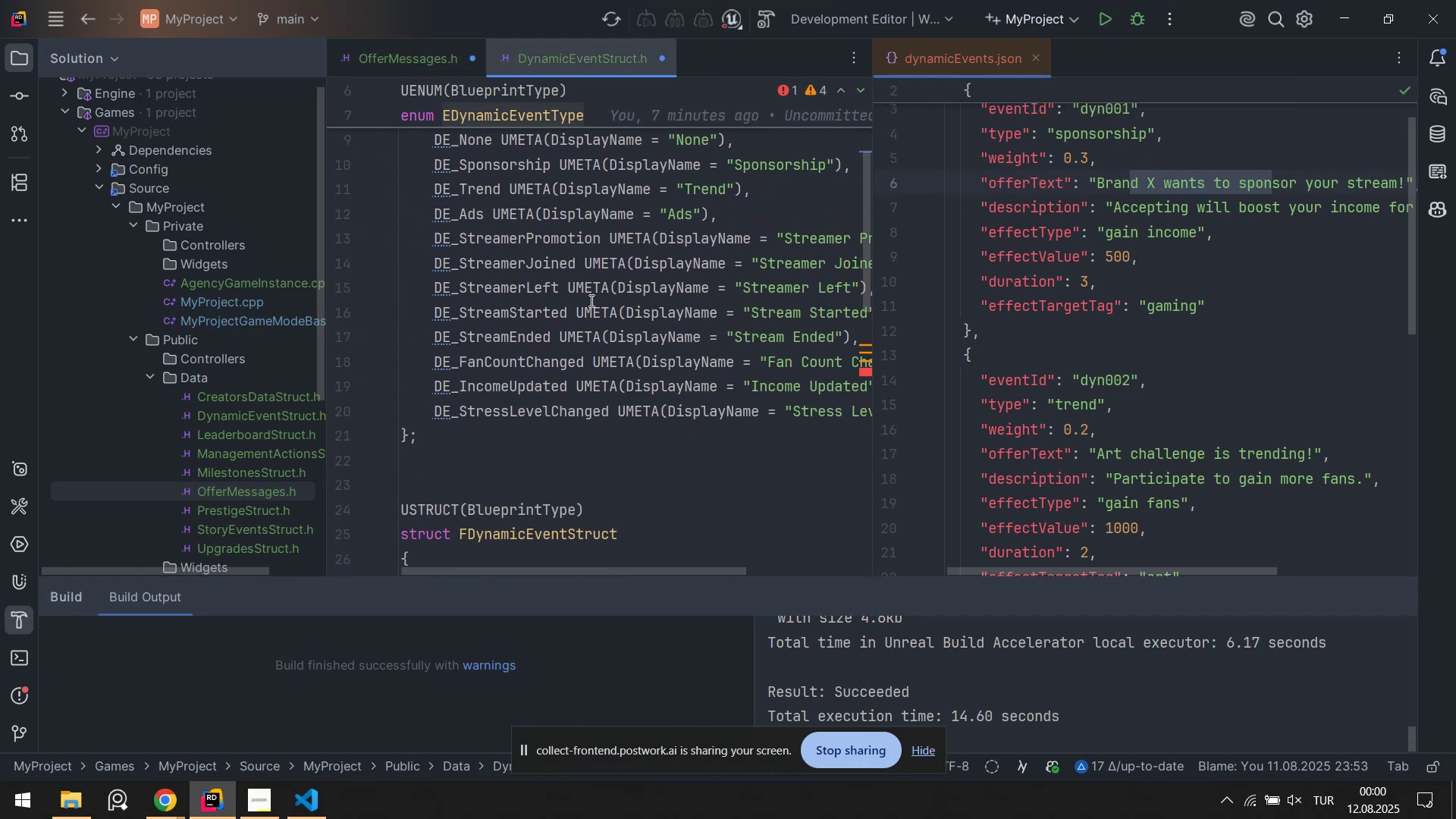 
scroll: coordinate [594, 300], scroll_direction: up, amount: 1.0
 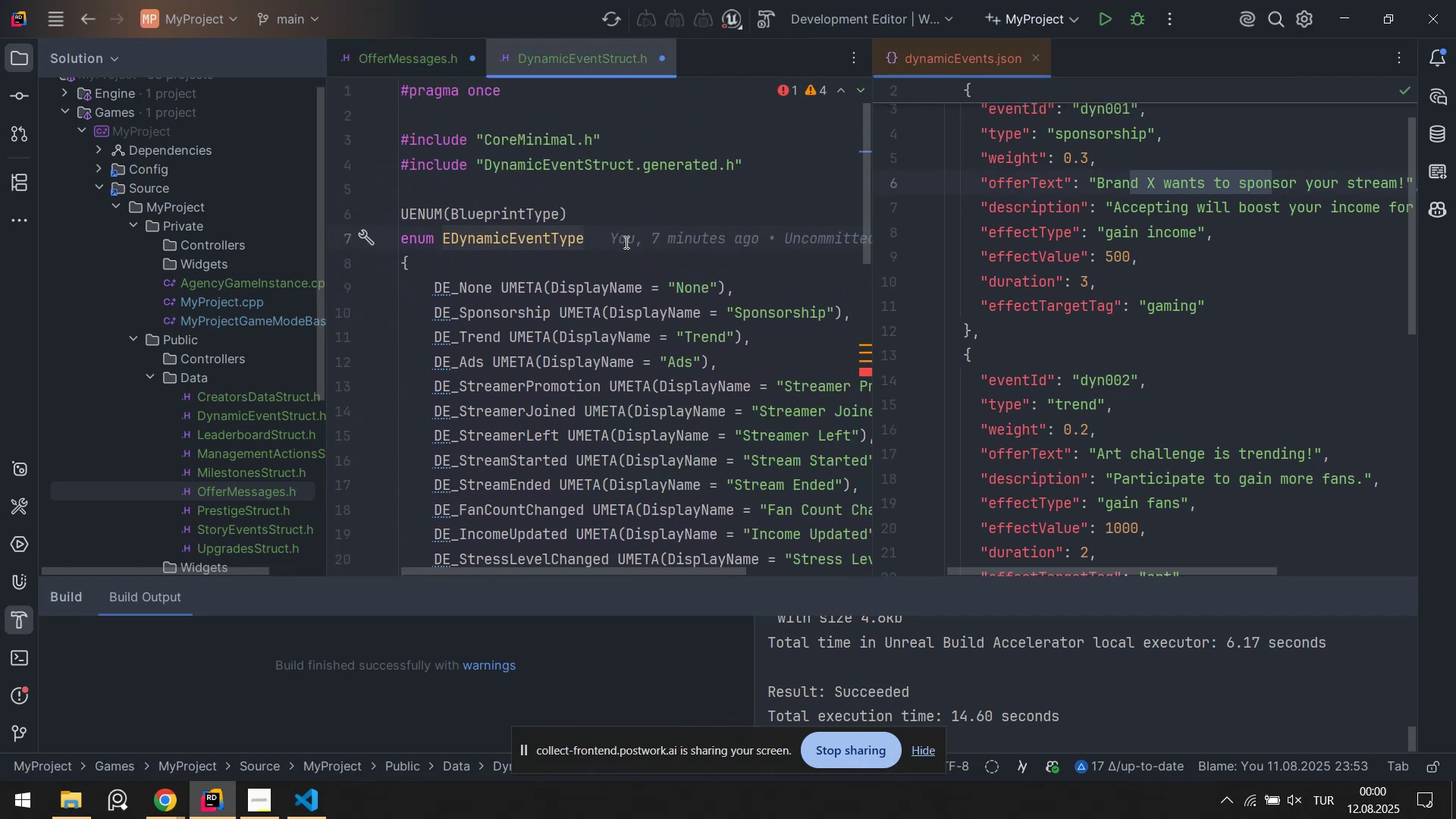 
scroll: coordinate [654, 248], scroll_direction: none, amount: 0.0
 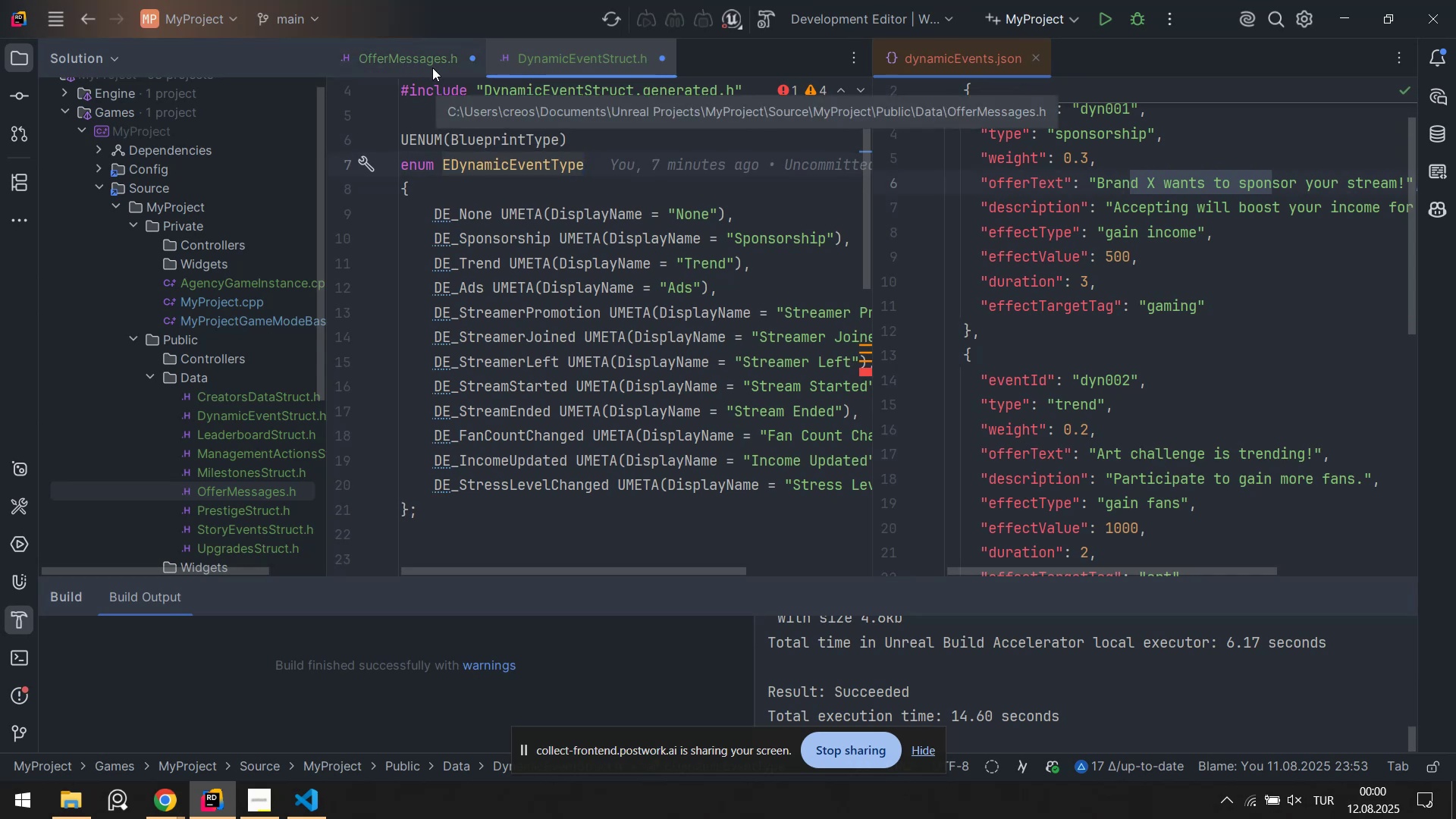 
wait(6.15)
 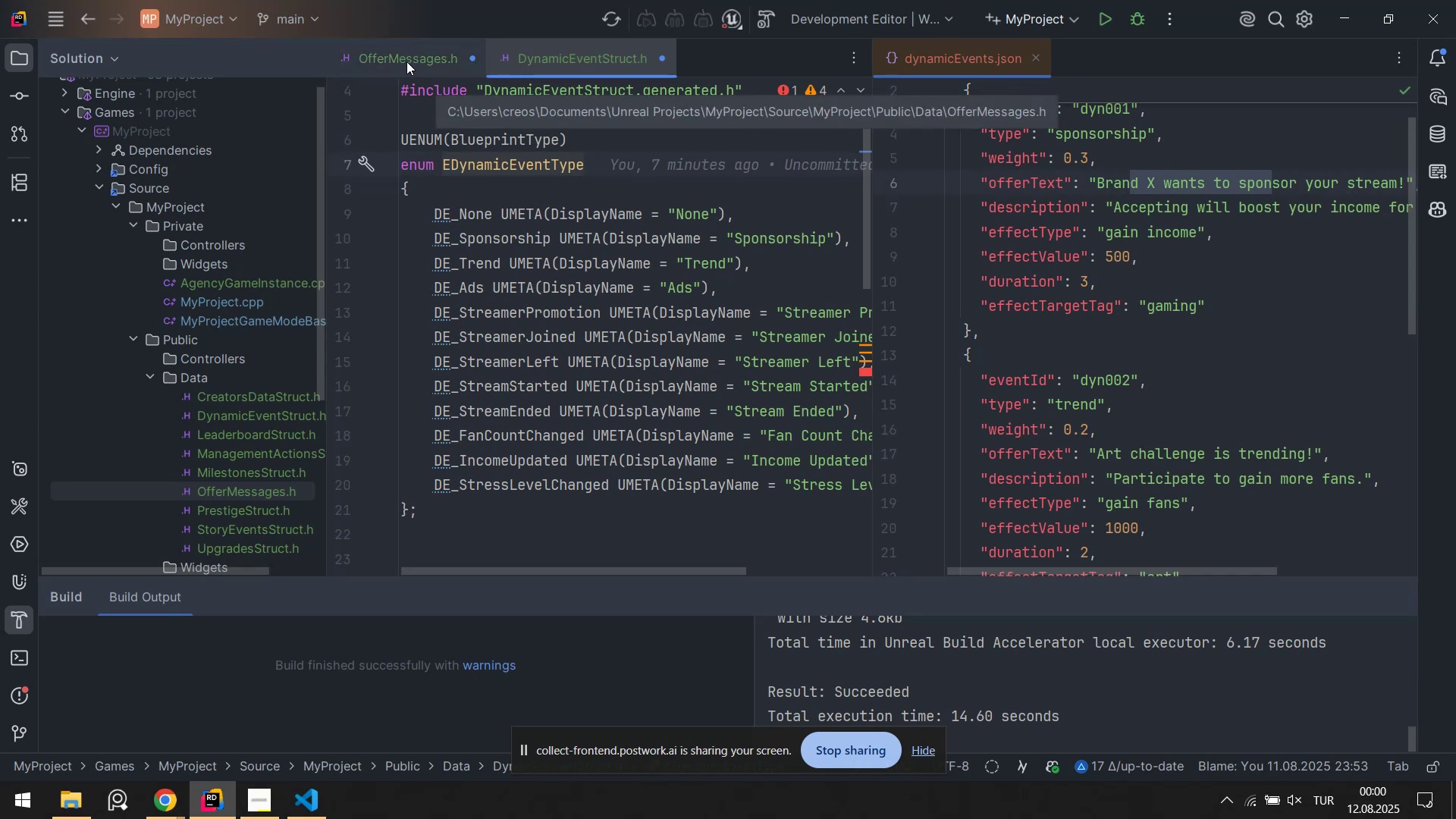 
scroll: coordinate [623, 317], scroll_direction: down, amount: 6.0
 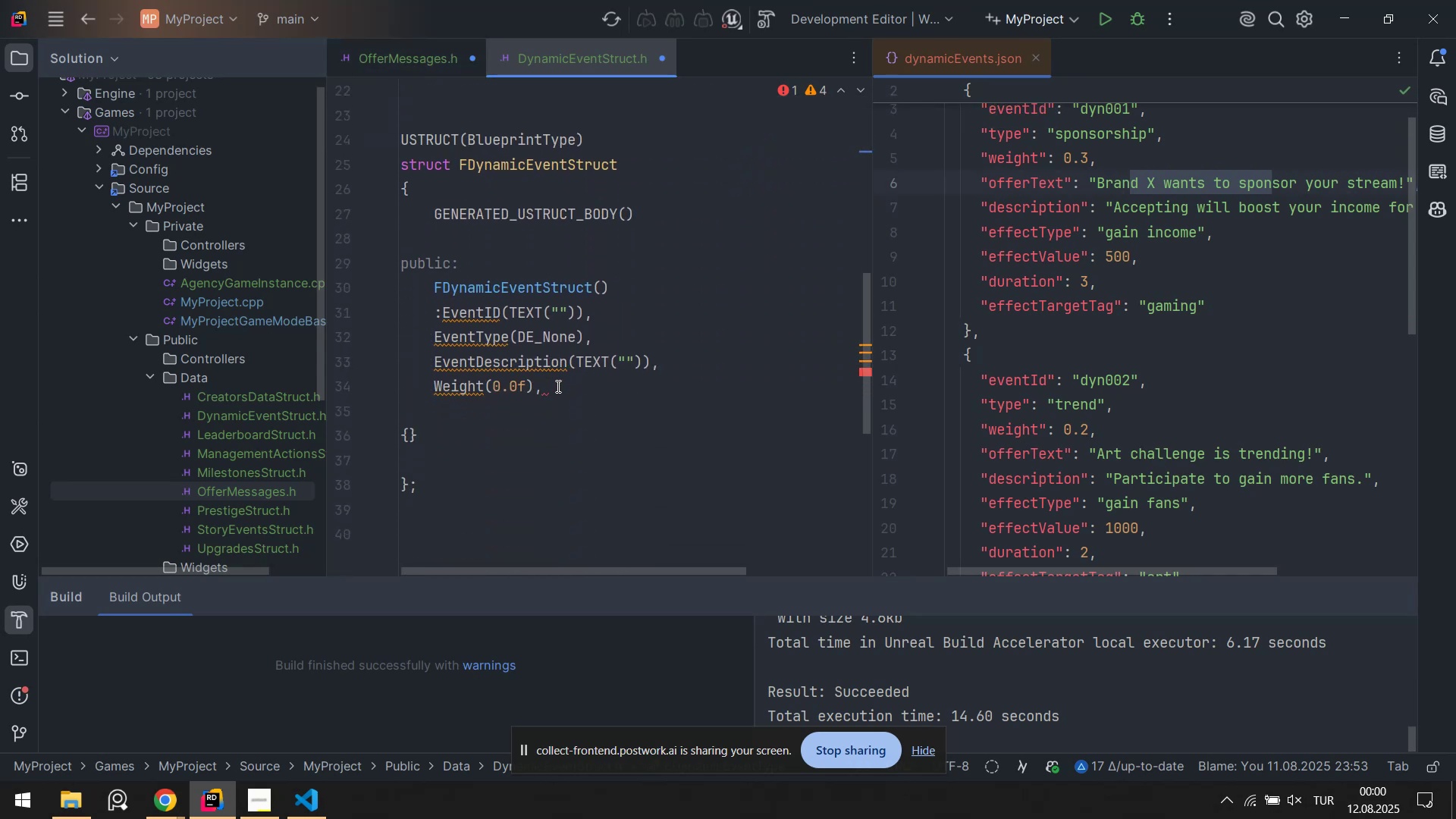 
left_click([555, 390])
 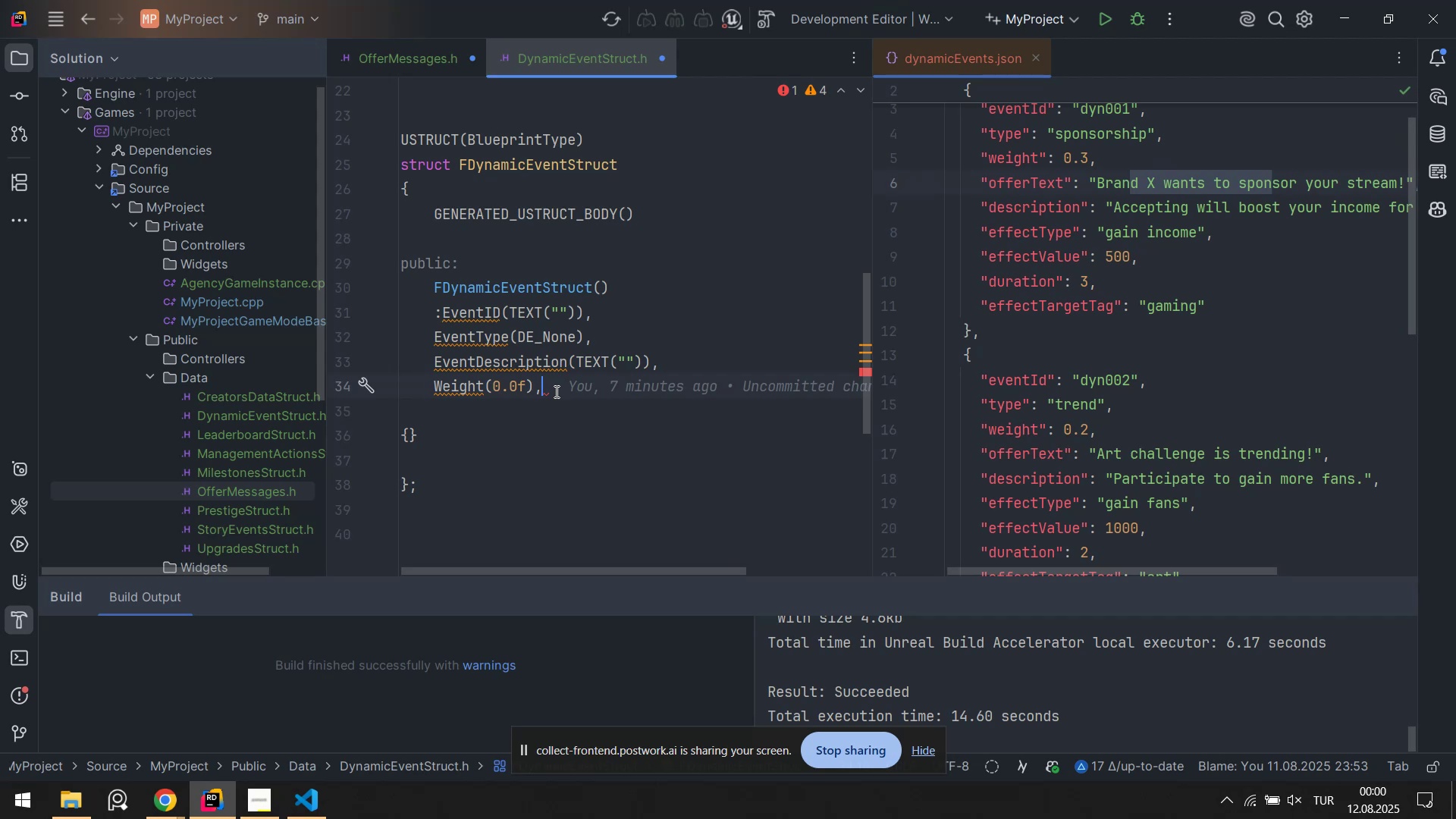 
key(Backspace)
 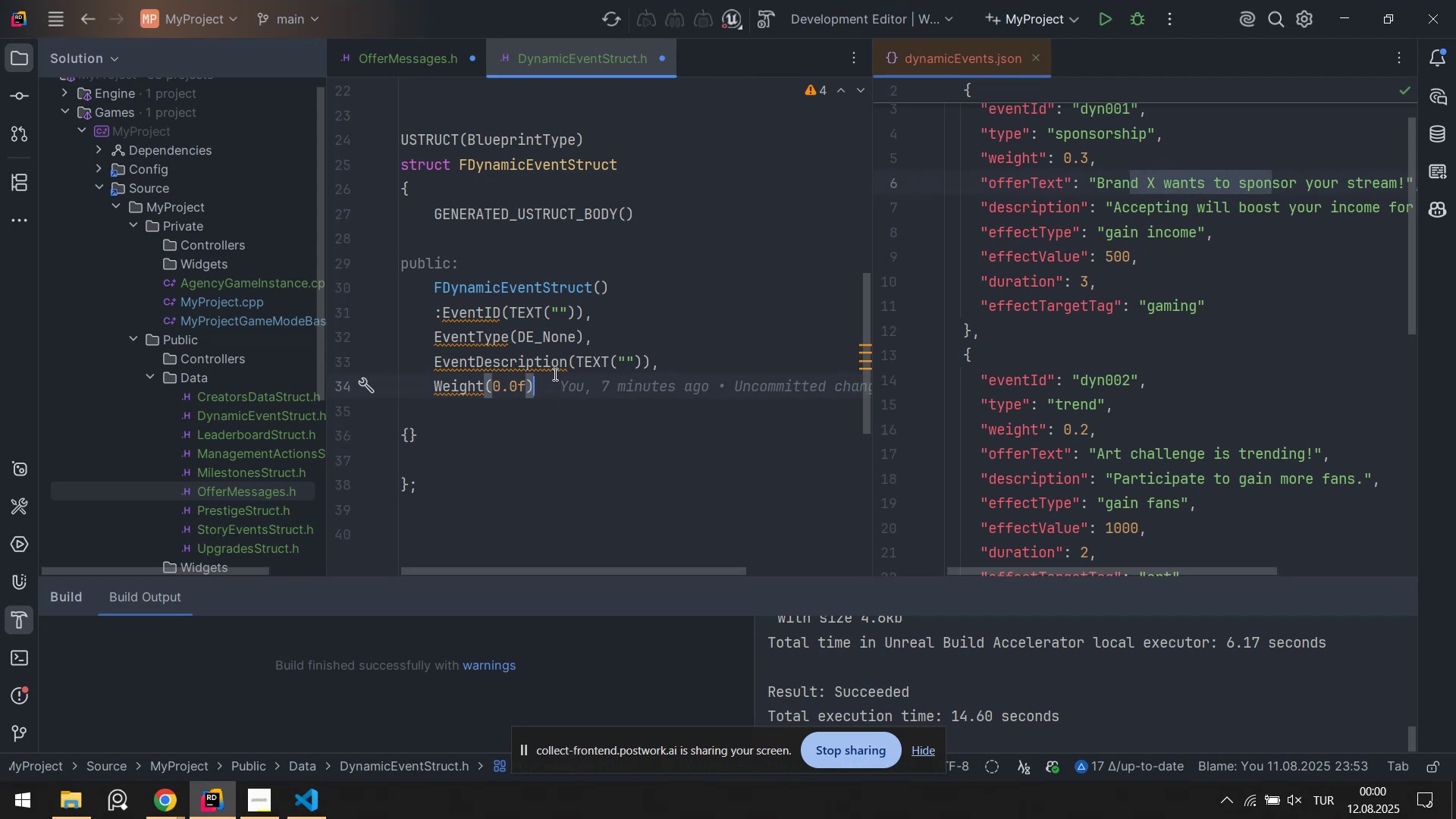 
key(Control+ControlLeft)
 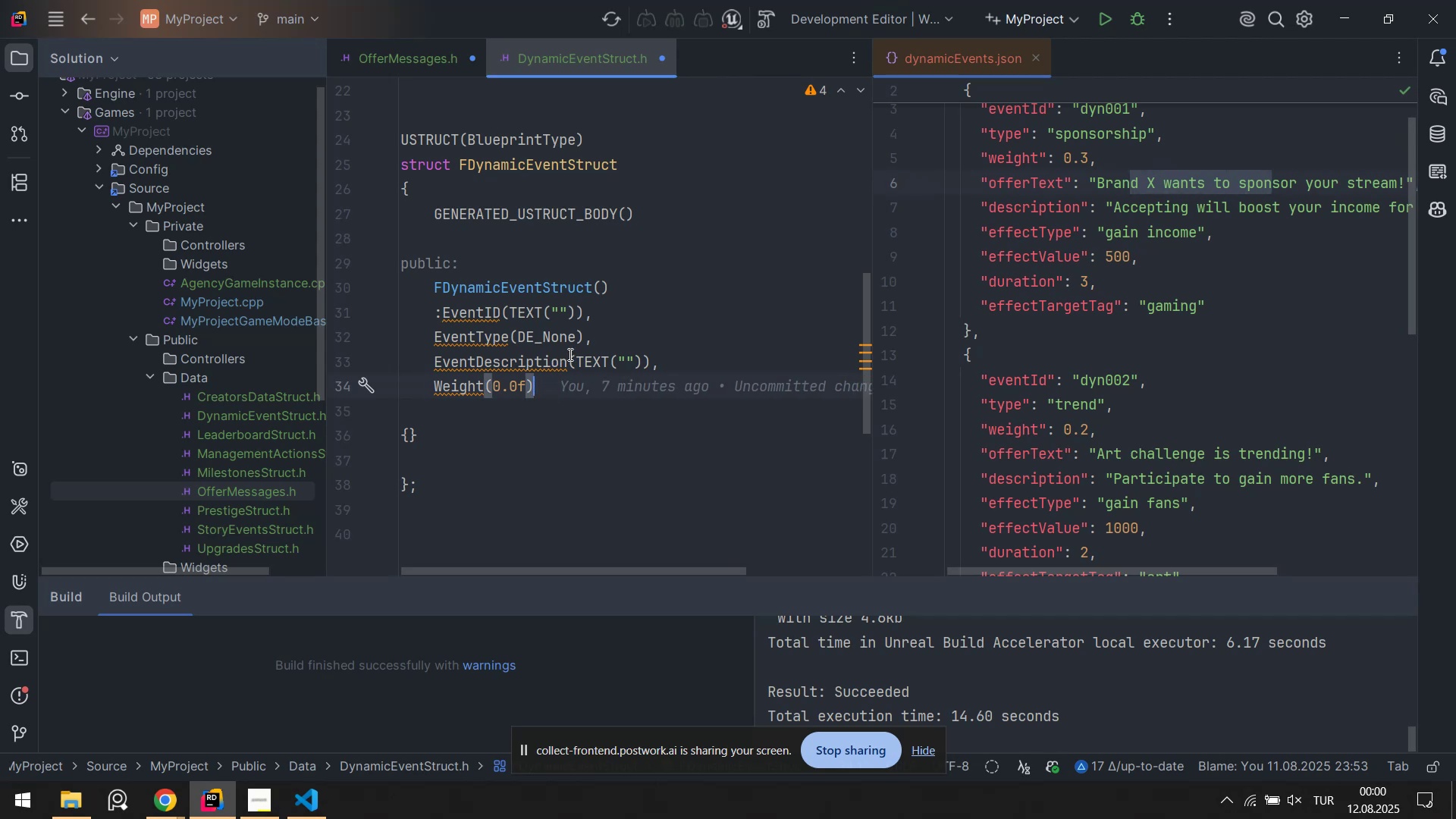 
key(Control+S)
 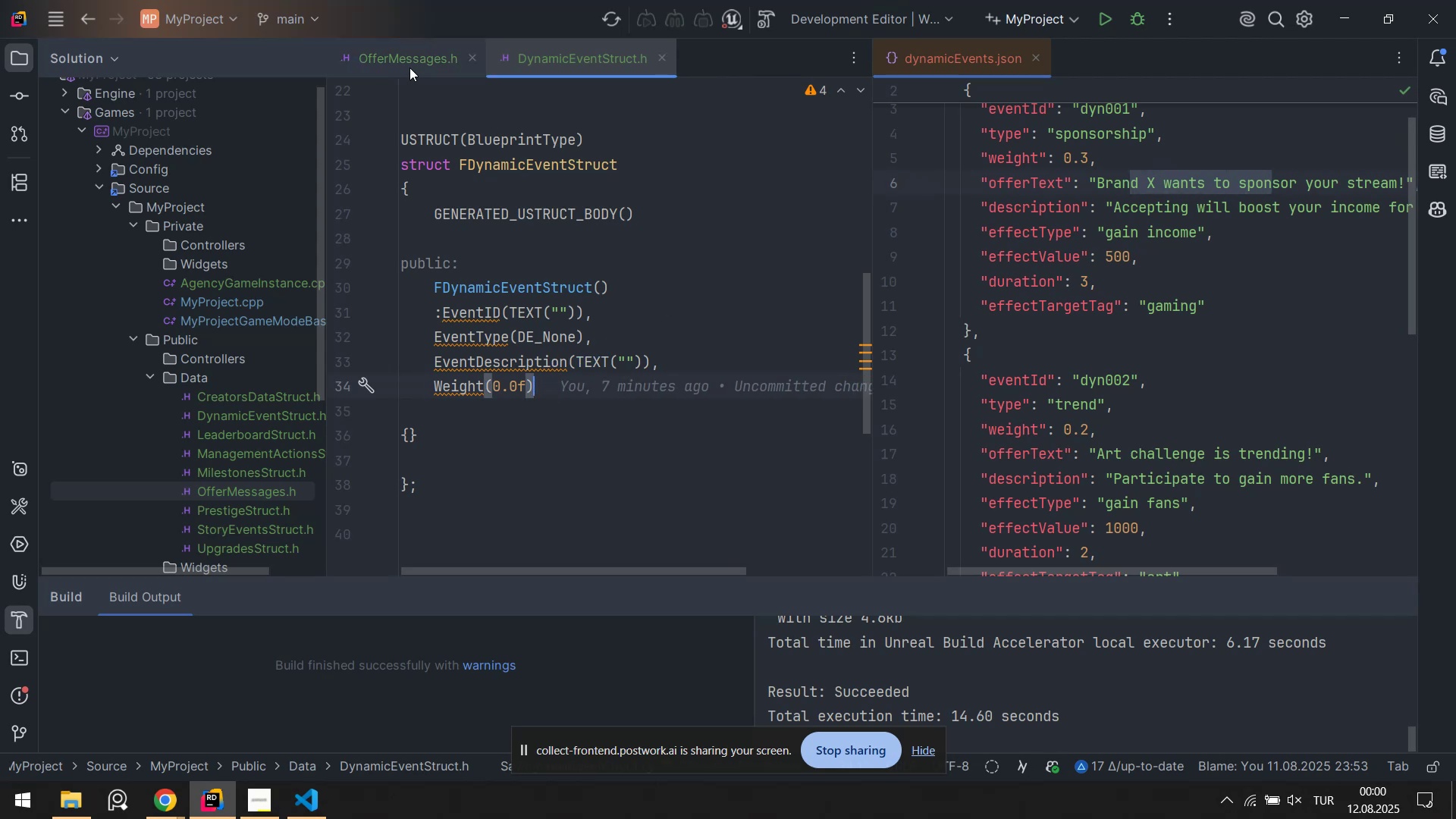 
left_click([394, 63])
 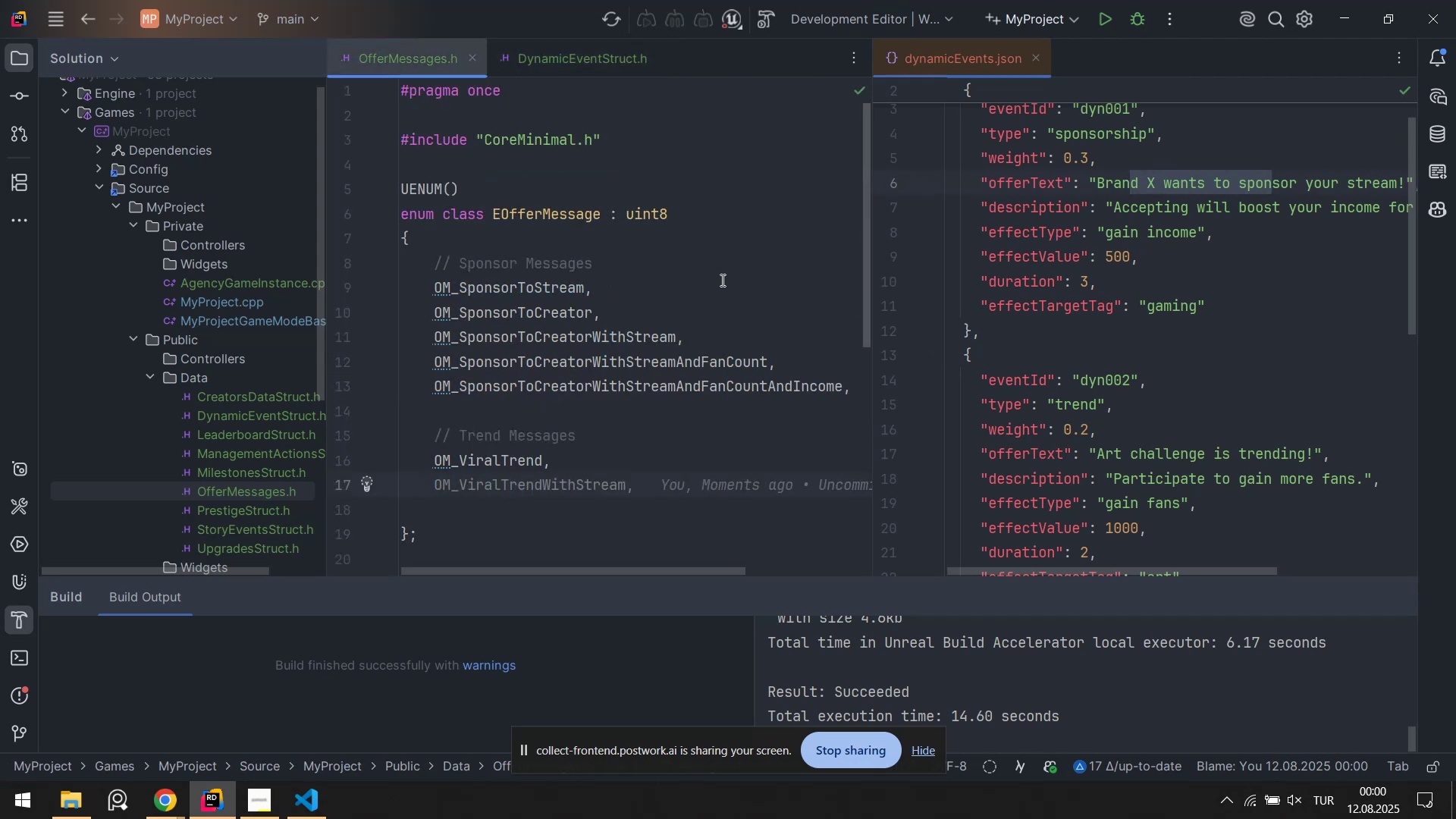 
scroll: coordinate [1097, 301], scroll_direction: none, amount: 0.0
 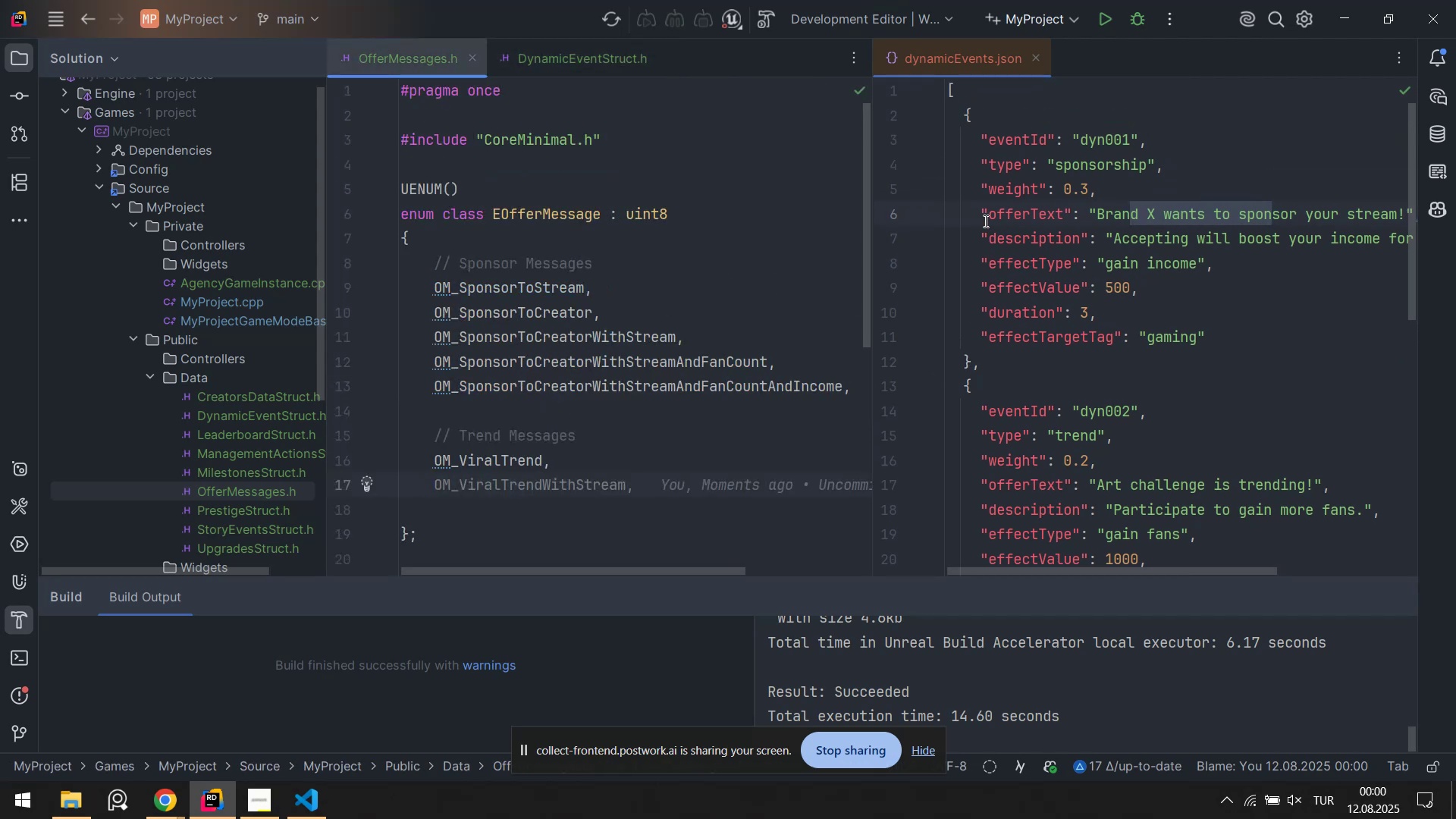 
left_click_drag(start_coordinate=[990, 213], to_coordinate=[1229, 219])
 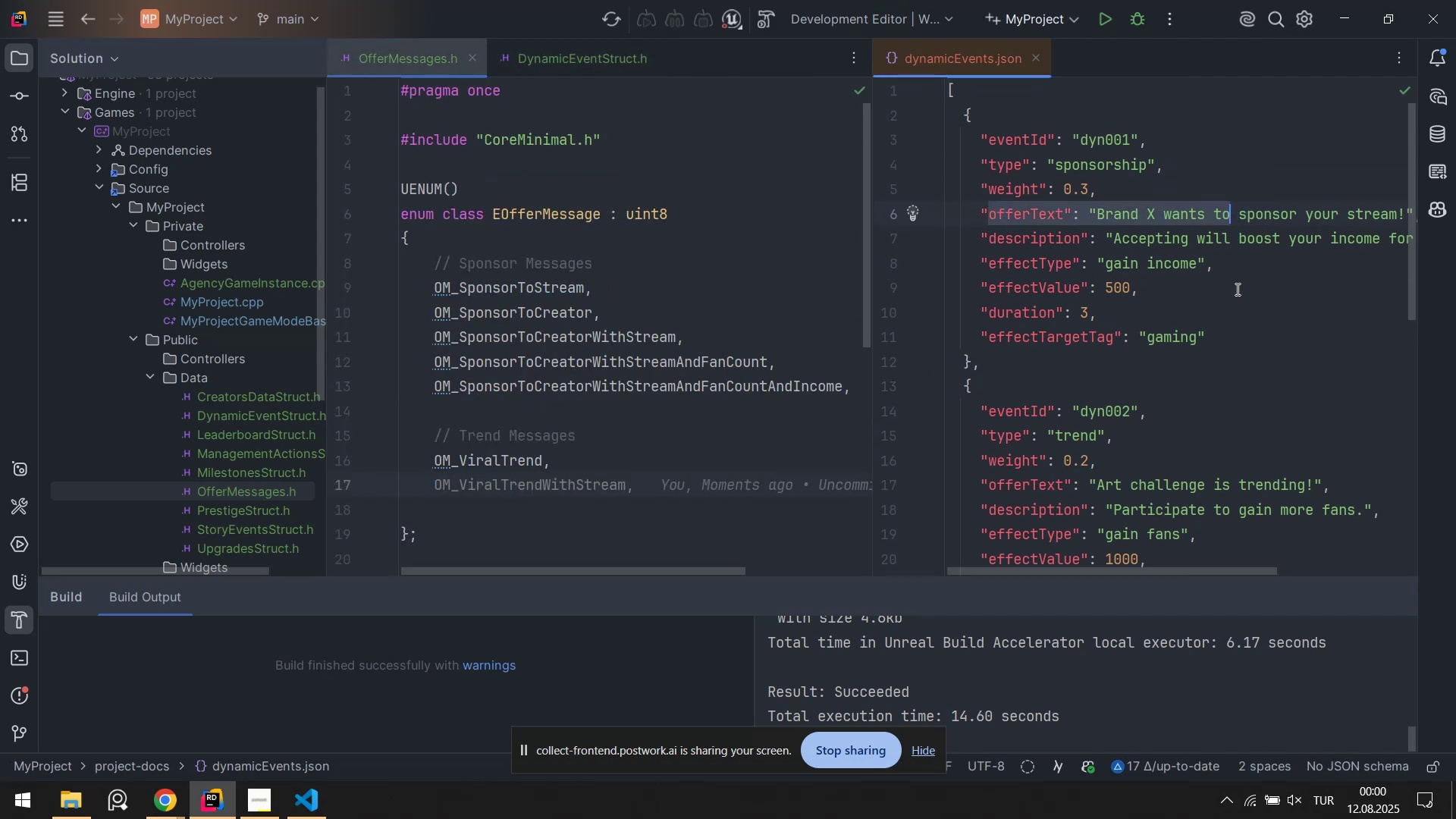 
scroll: coordinate [1225, 328], scroll_direction: down, amount: 1.0
 